 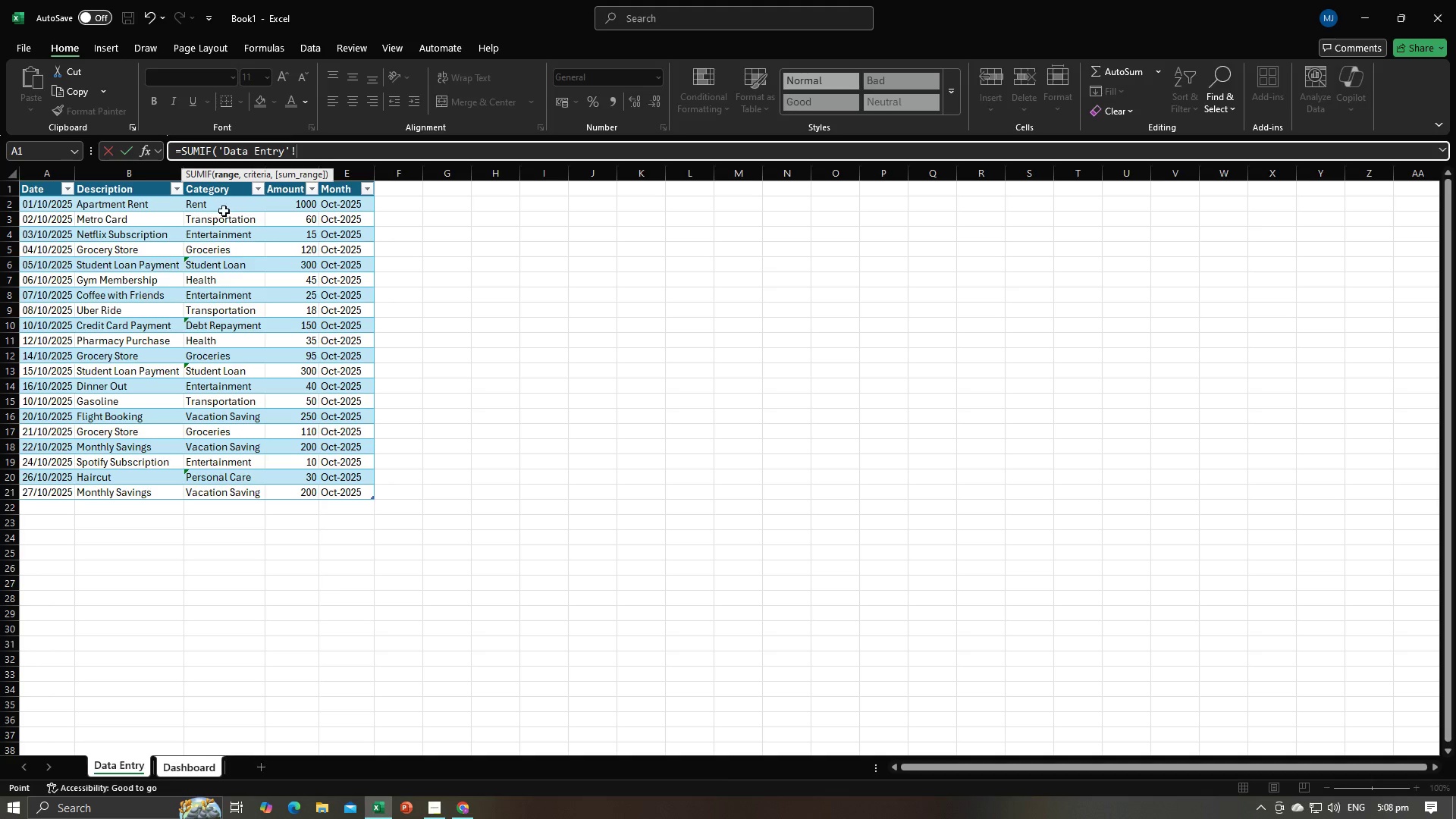 
key(Alt+AltLeft)
 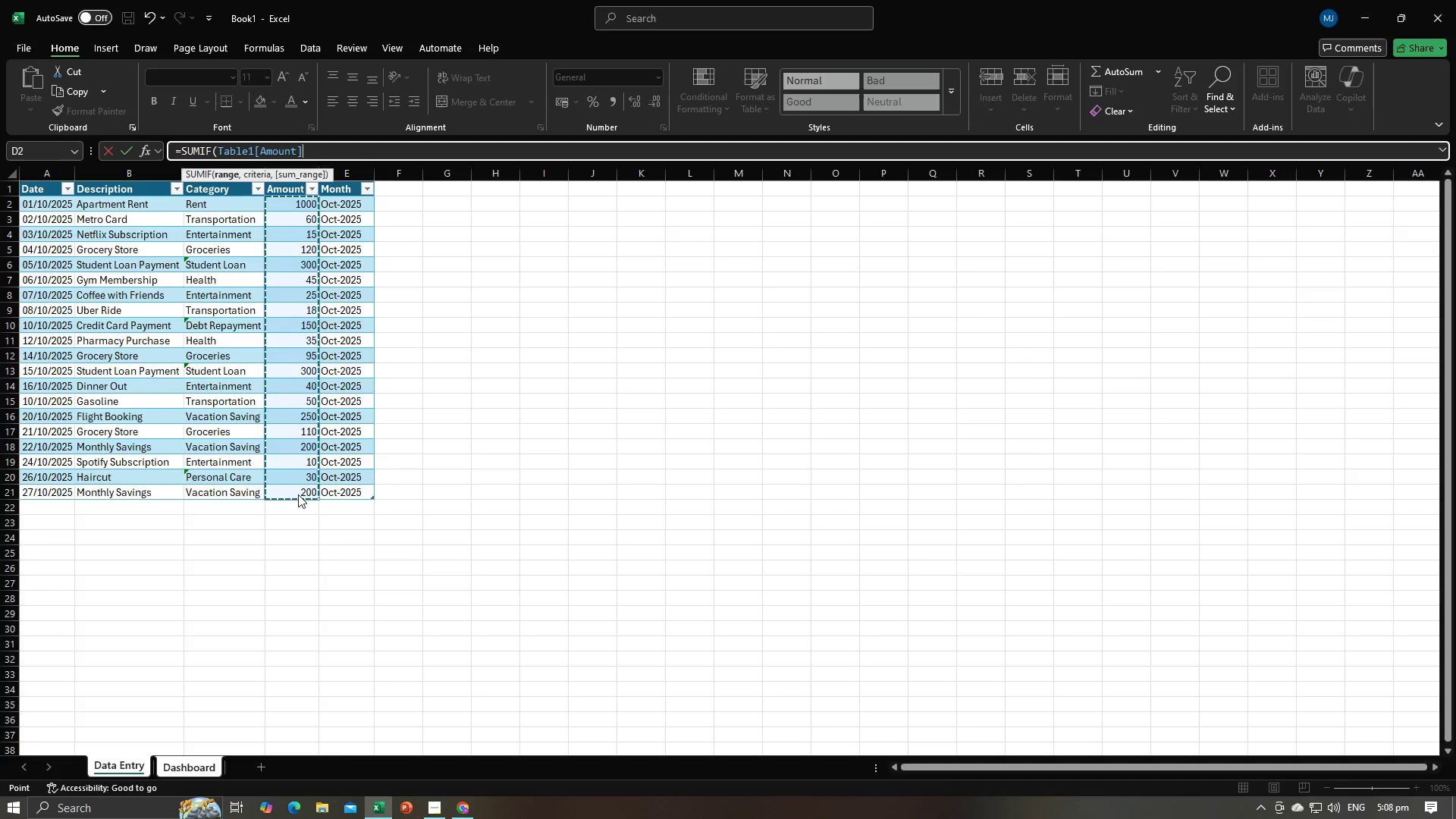 
key(Alt+Tab)
 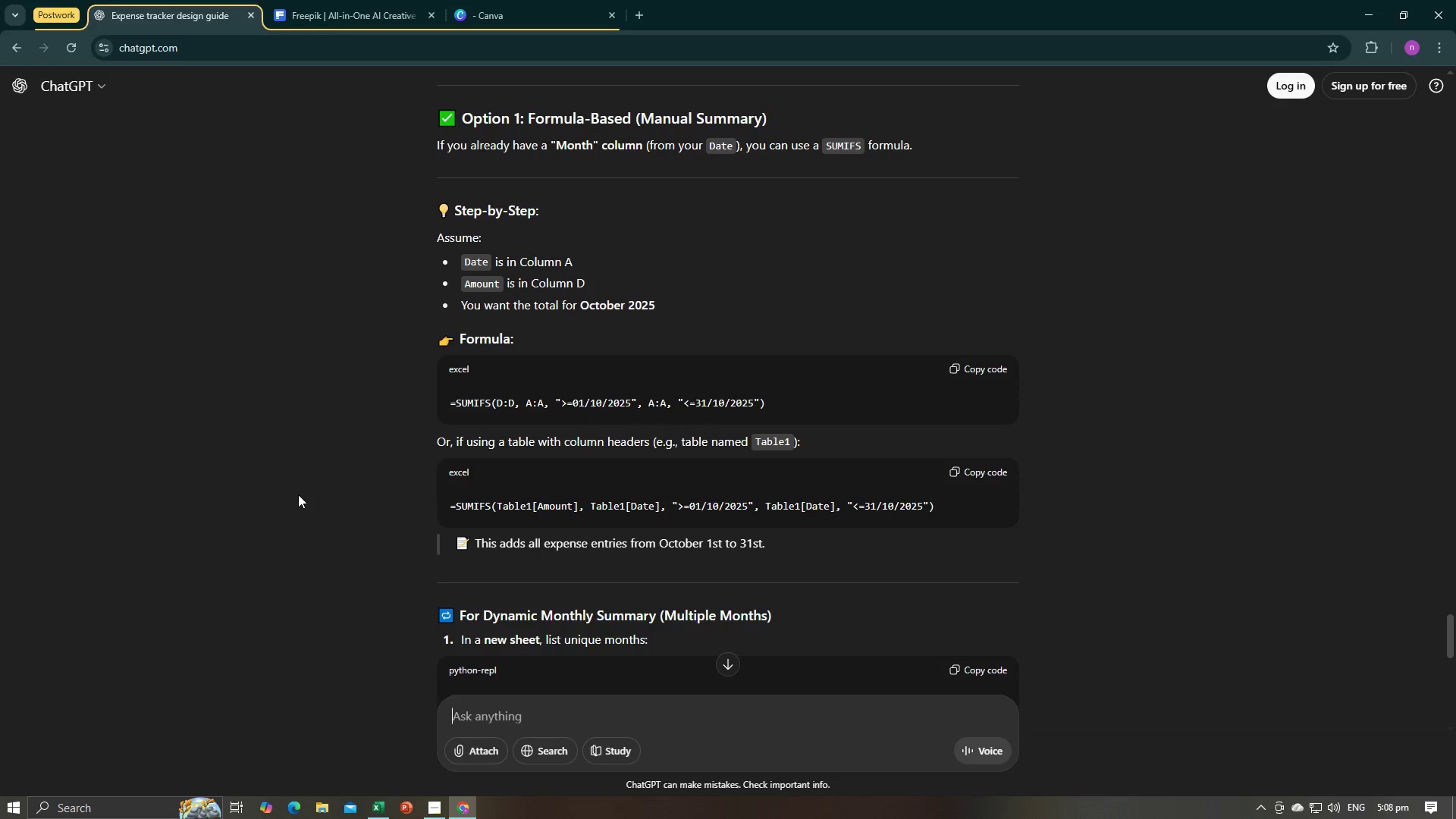 
key(Alt+AltLeft)
 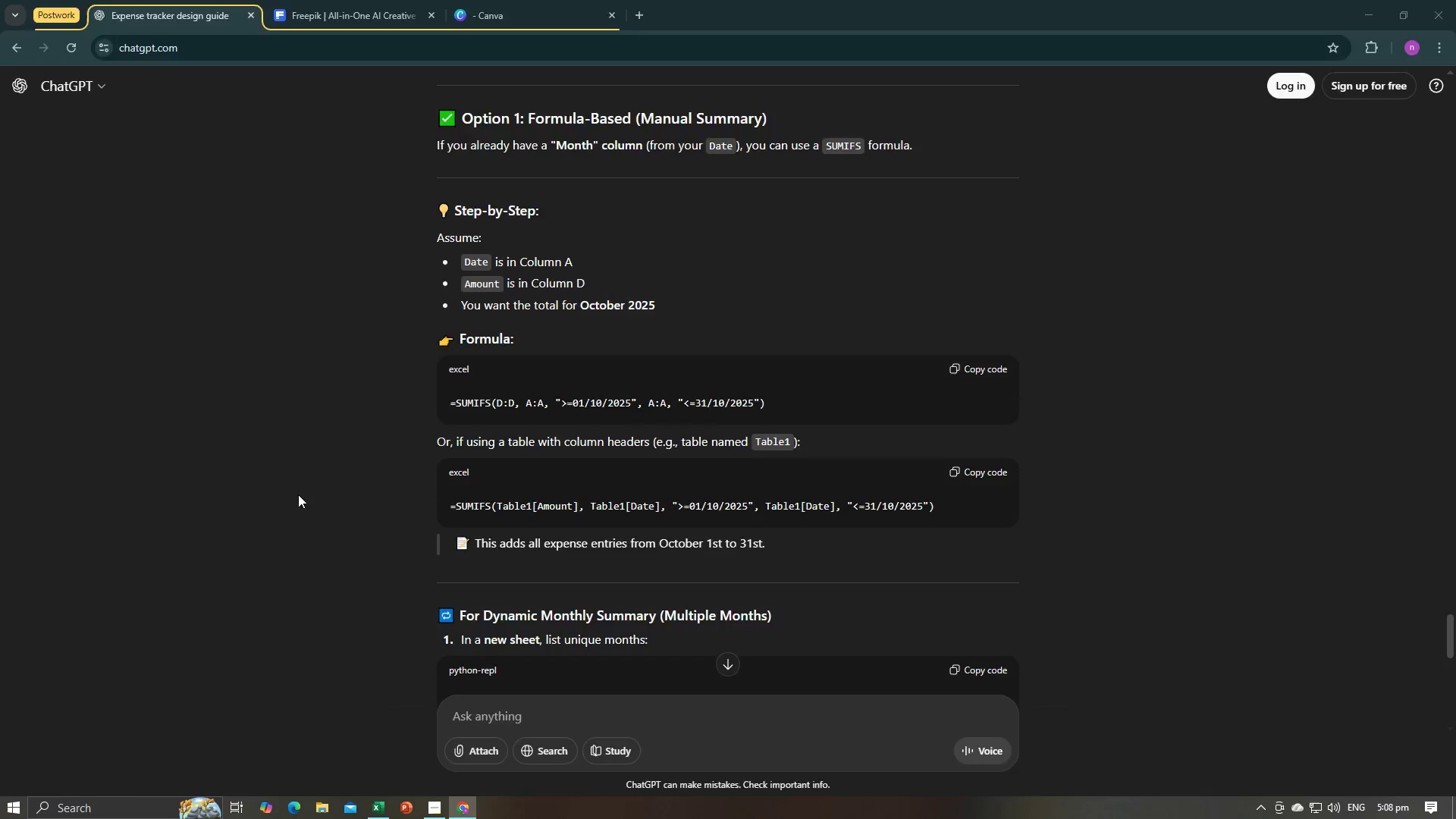 
key(Alt+Tab)
 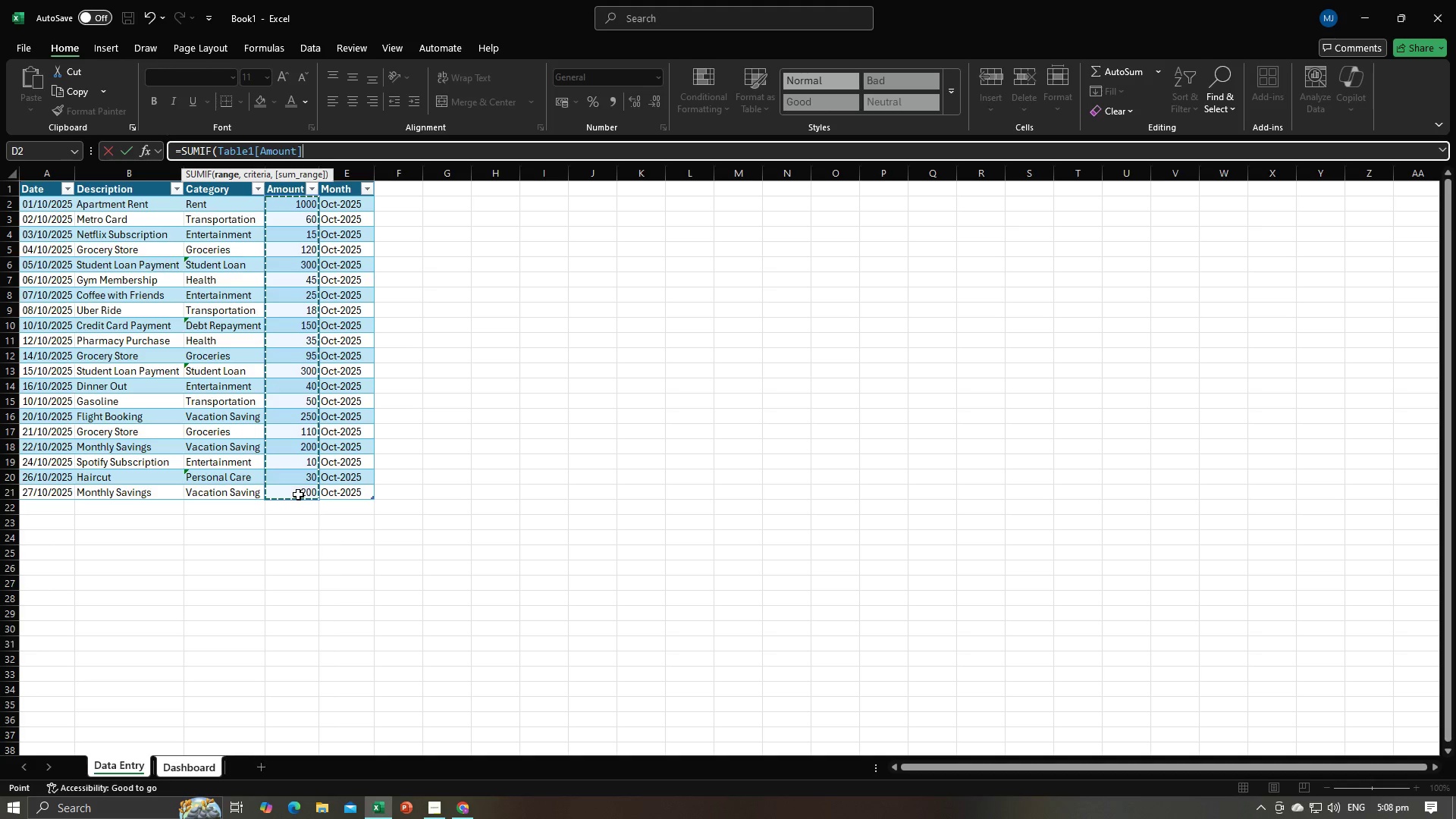 
key(Comma)
 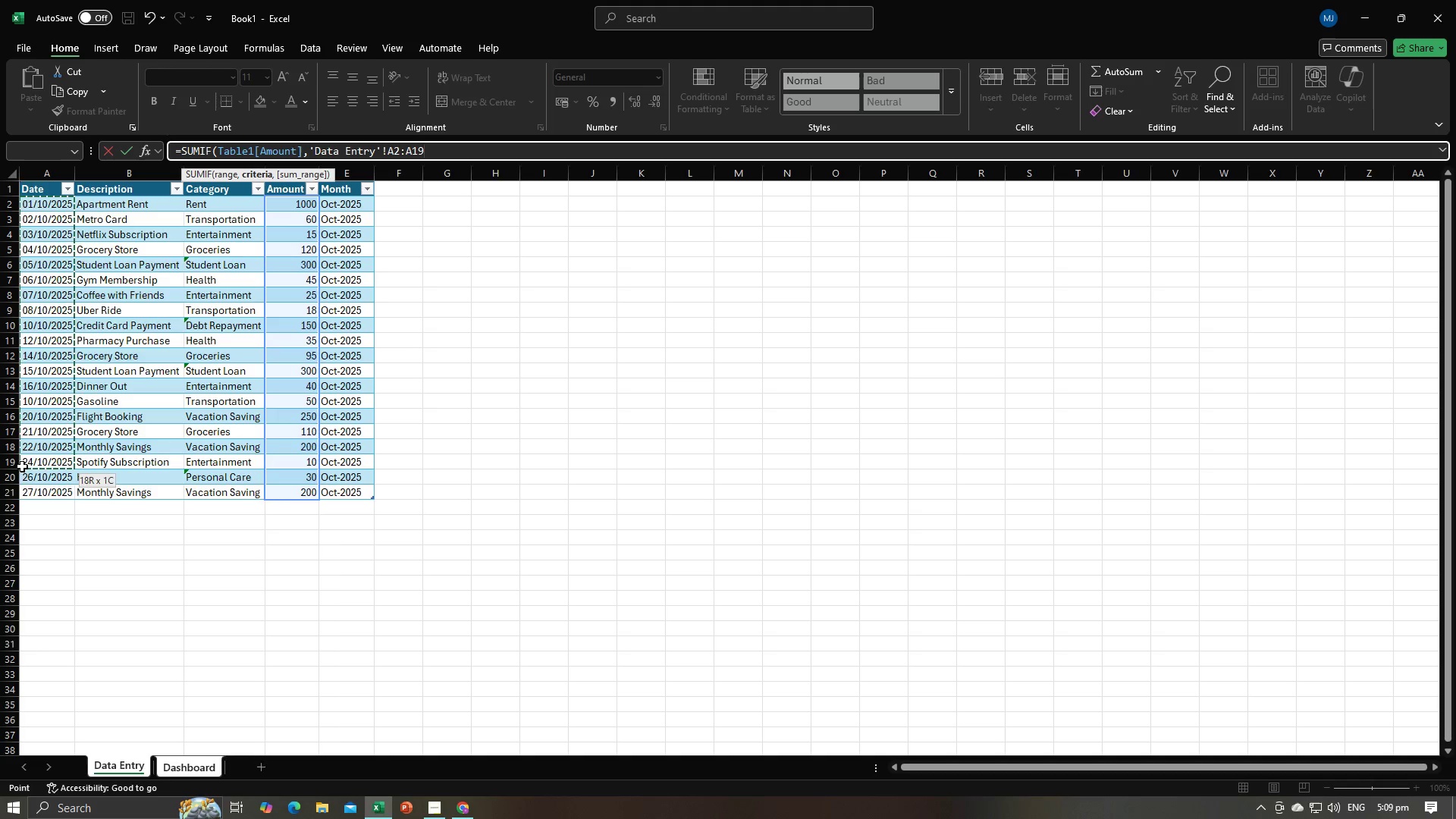 
key(Alt+AltLeft)
 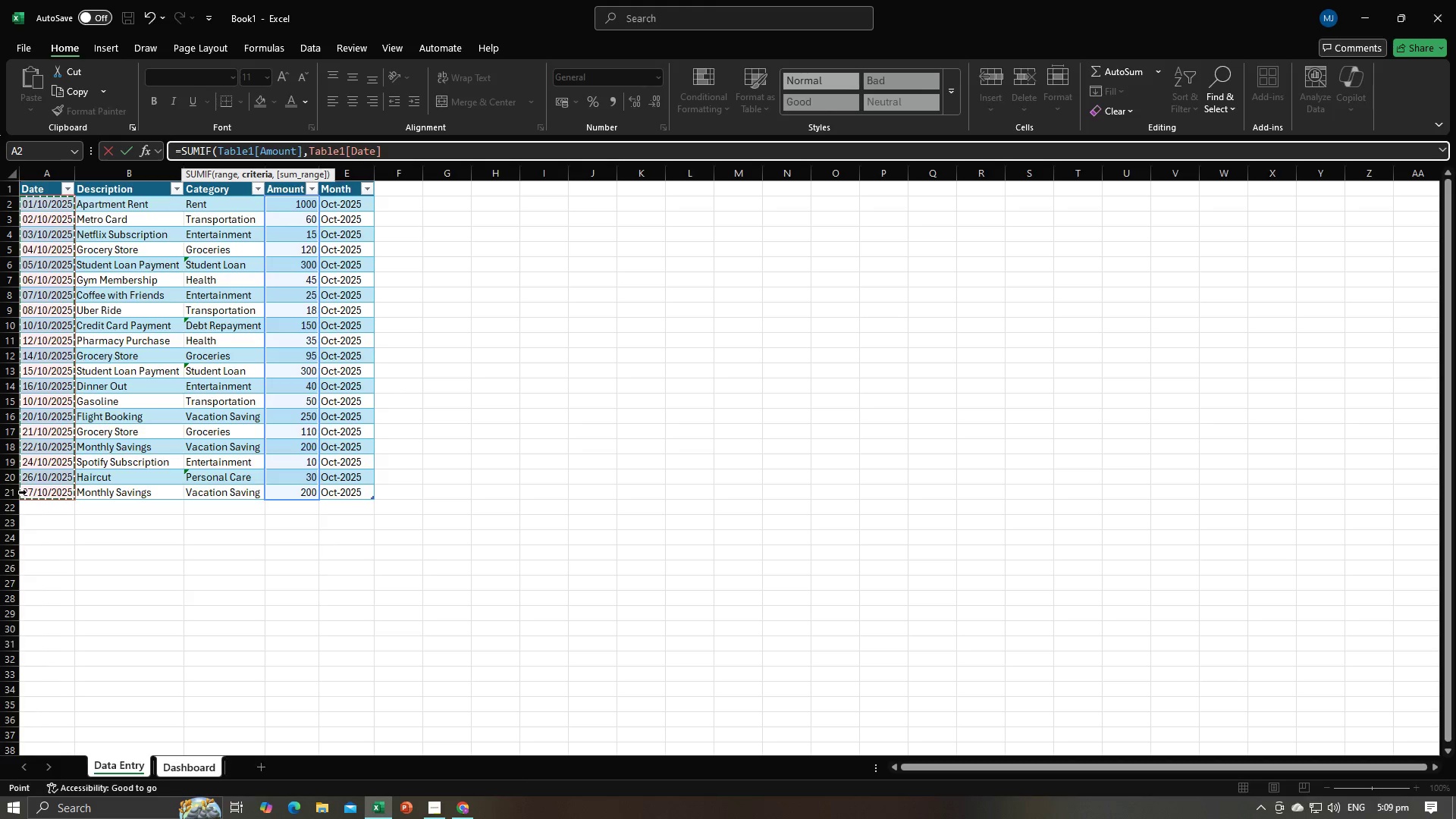 
key(Alt+Tab)
 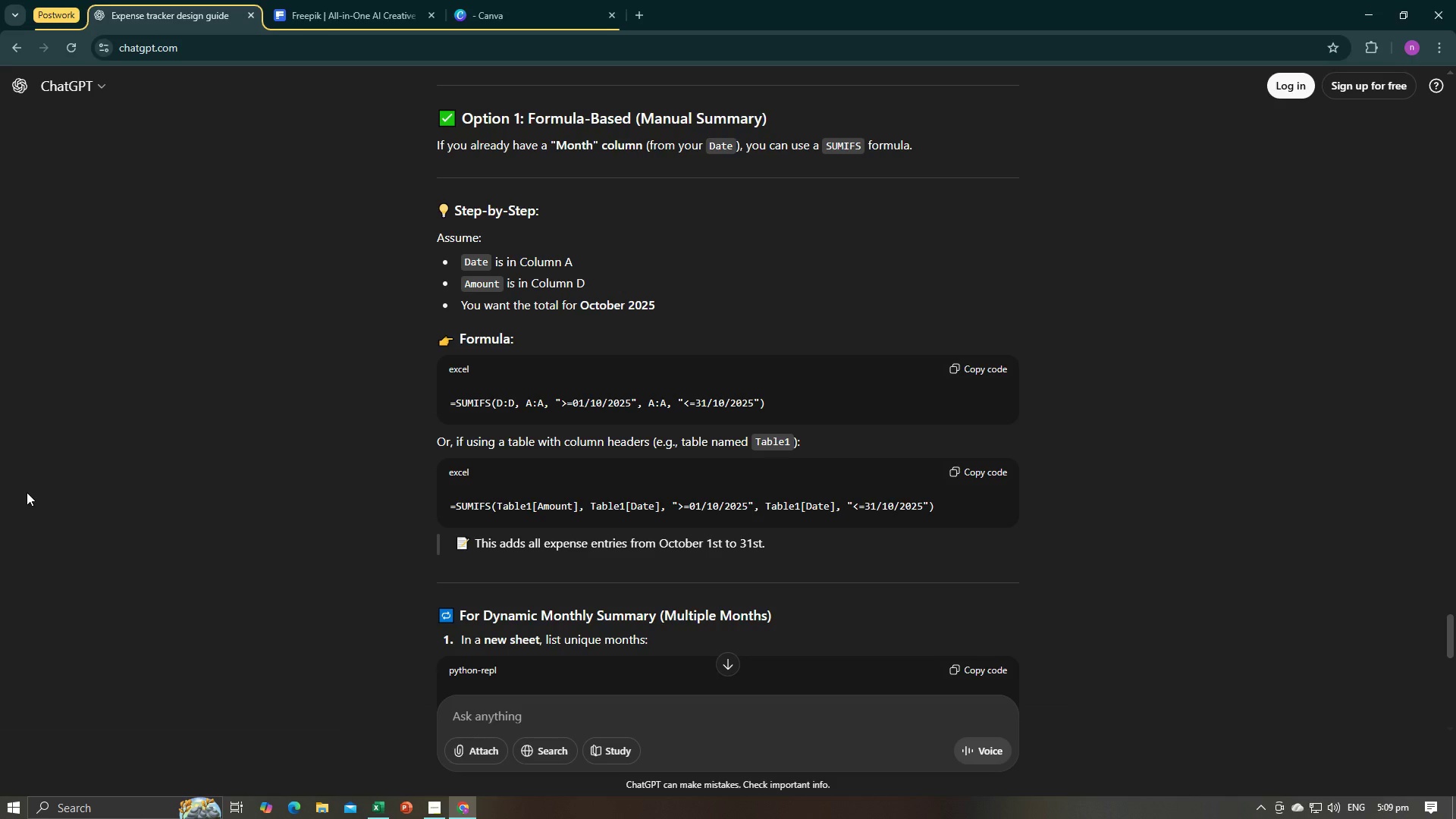 
key(Alt+AltLeft)
 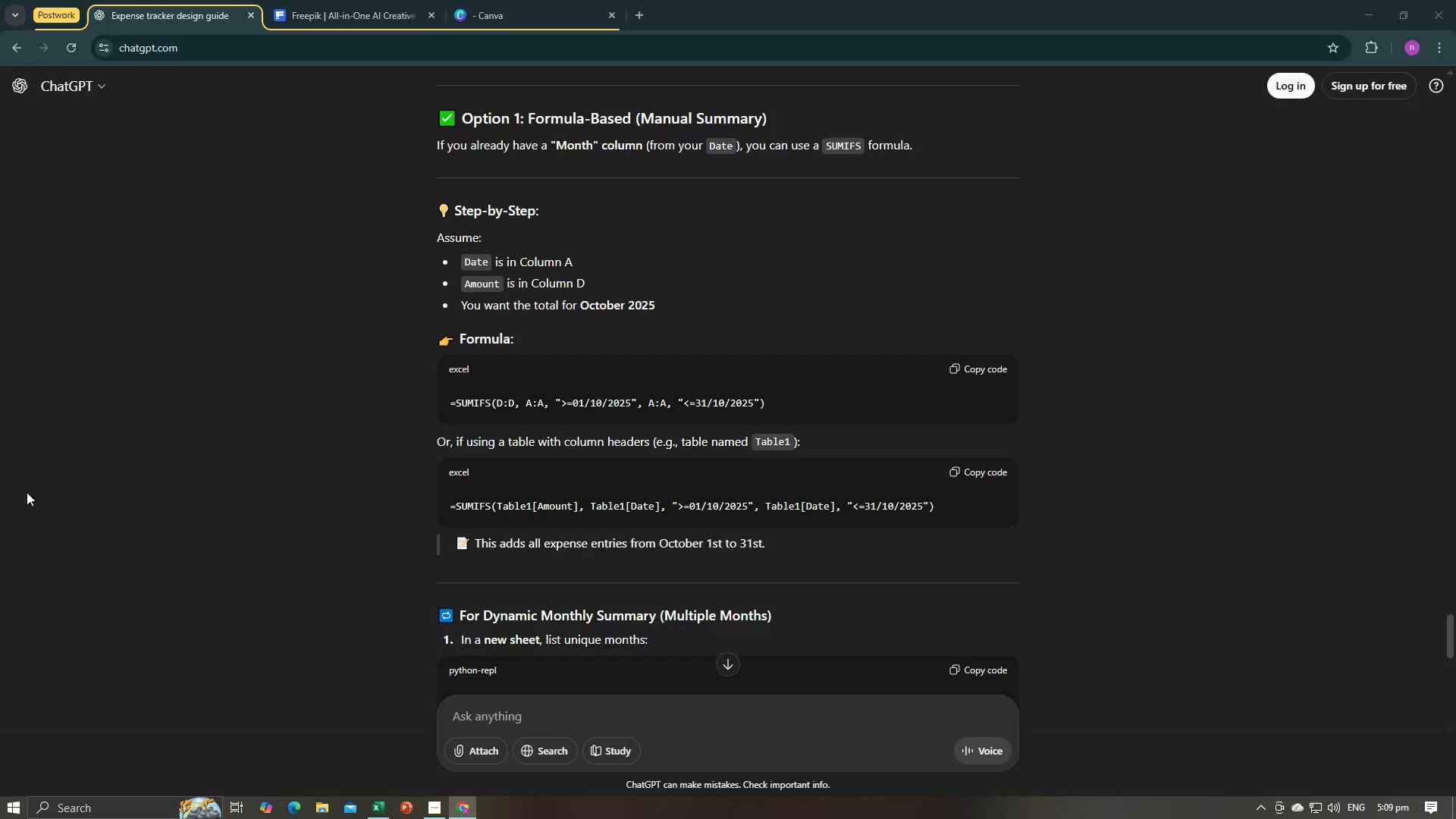 
key(Alt+Tab)
 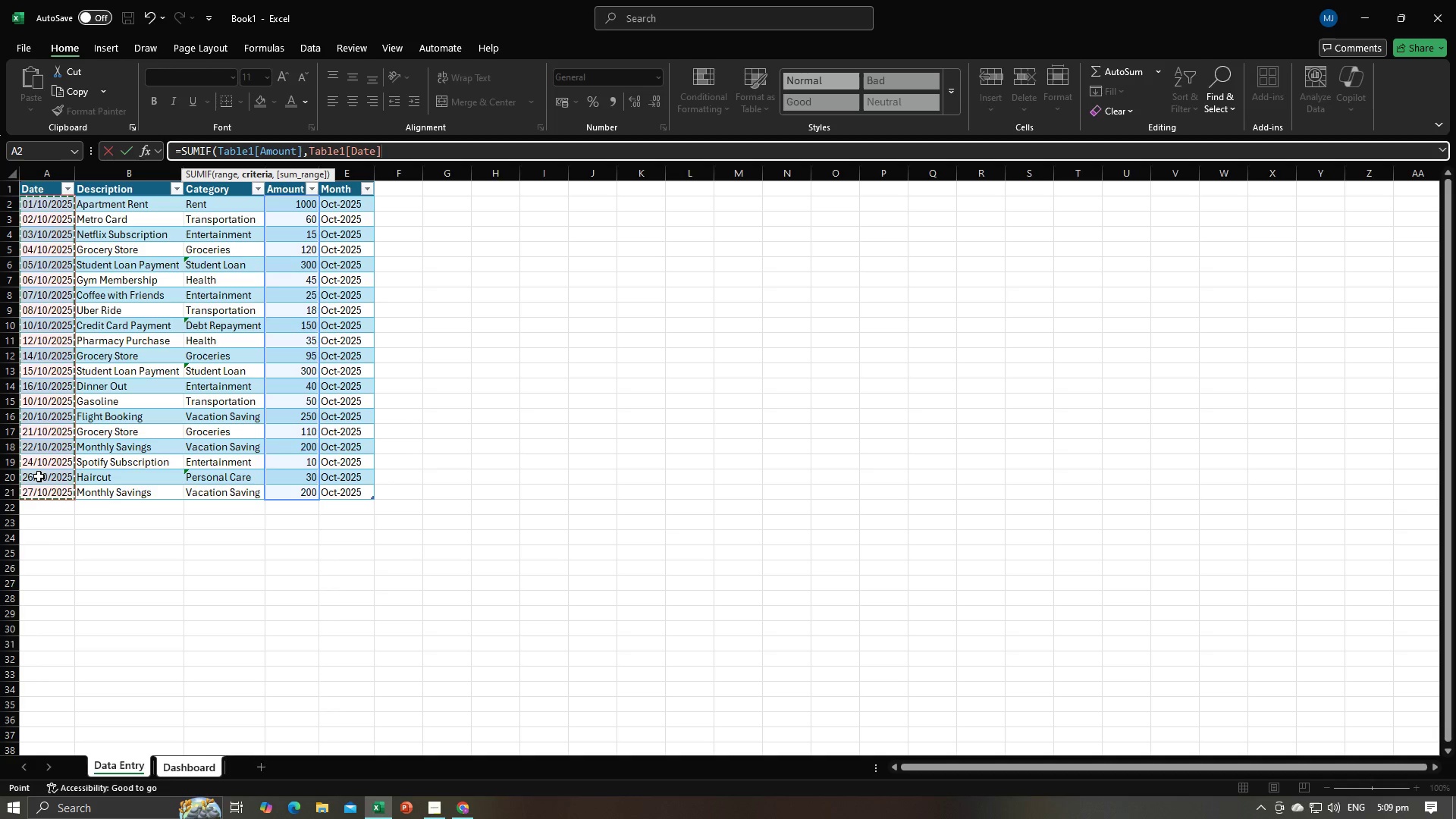 
key(Comma)
 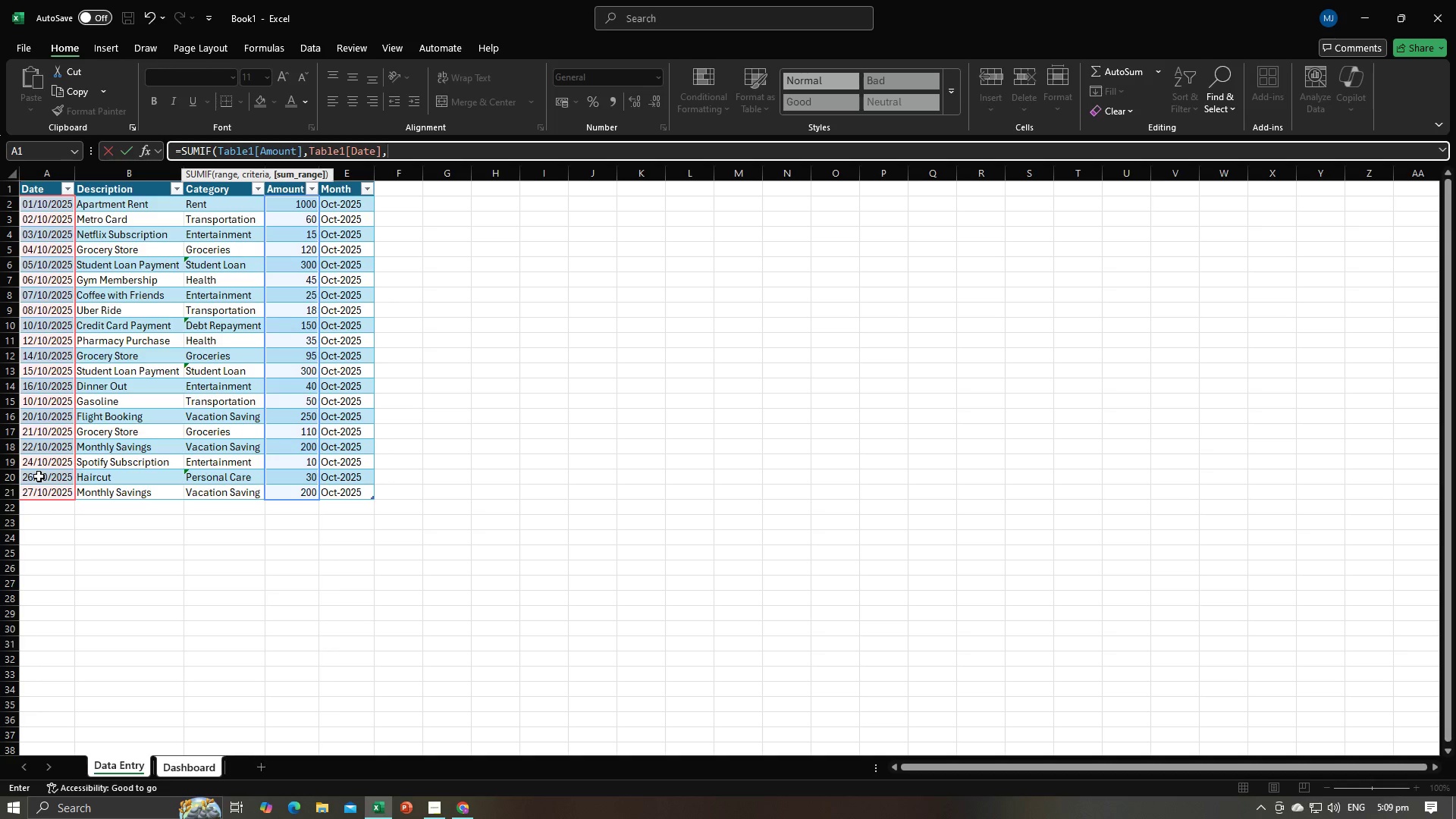 
key(Alt+AltLeft)
 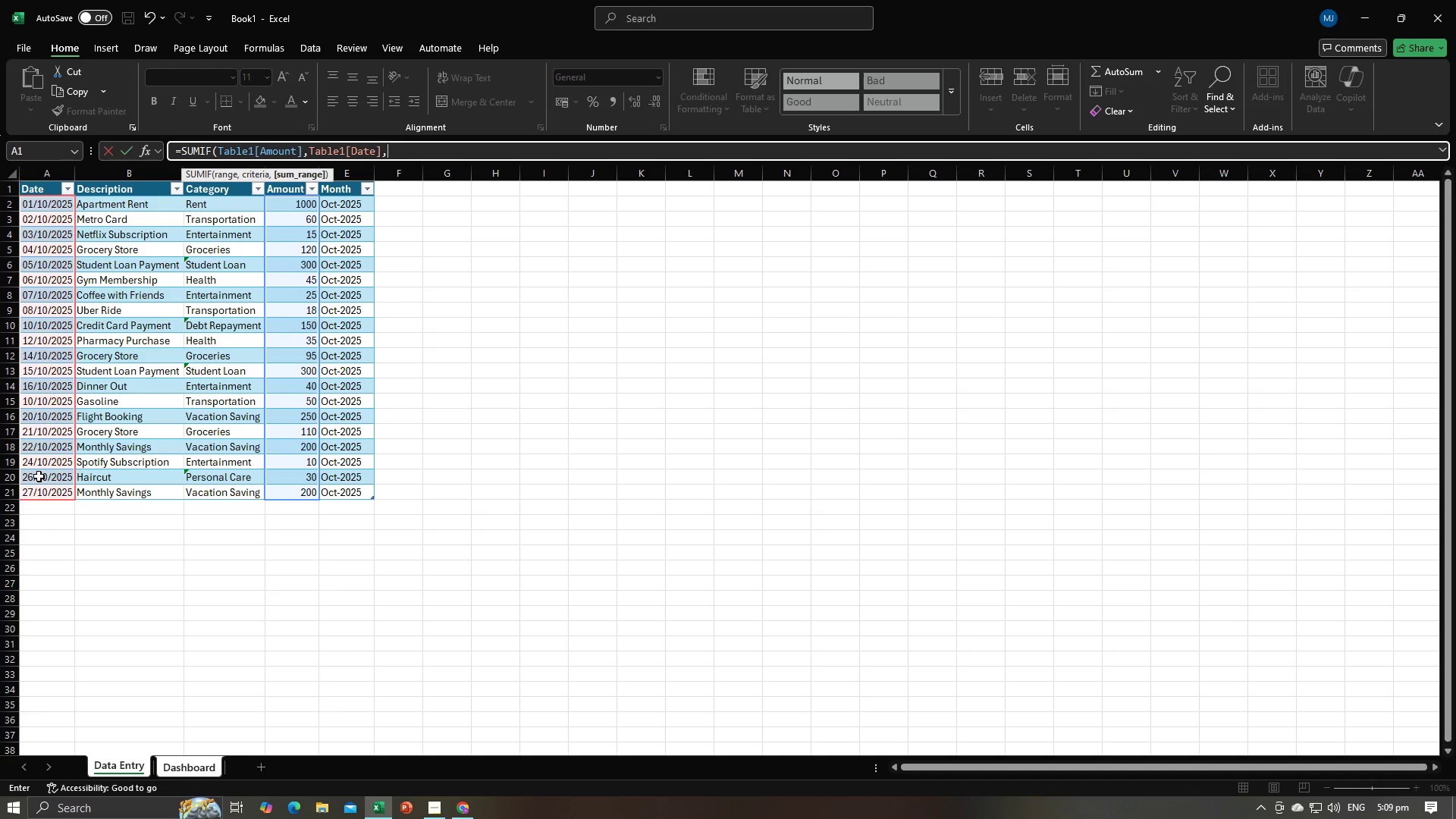 
key(Alt+Tab)
 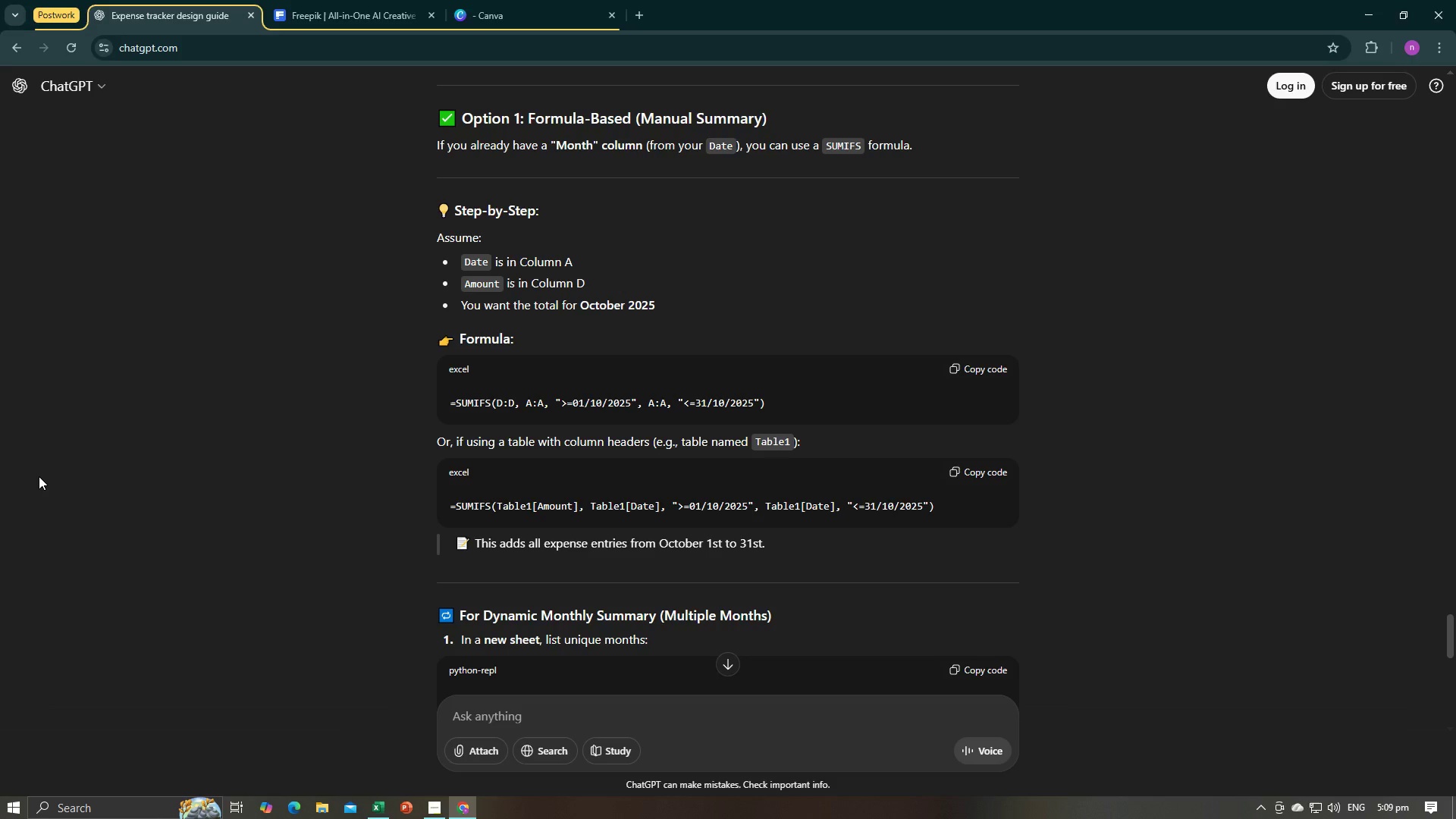 
key(Alt+AltLeft)
 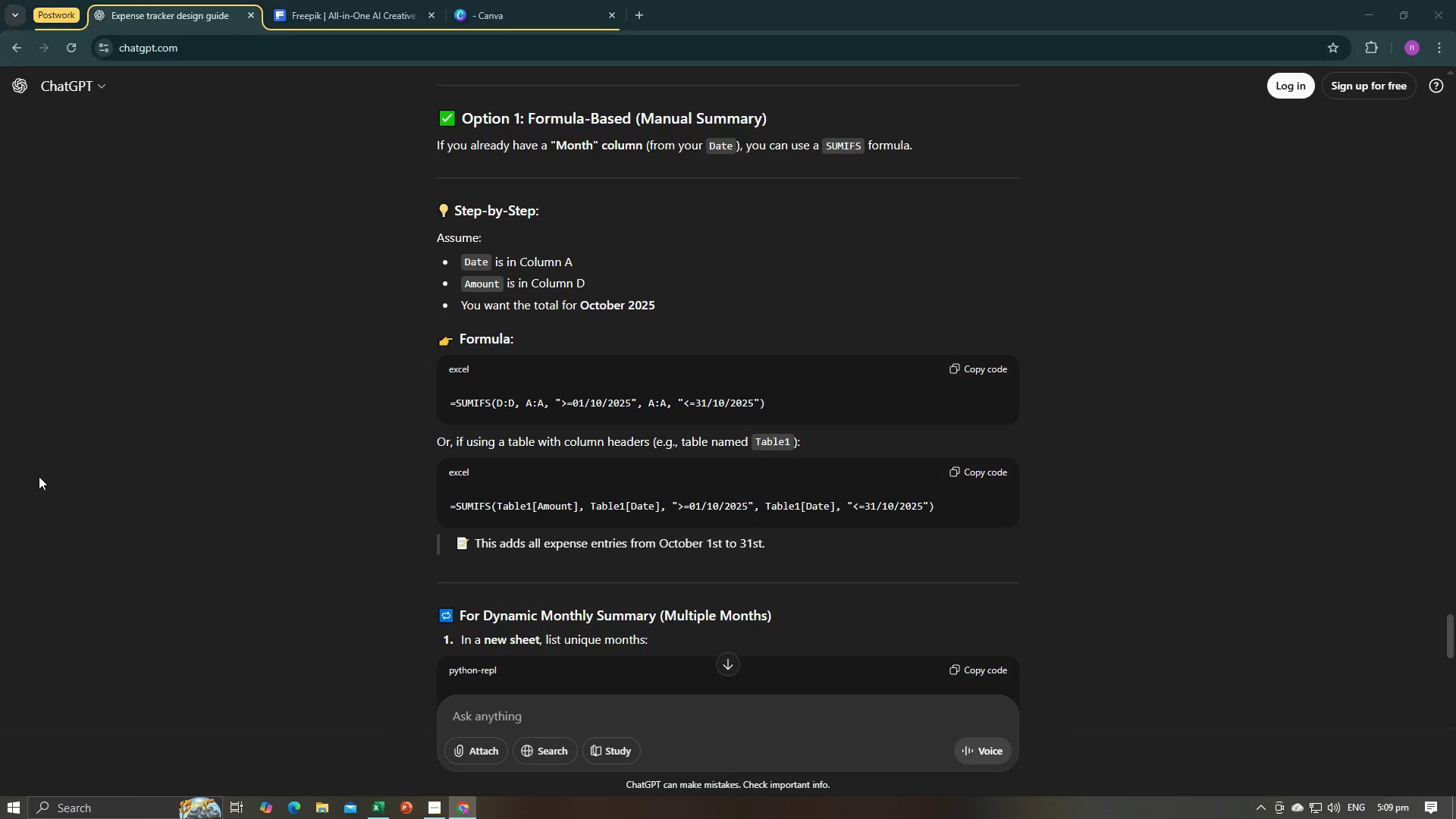 
key(Alt+Tab)
 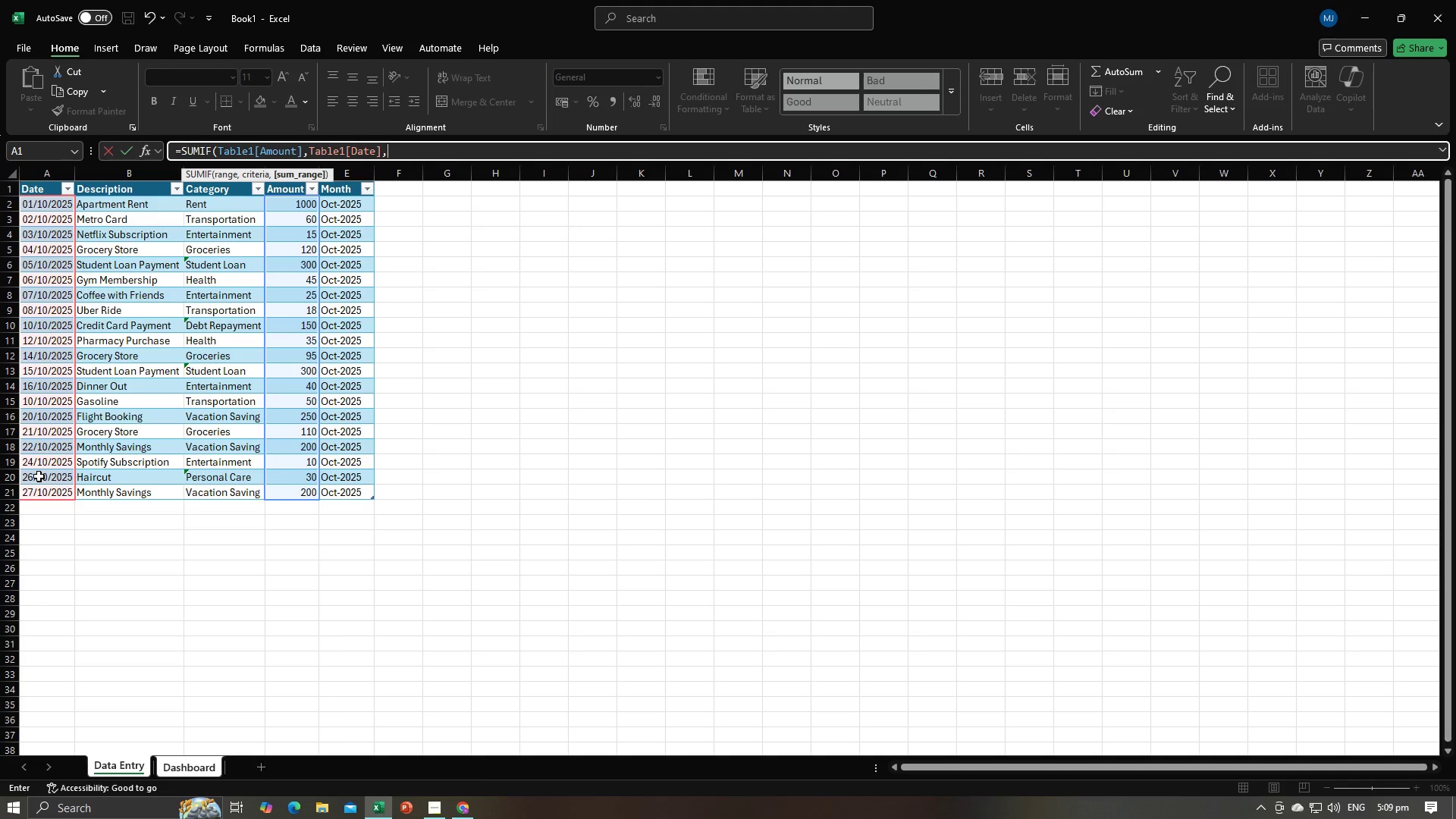 
key(Shift+Quote)
 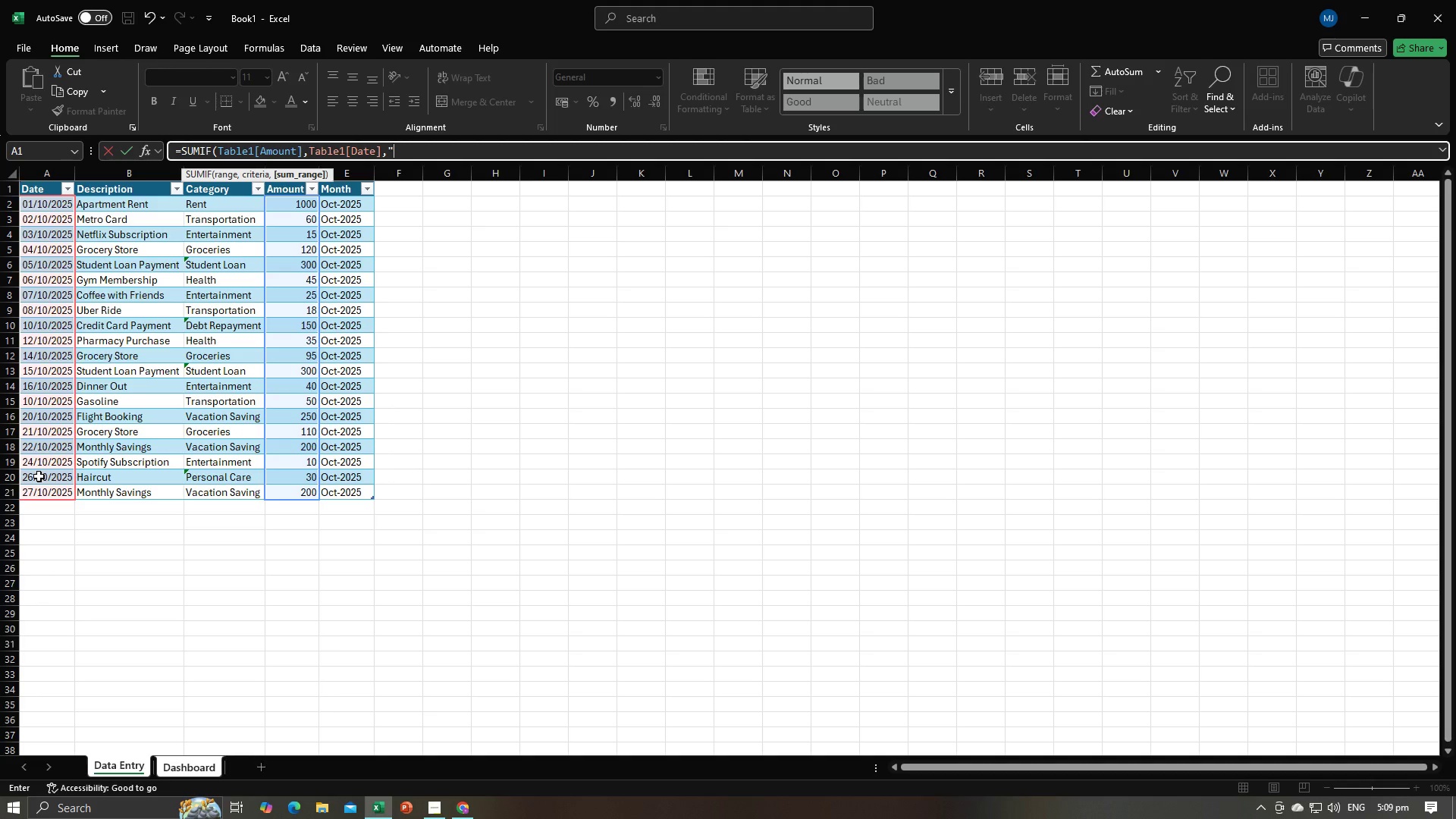 
key(Shift+ShiftLeft)
 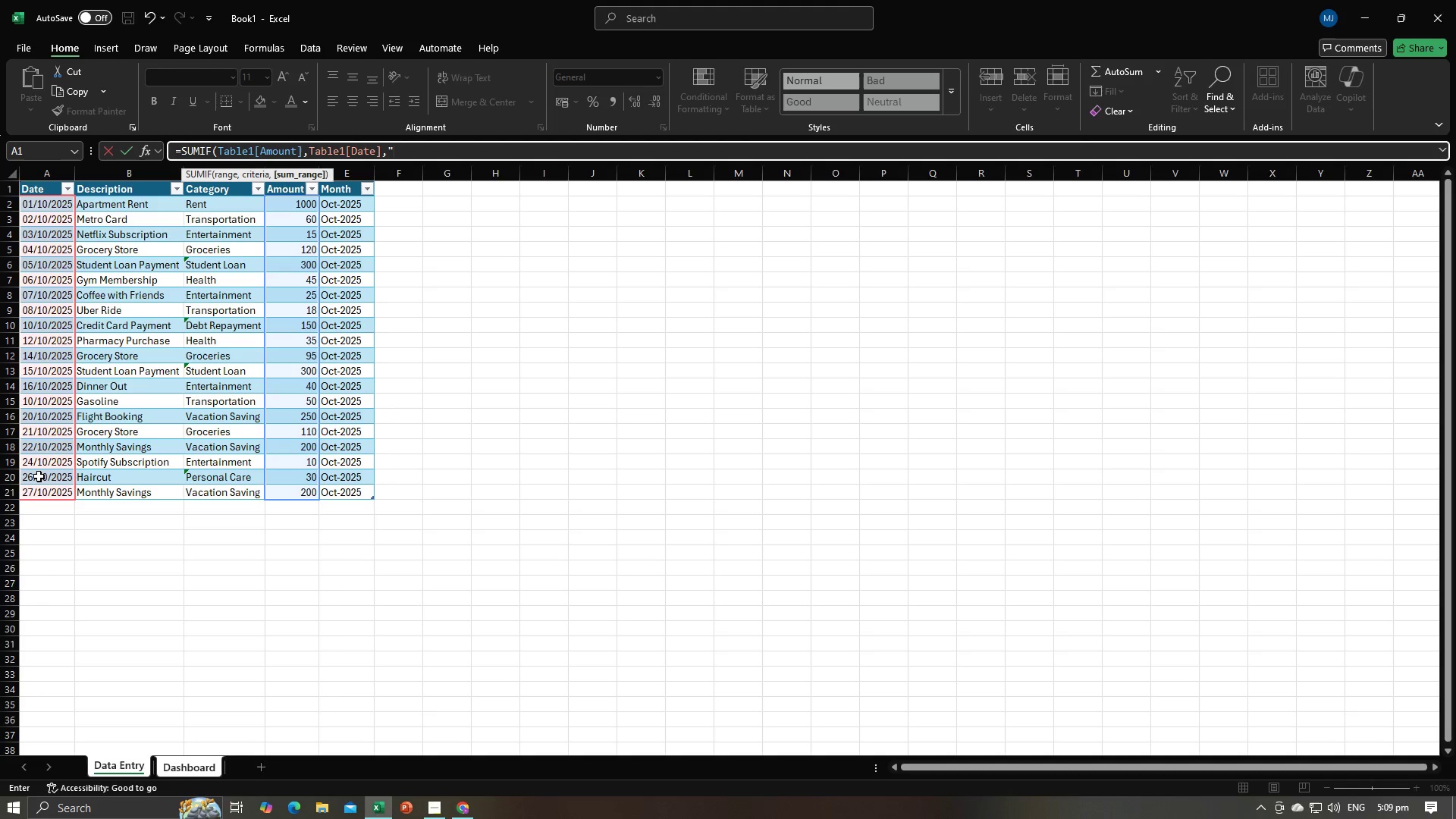 
key(Shift+Period)
 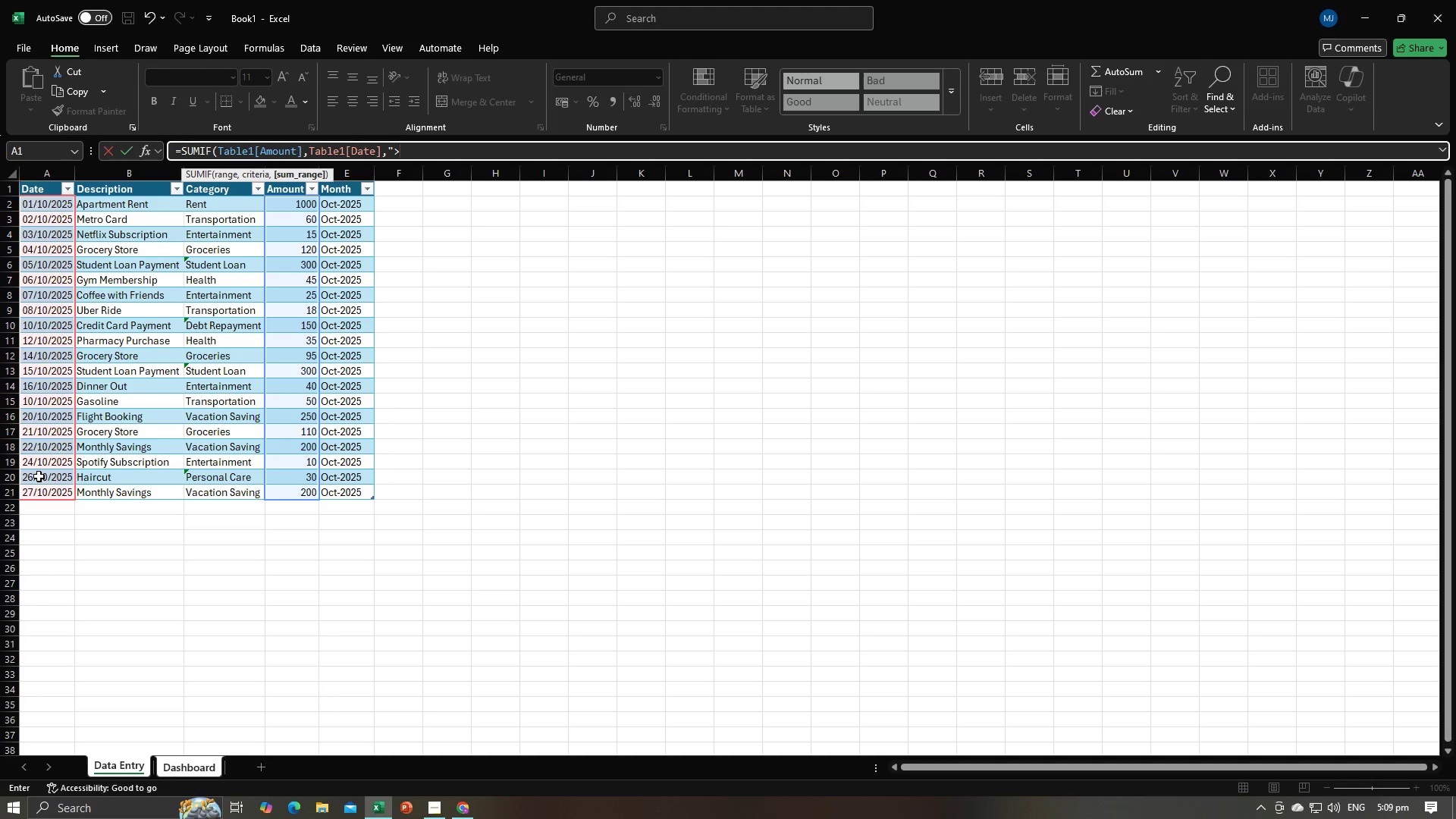 
key(Alt+AltLeft)
 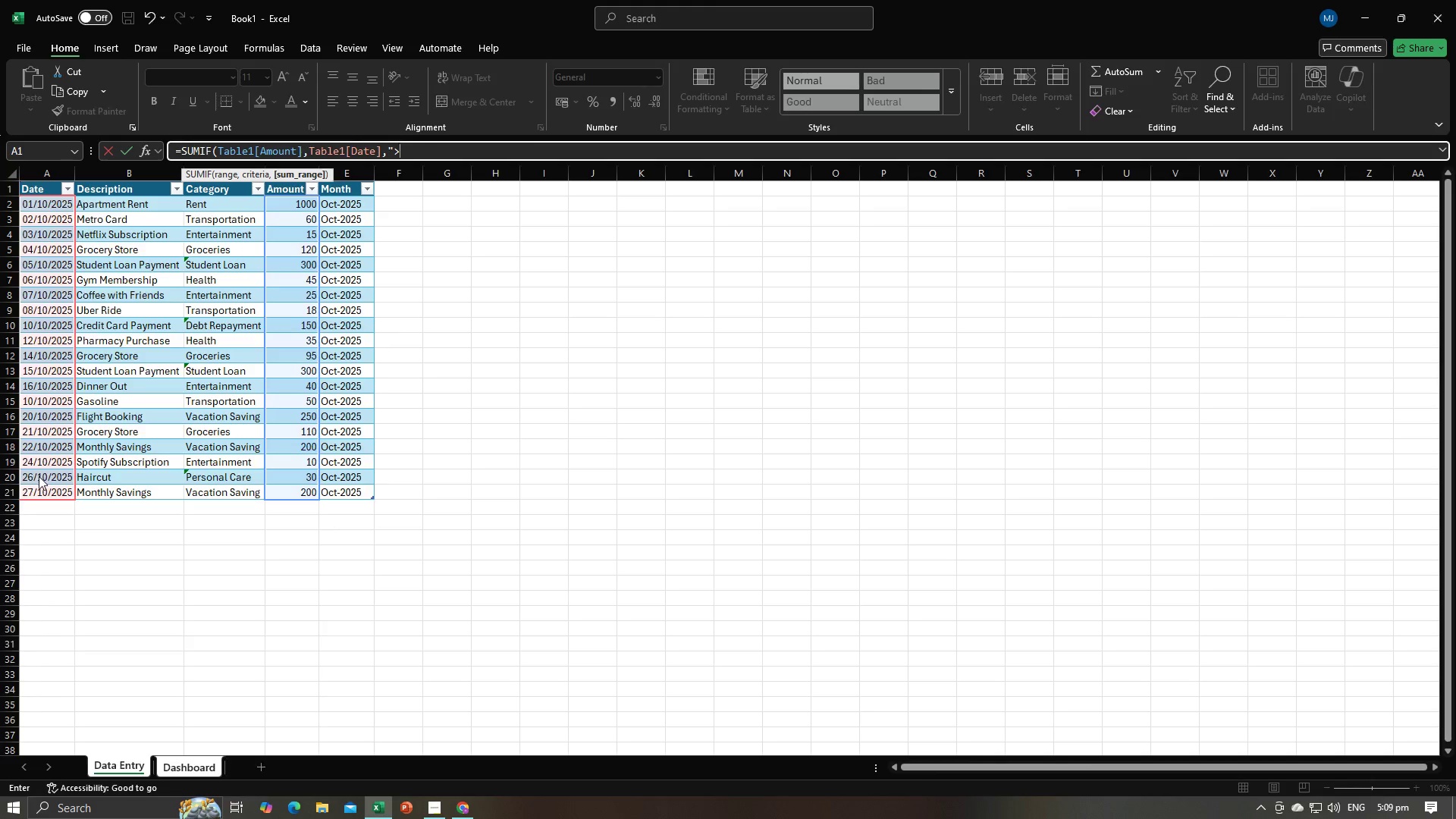 
key(Alt+Tab)
 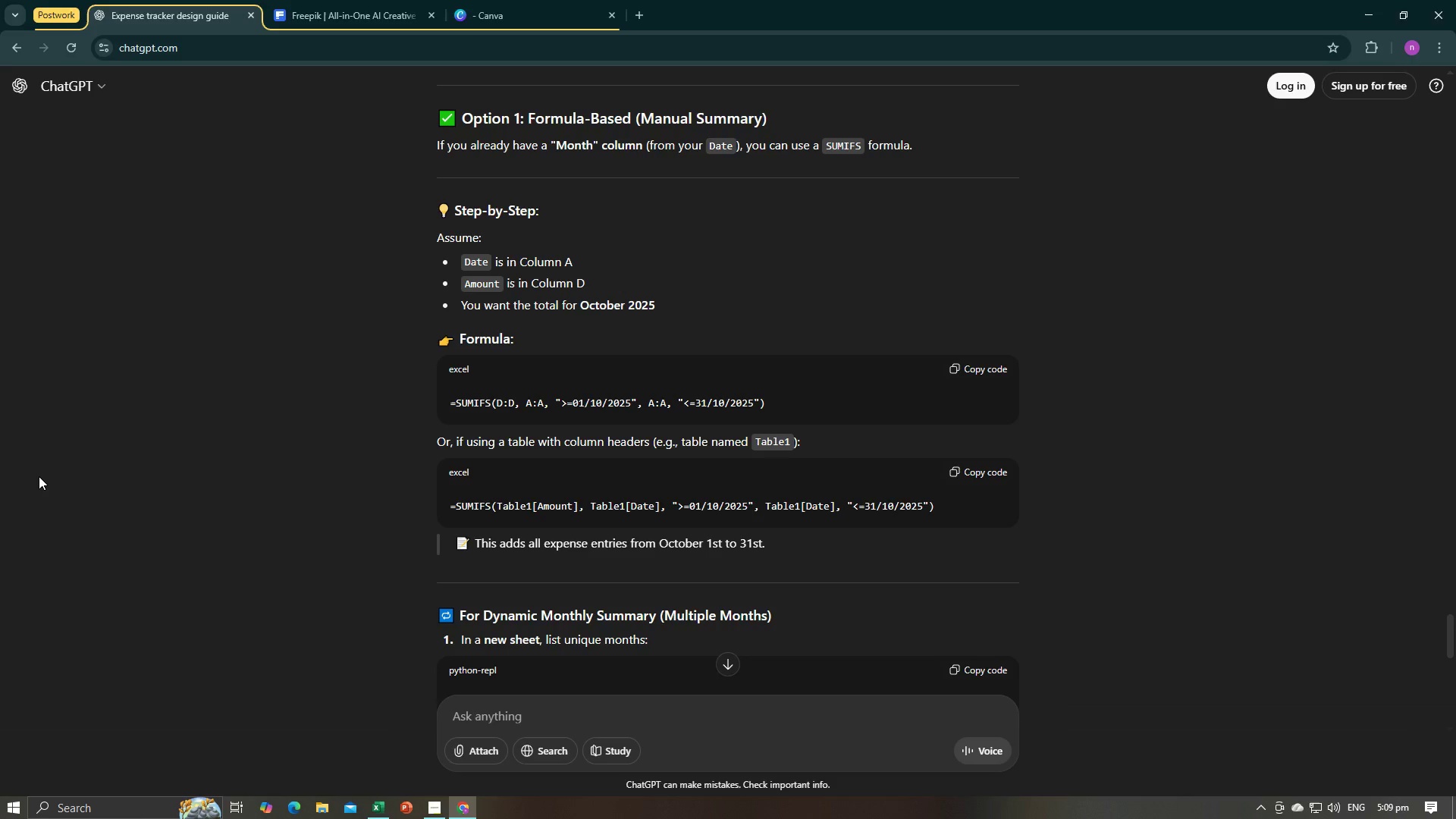 
key(Alt+AltLeft)
 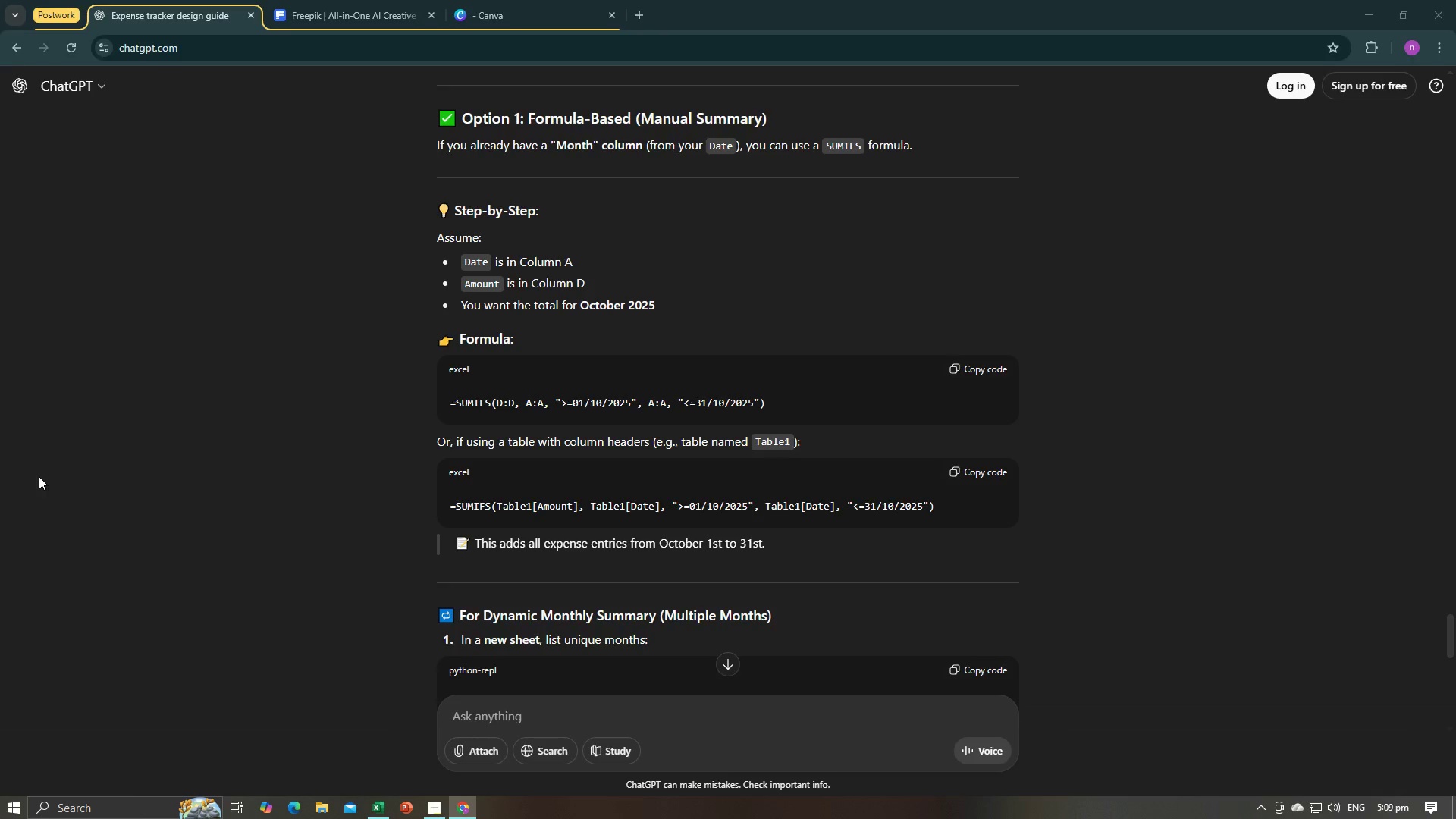 
key(Tab)
type(-)
key(Backspace)
type(=01)
 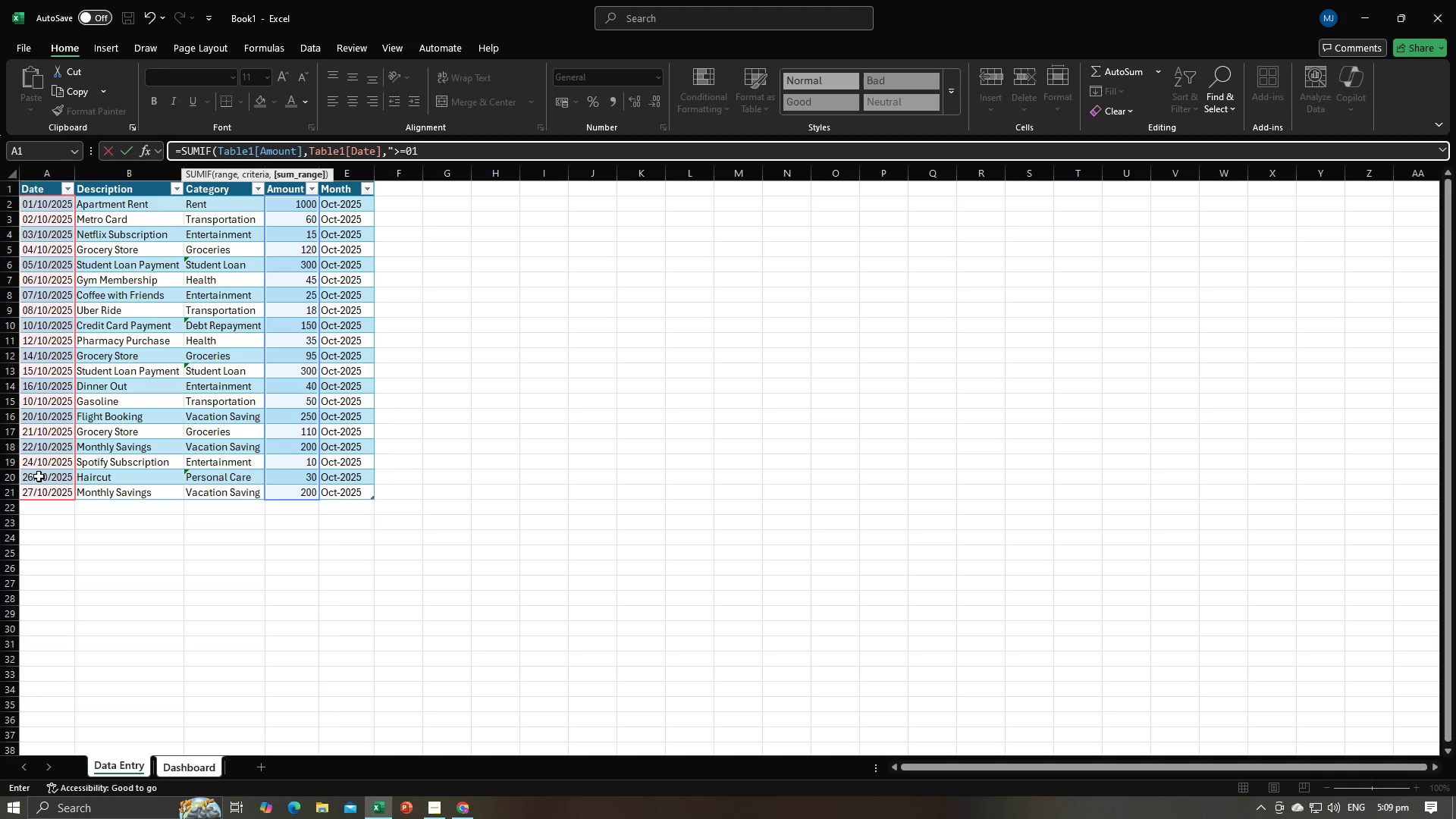 
key(Alt+AltLeft)
 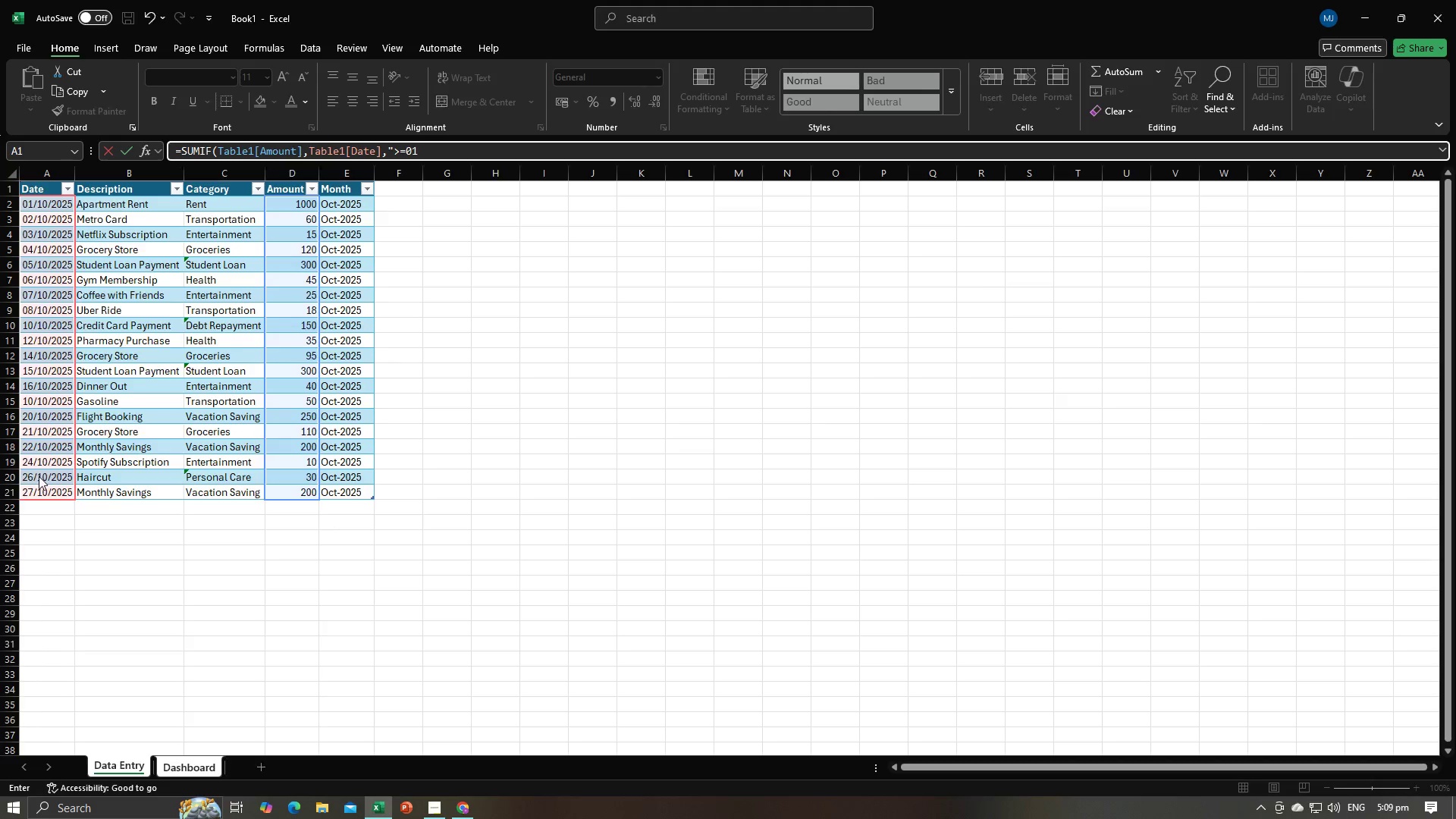 
key(Alt+Tab)
 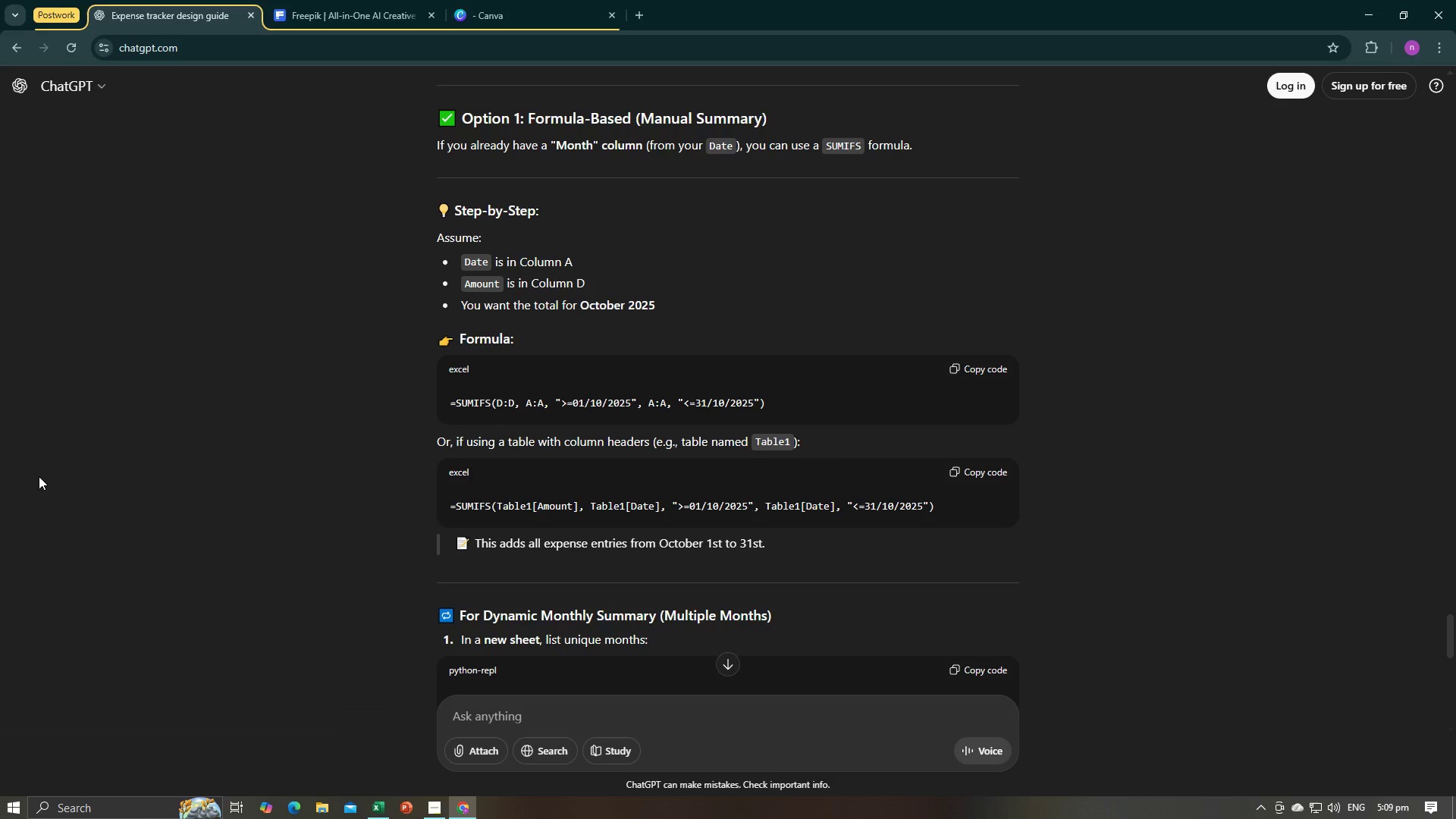 
key(Alt+AltLeft)
 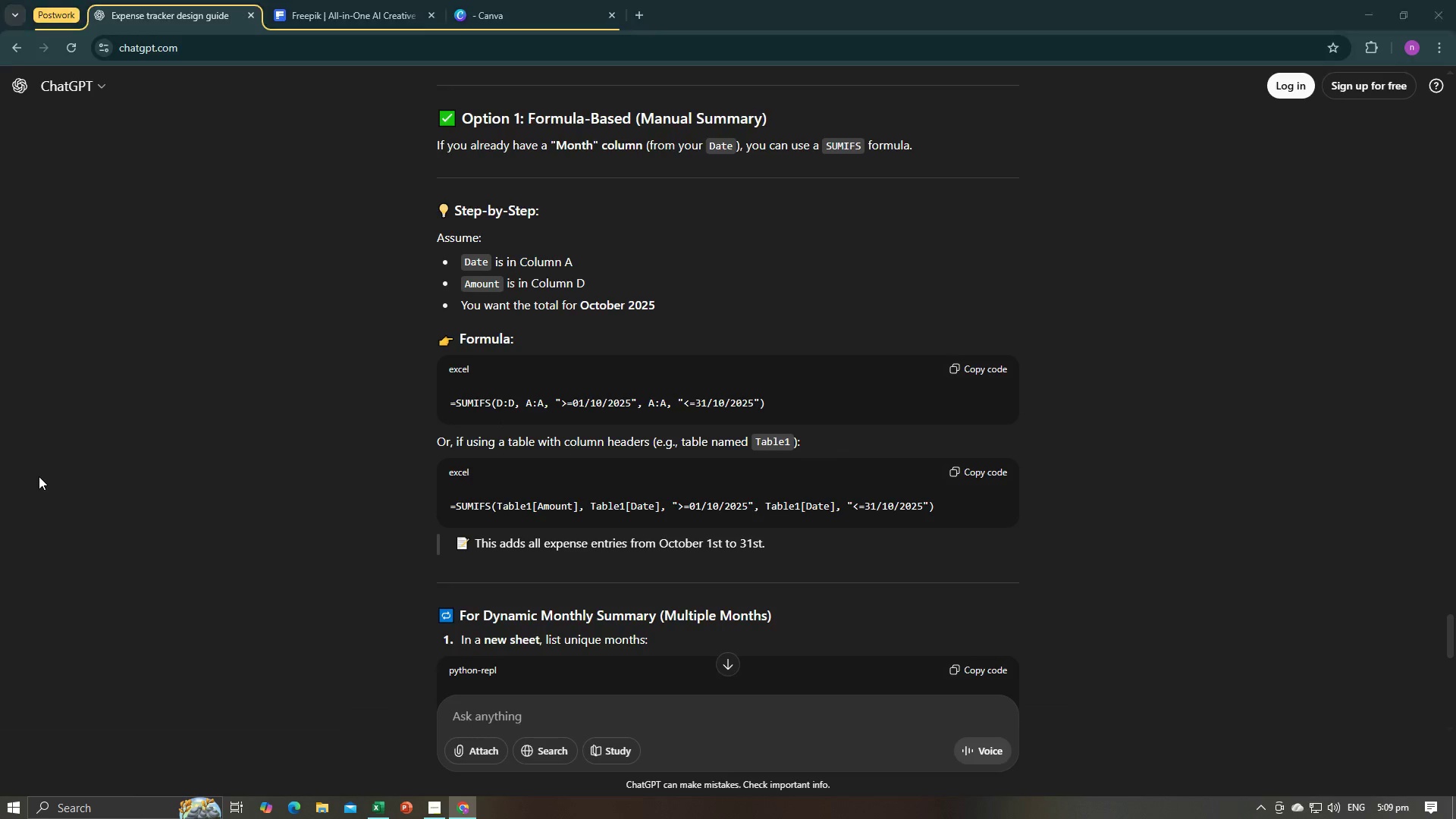 
key(Tab)
type(/10/2025)
 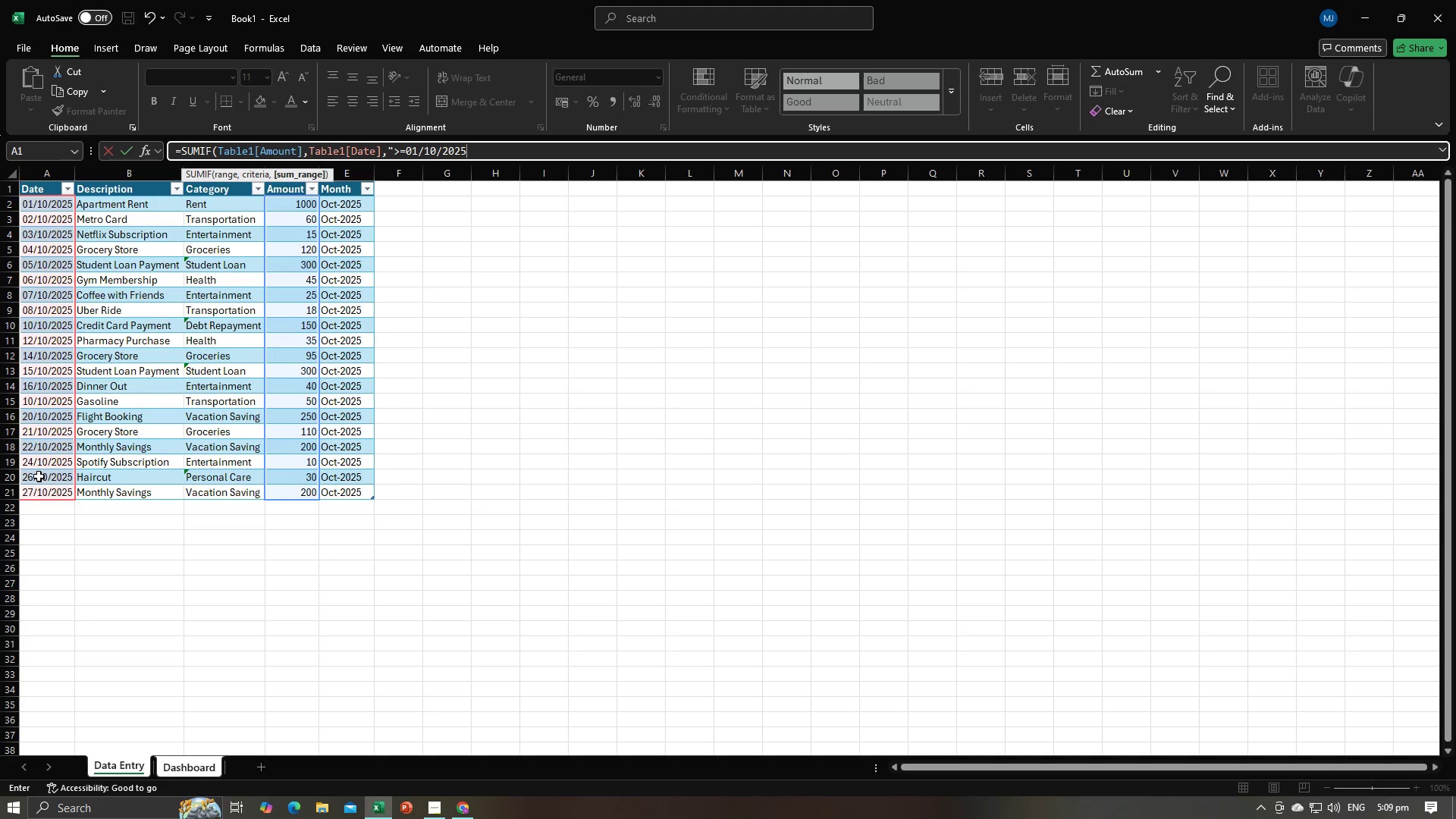 
key(Alt+AltLeft)
 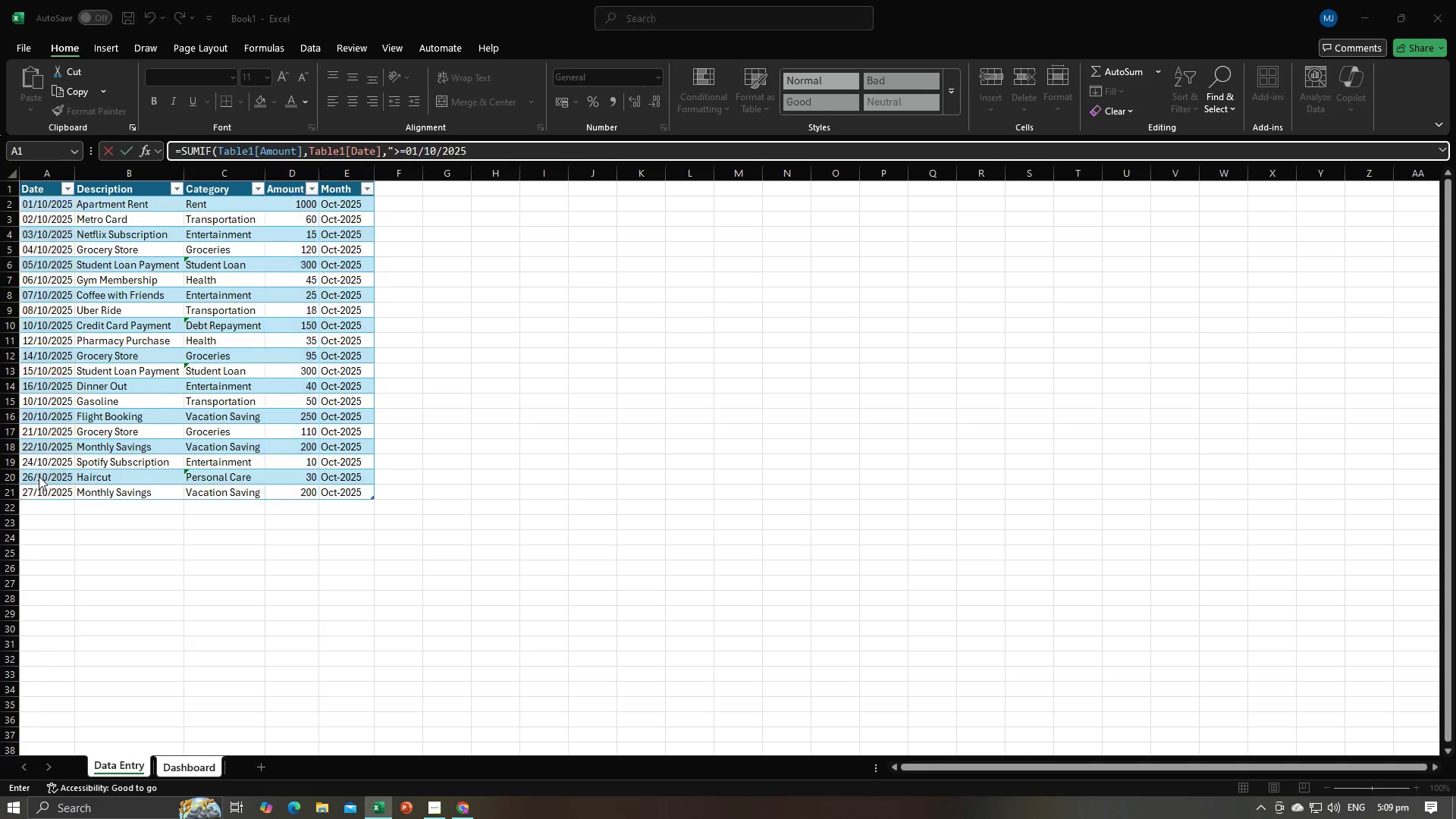 
key(Alt+Tab)
 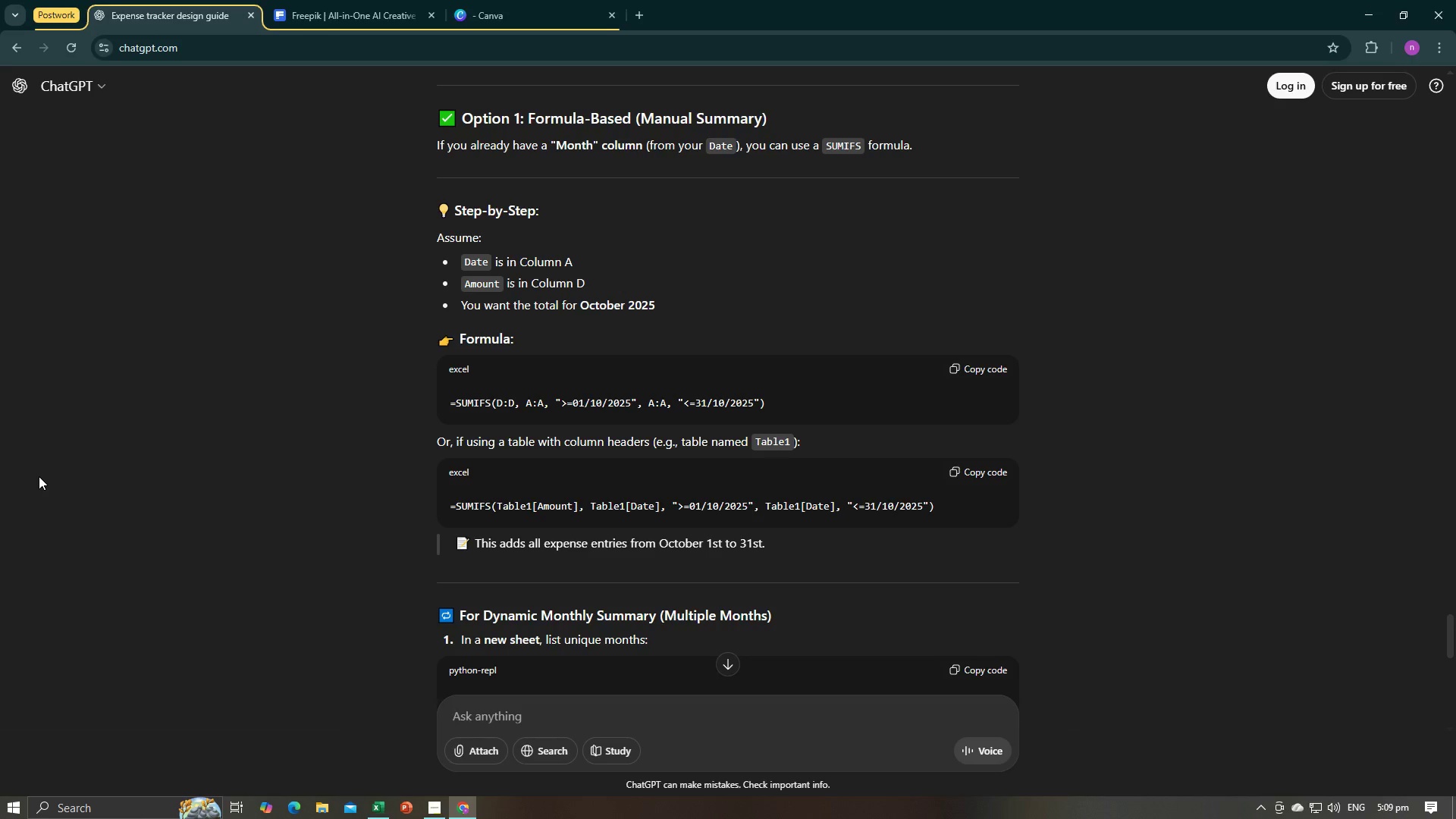 
key(Alt+AltLeft)
 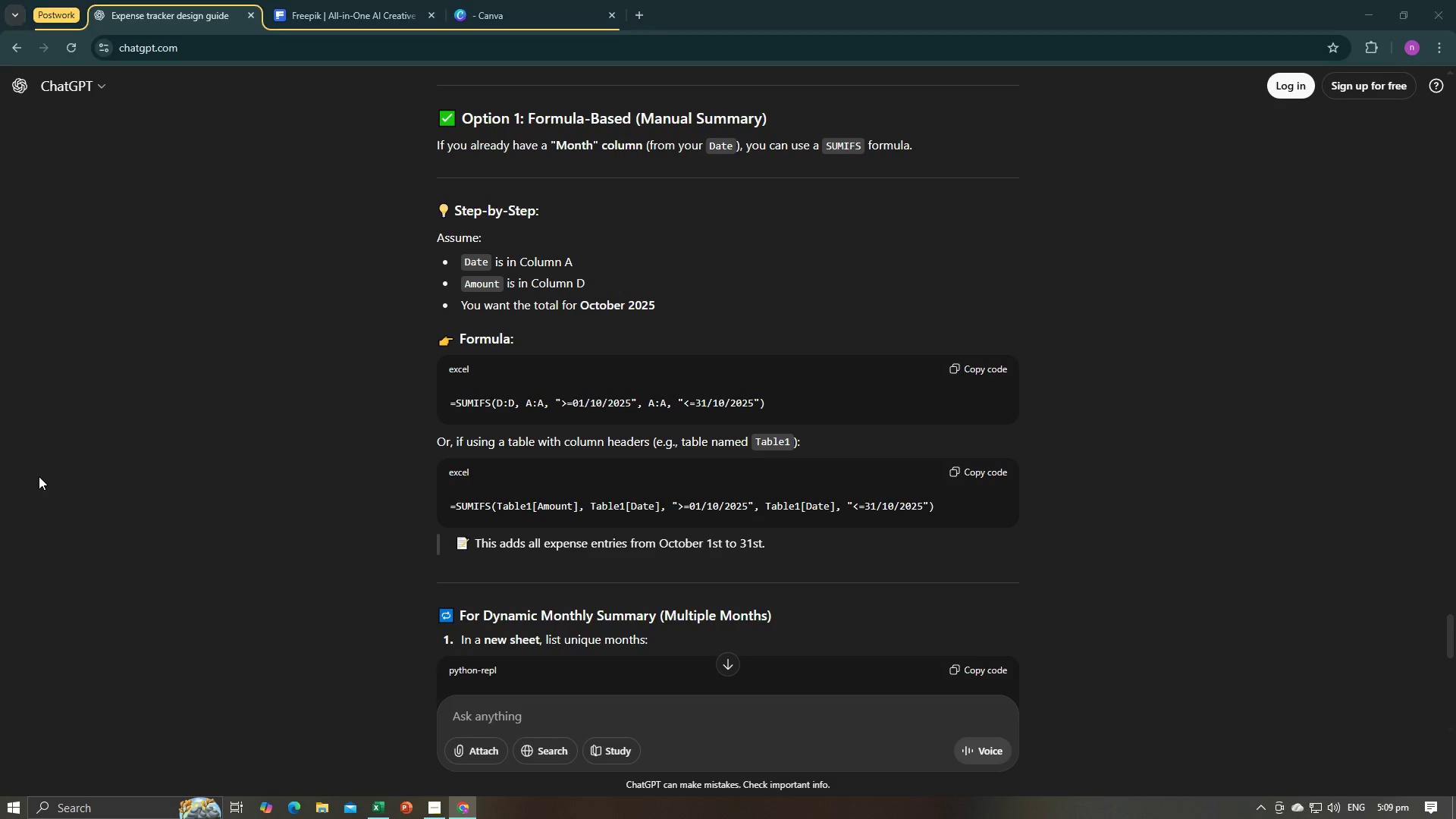 
key(Alt+Tab)
 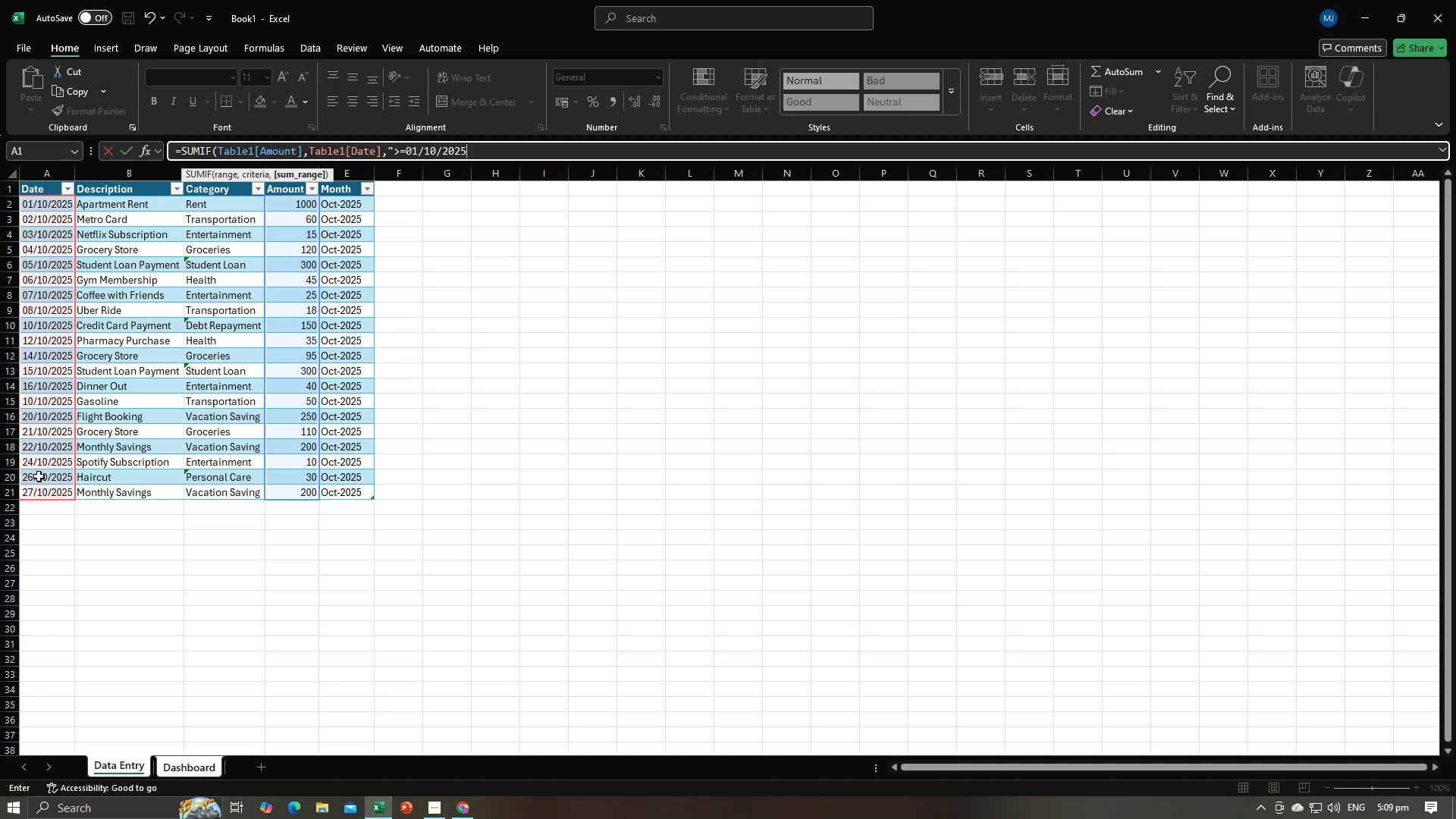 
key(Shift+ShiftRight)
 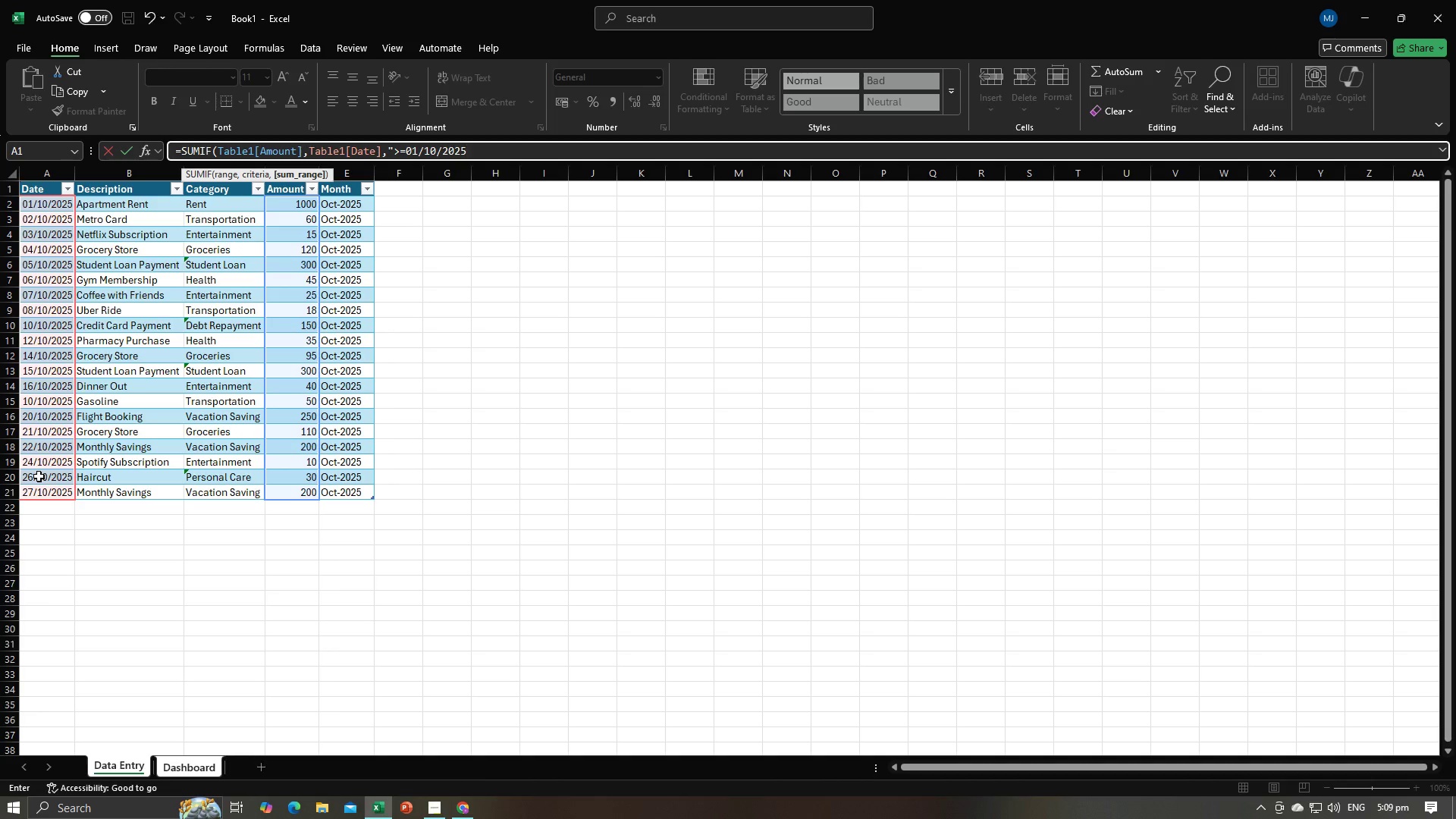 
key(Shift+Quote)
 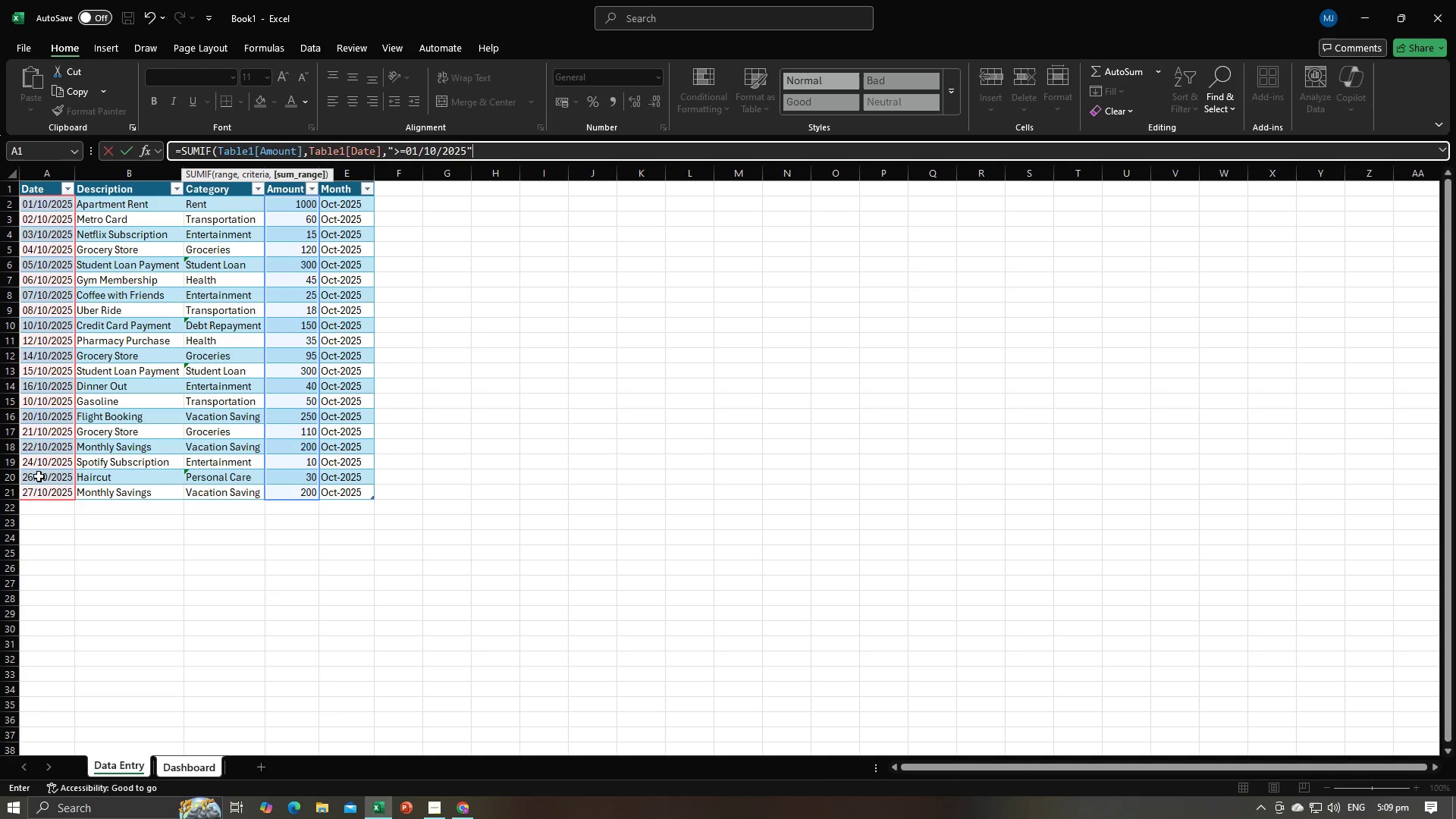 
key(Period)
 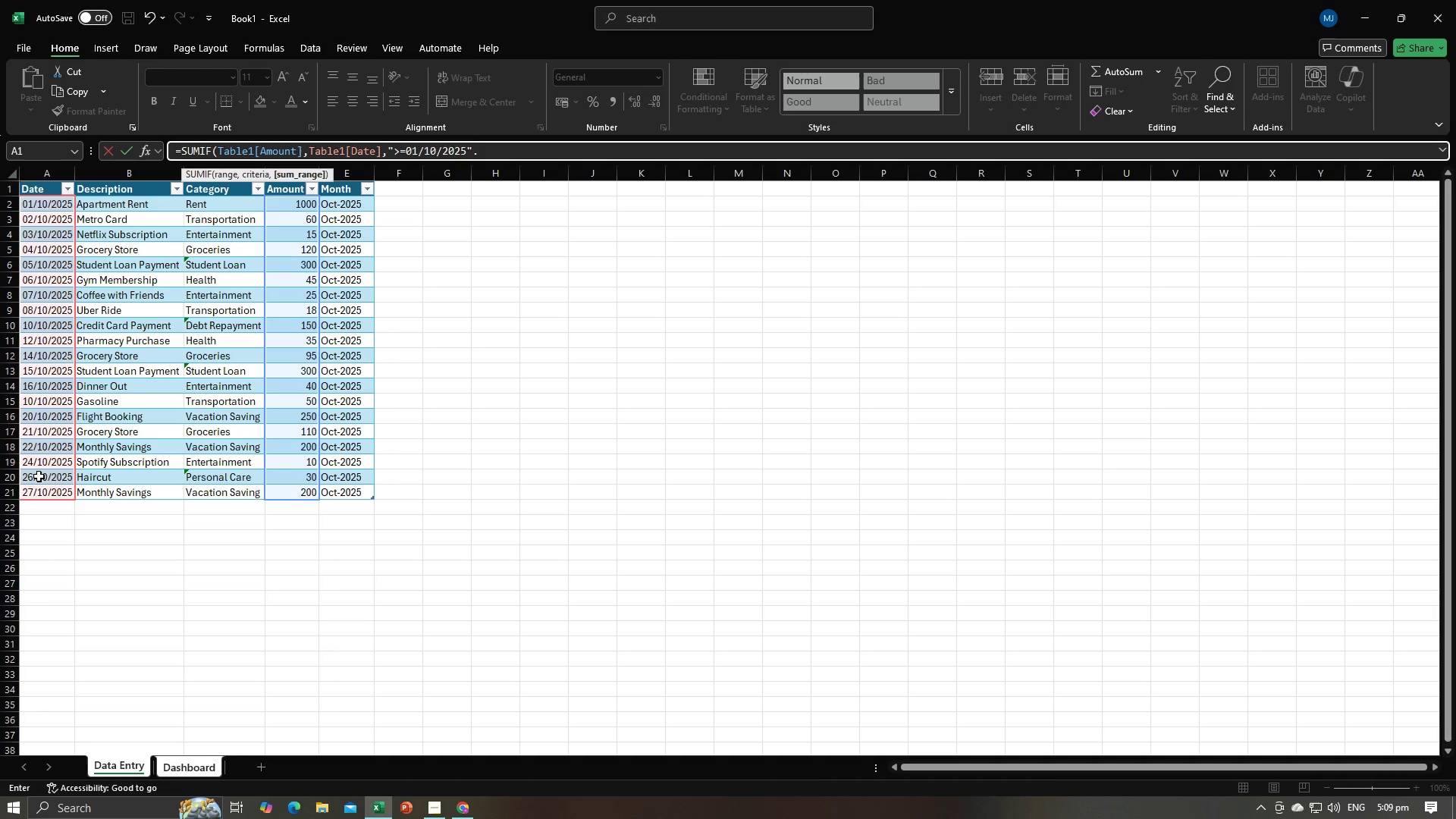 
key(Backspace)
 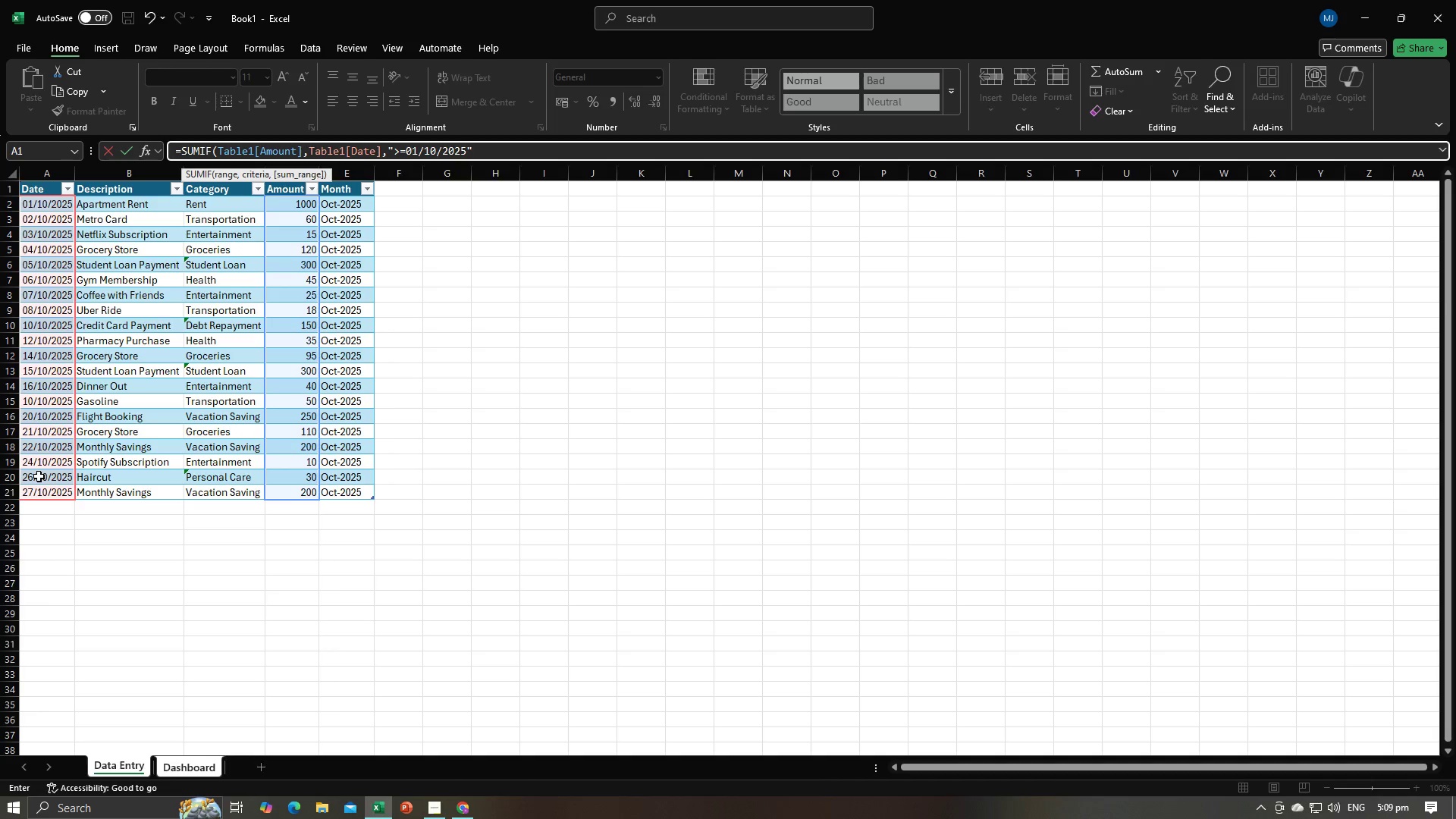 
key(Comma)
 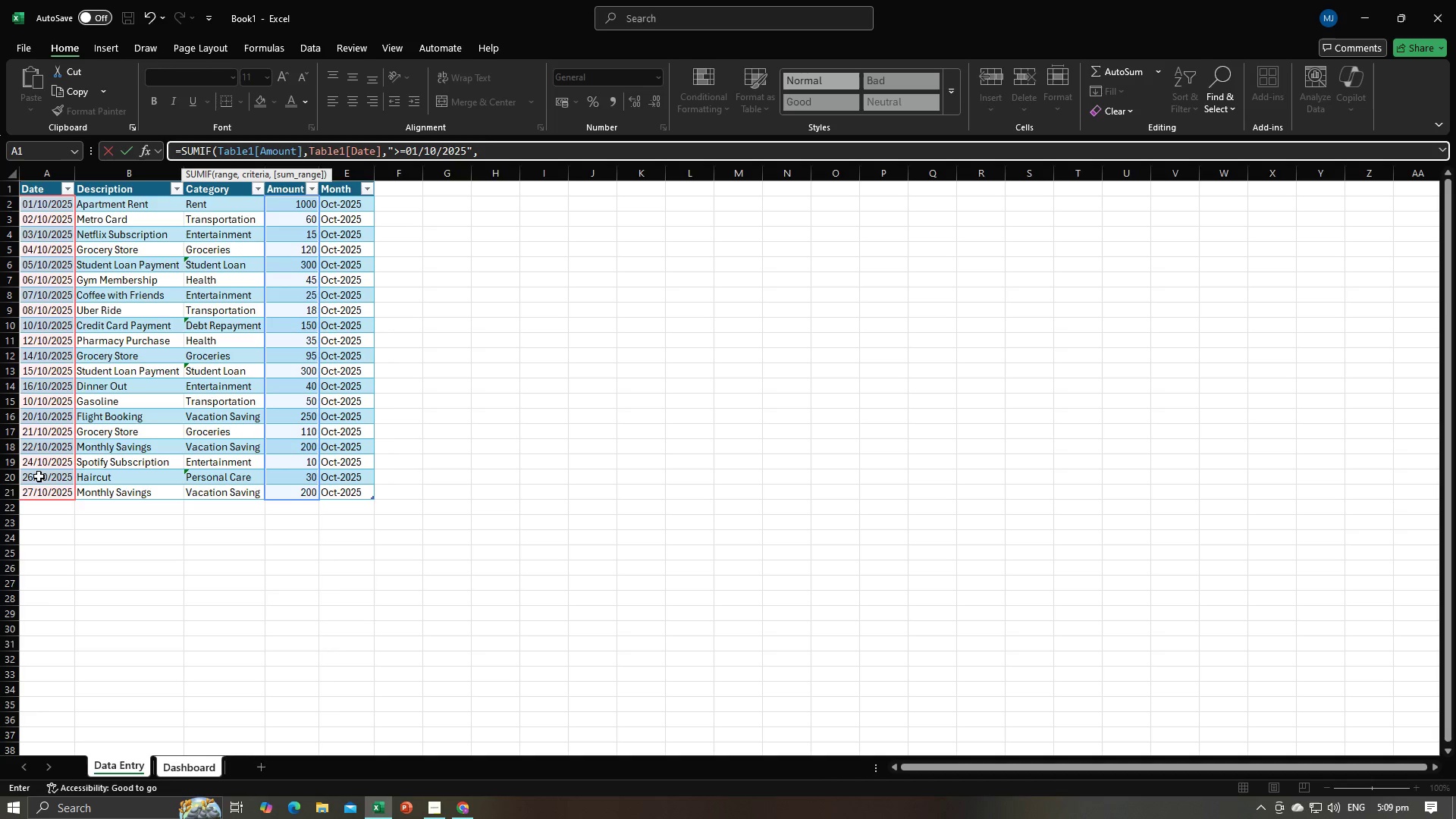 
key(Space)
 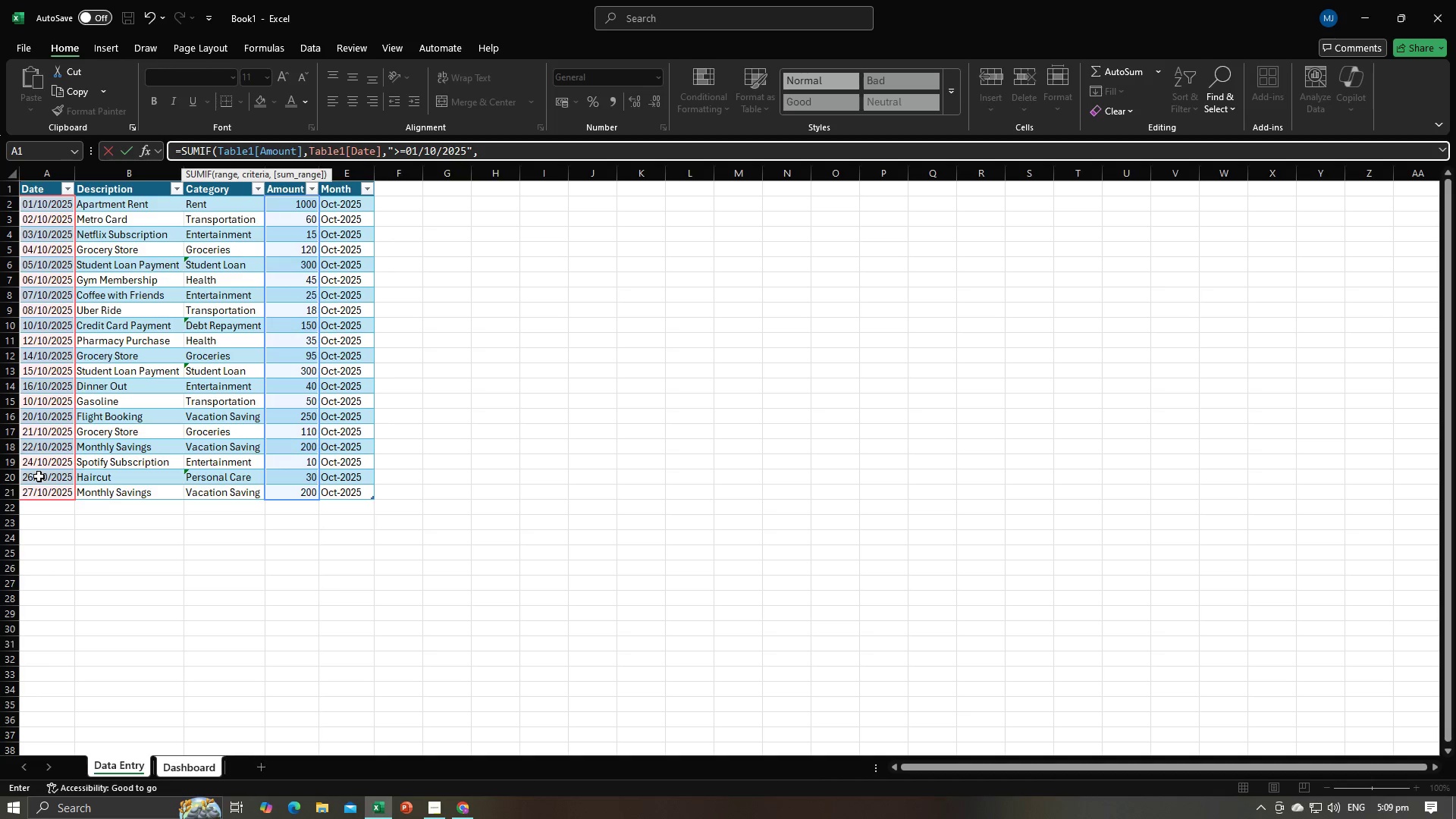 
key(Alt+AltLeft)
 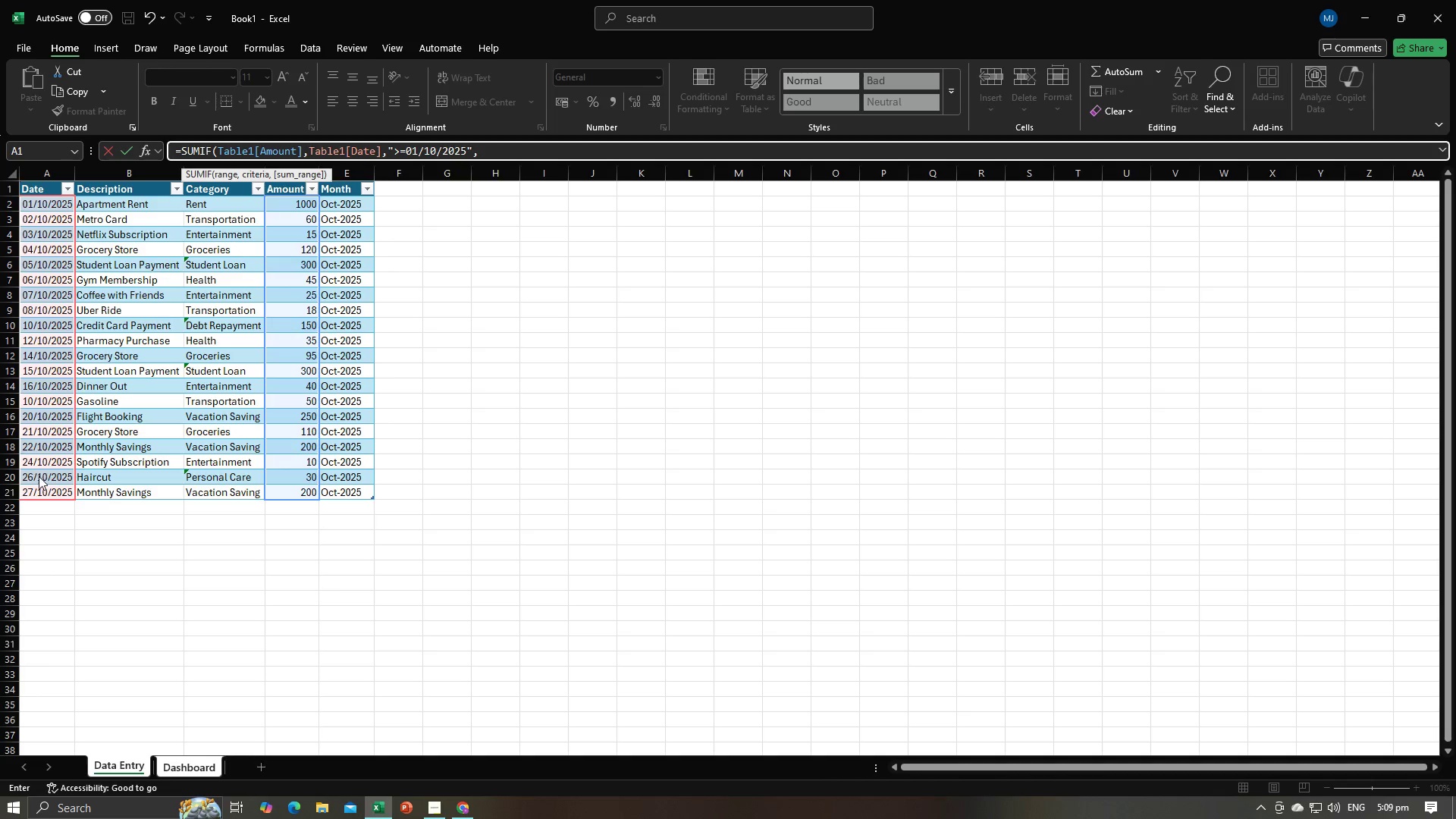 
key(Alt+Tab)
 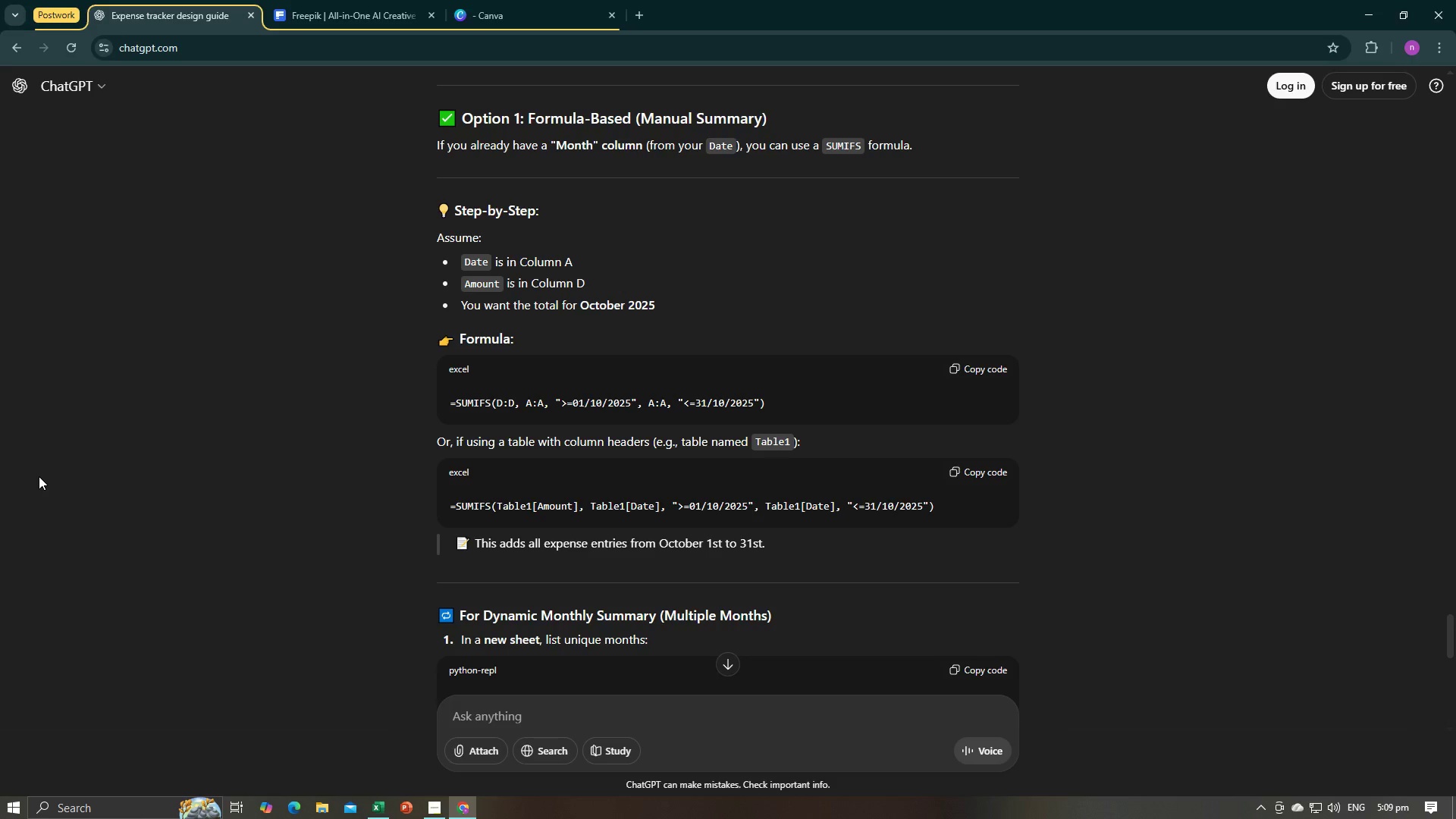 
key(Alt+AltLeft)
 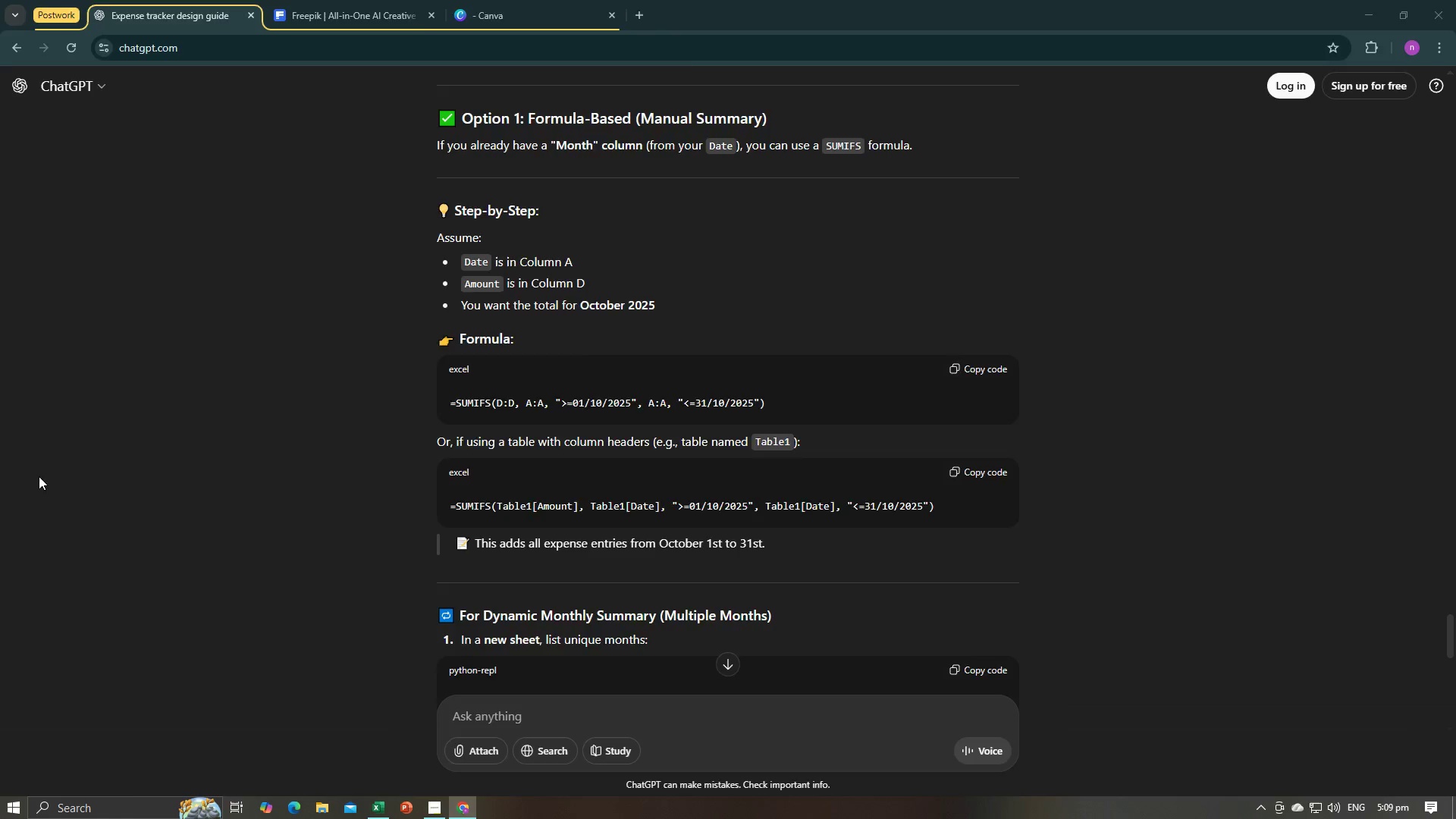 
key(Alt+Tab)
 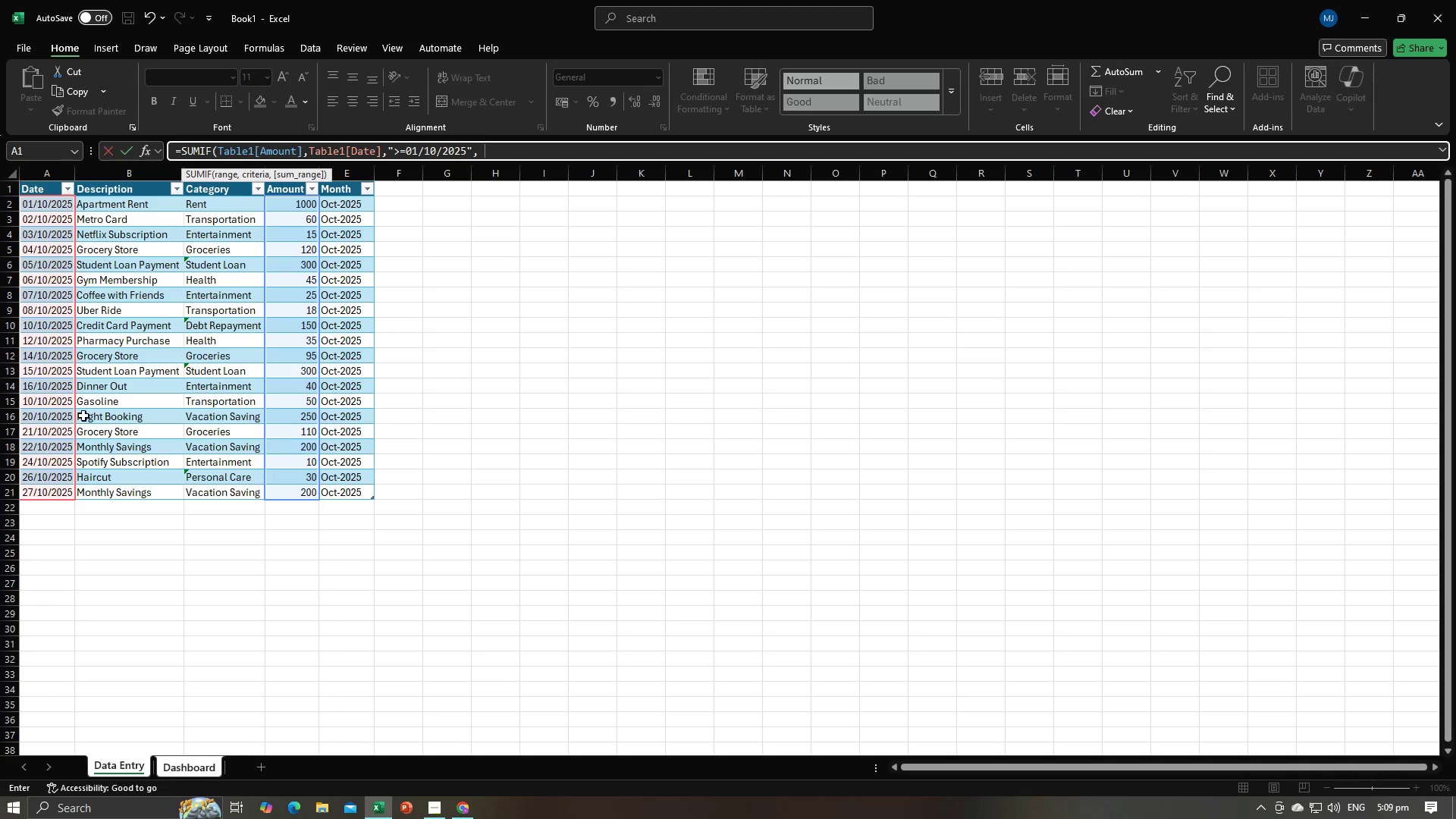 
key(Alt+AltLeft)
 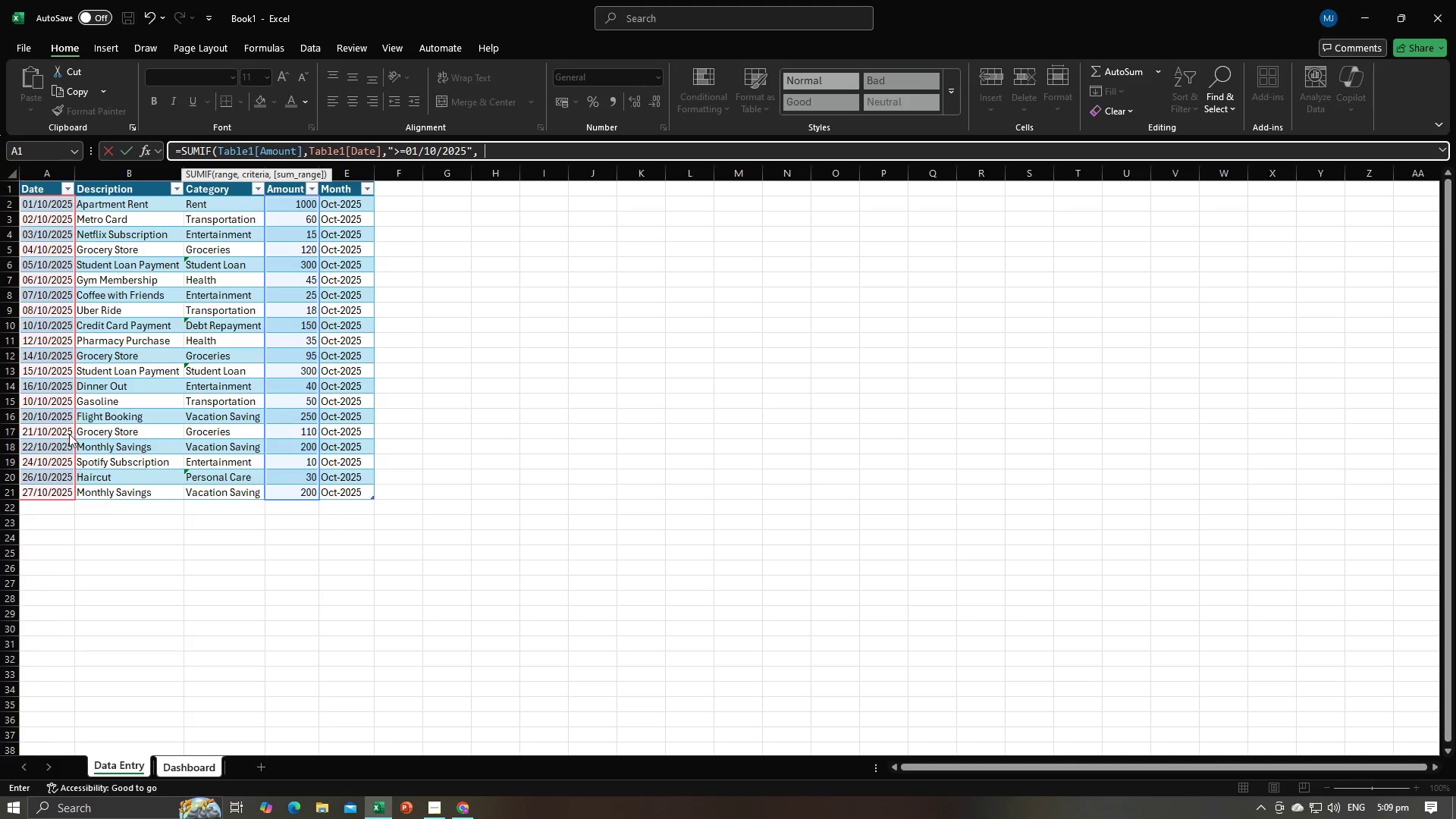 
key(Alt+Tab)
 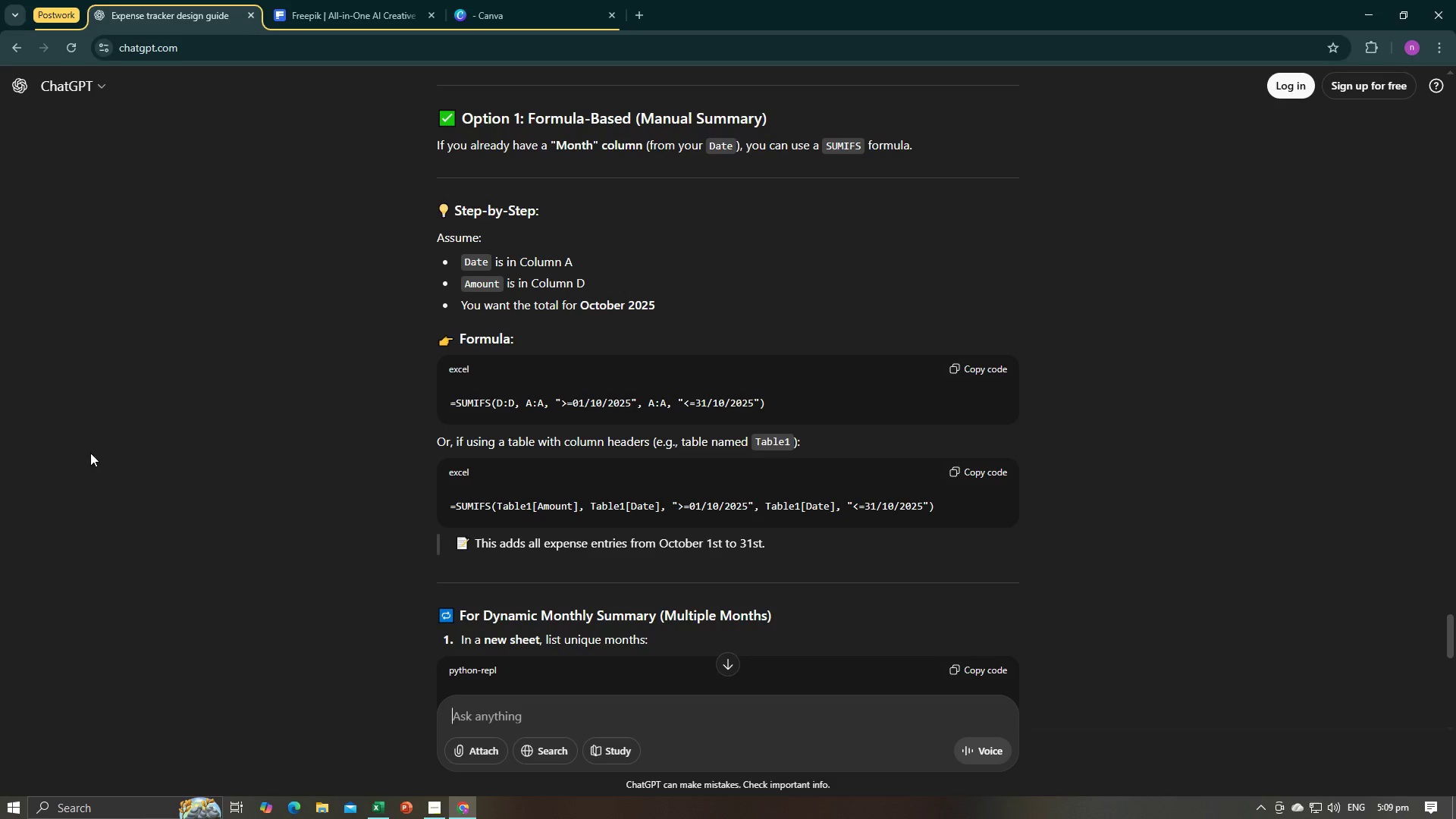 
key(Alt+AltLeft)
 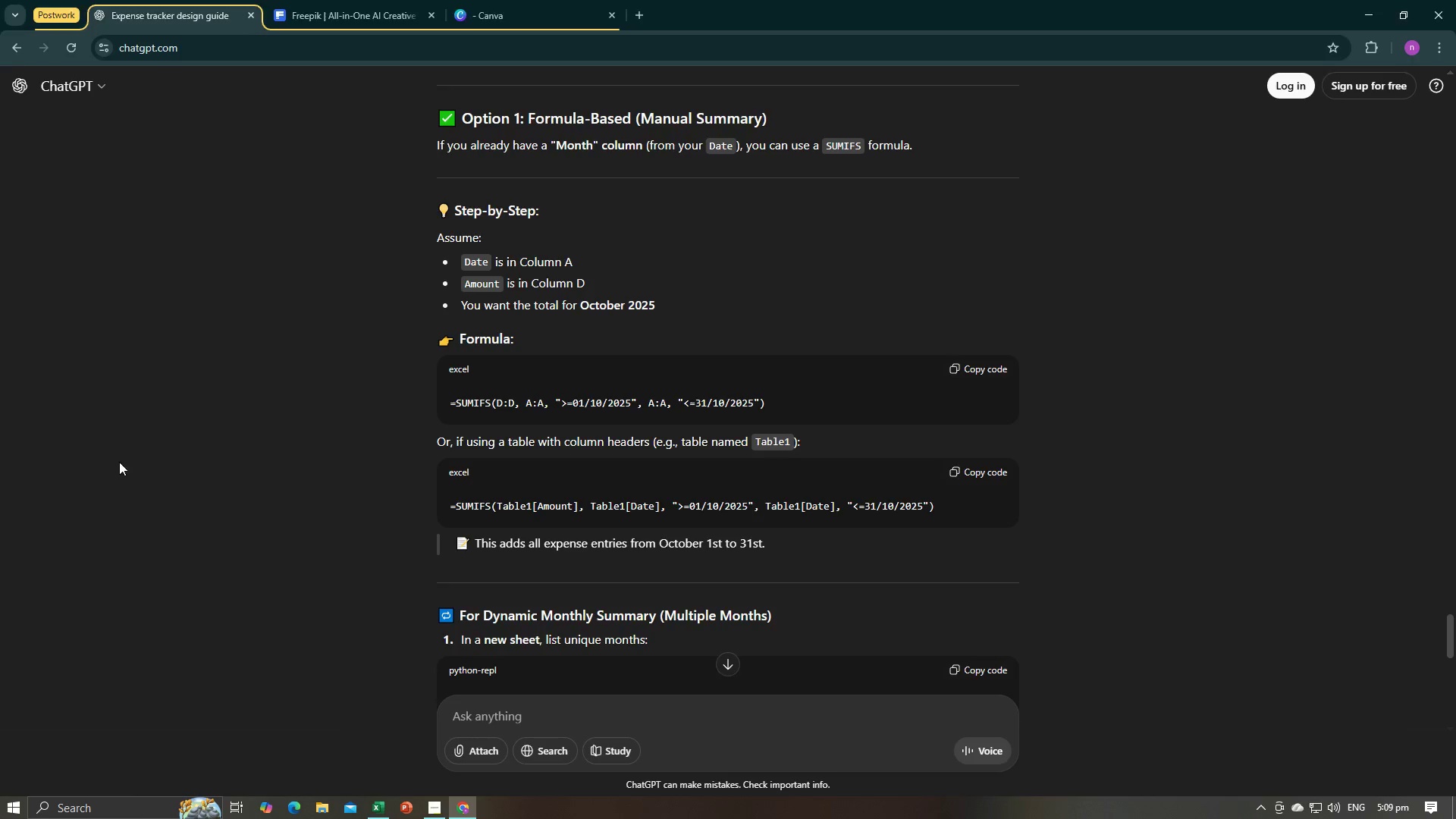 
key(Alt+Tab)
 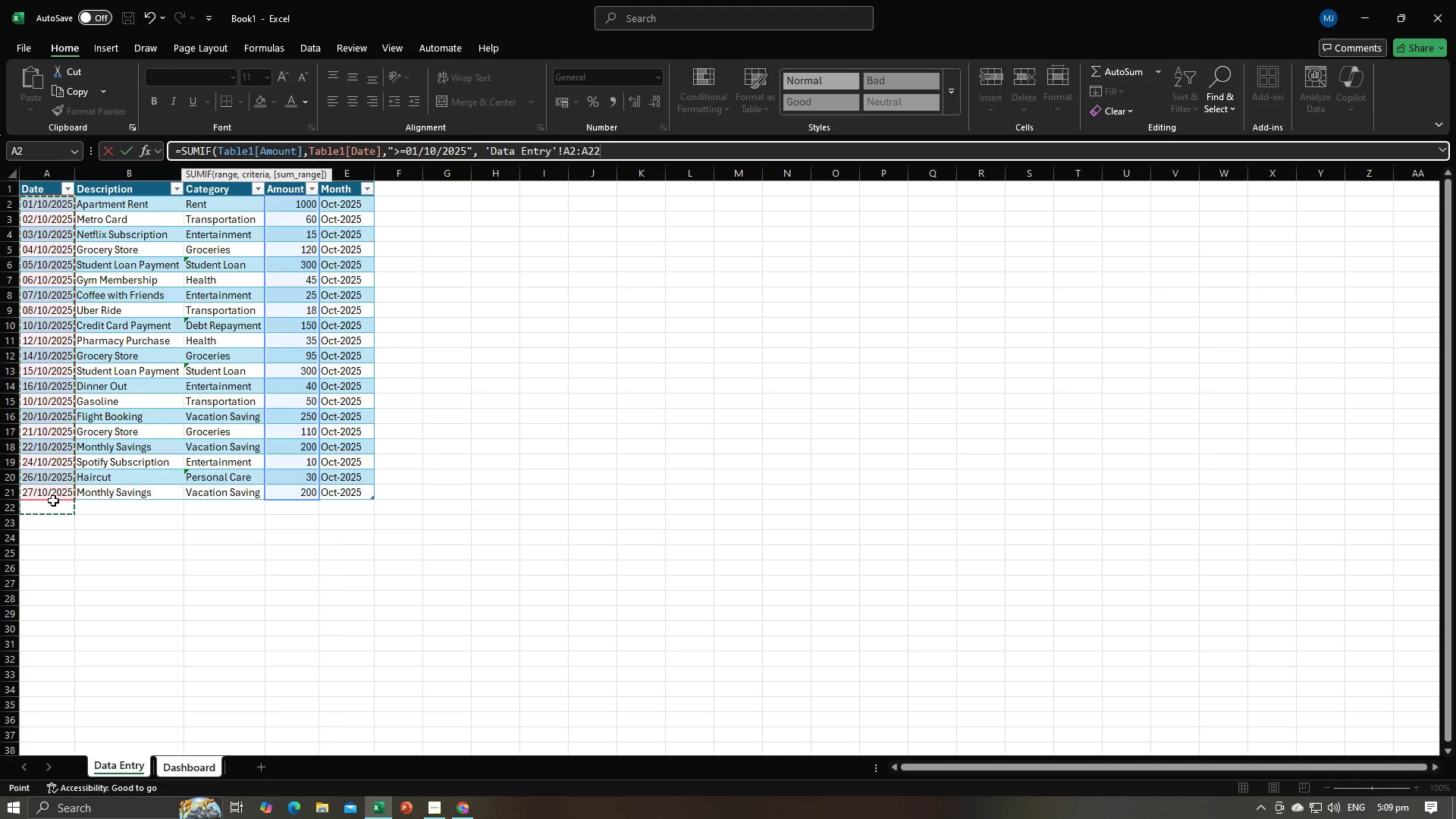 
mouse_move([37, 205])
 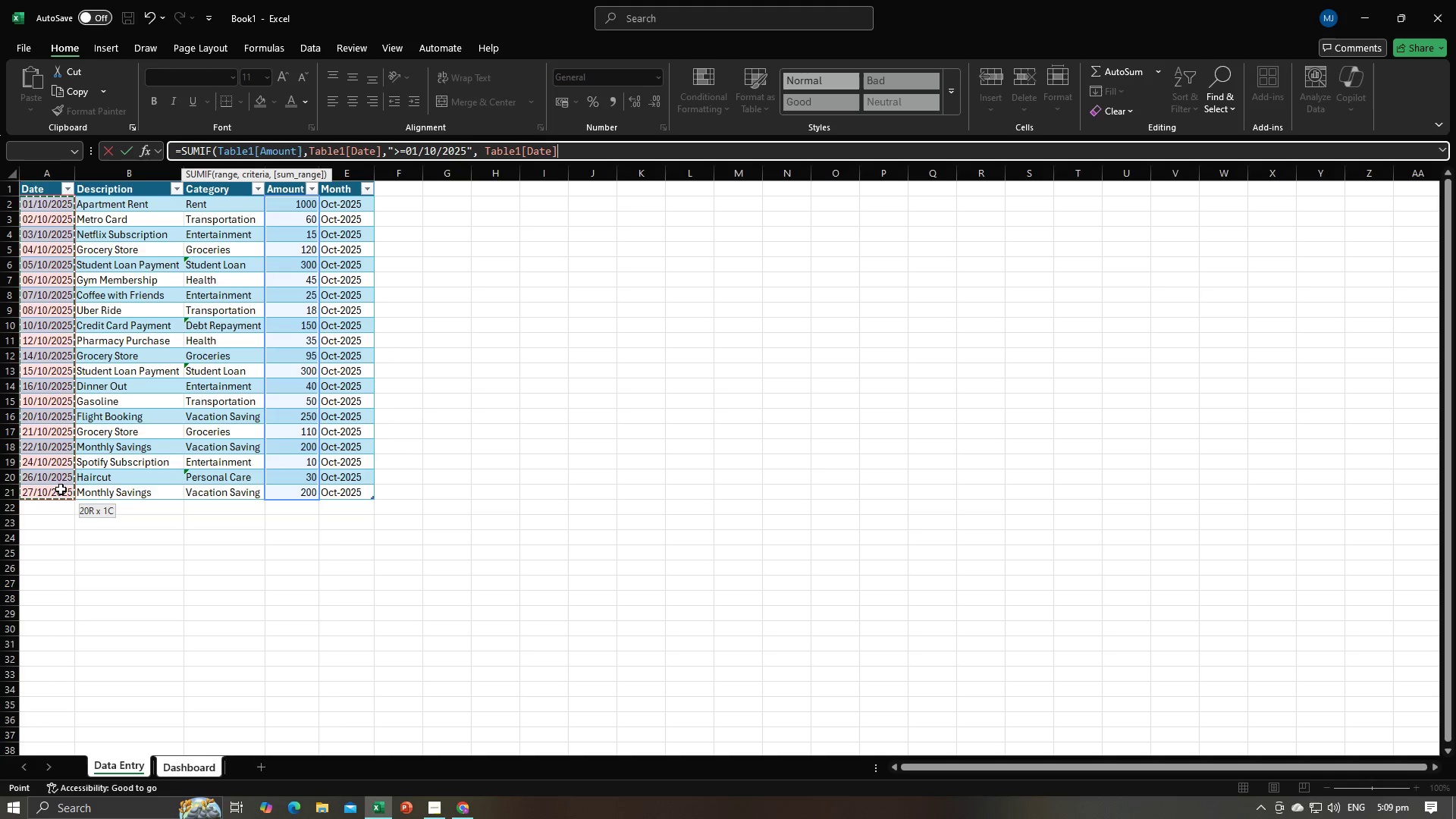 
key(Alt+AltLeft)
 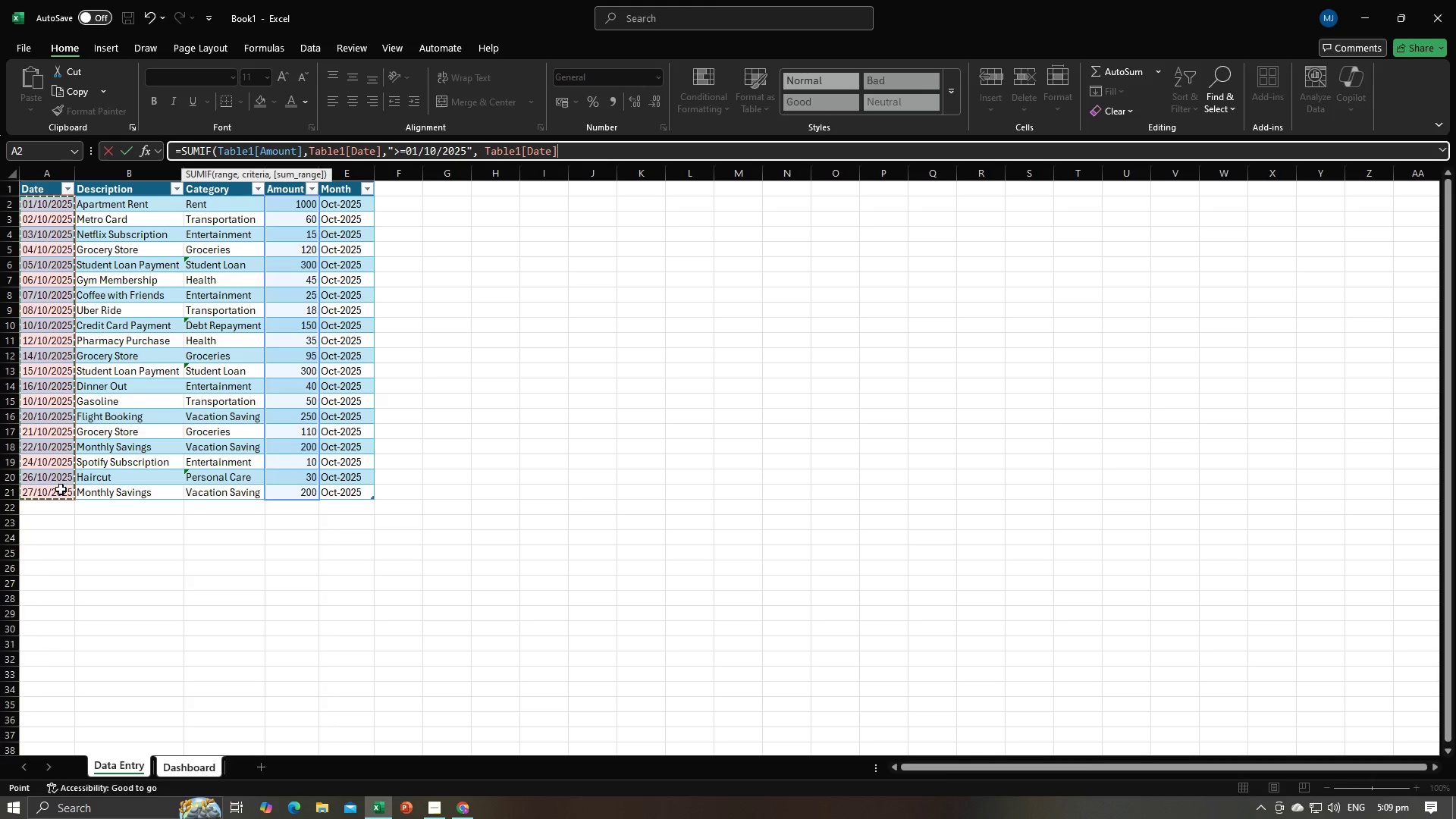 
key(Alt+Tab)
 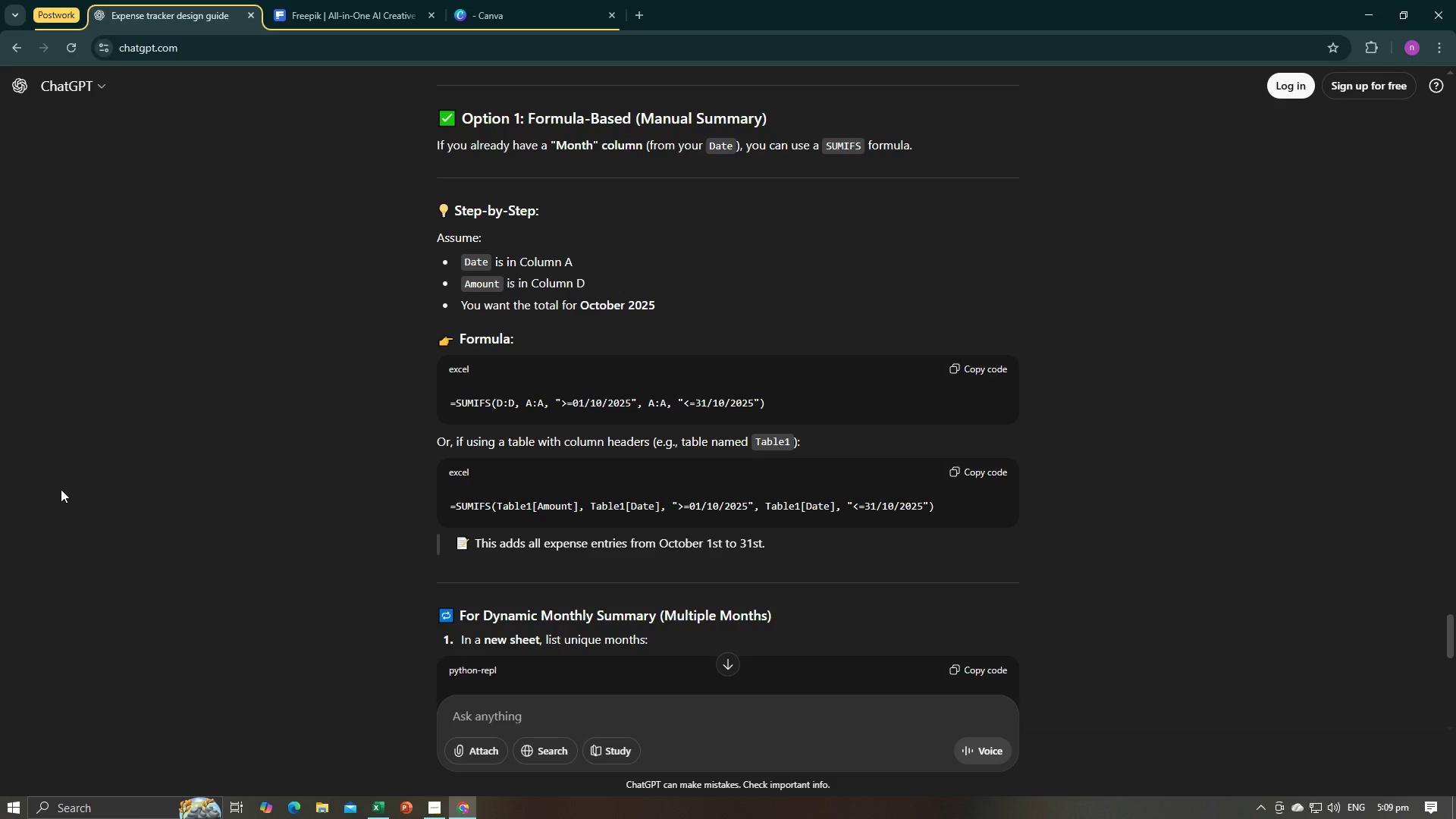 
key(Alt+AltLeft)
 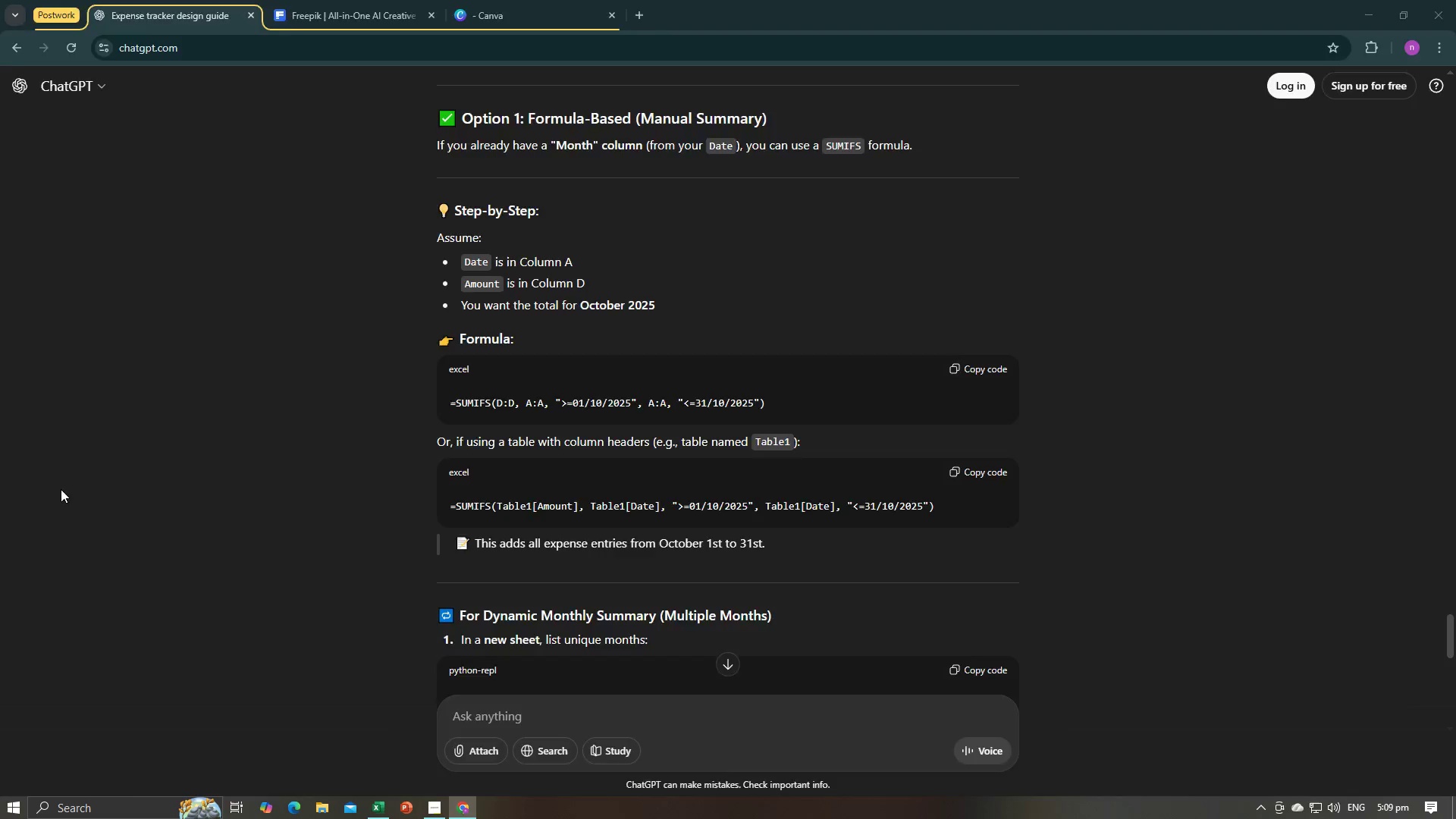 
key(Alt+Tab)
 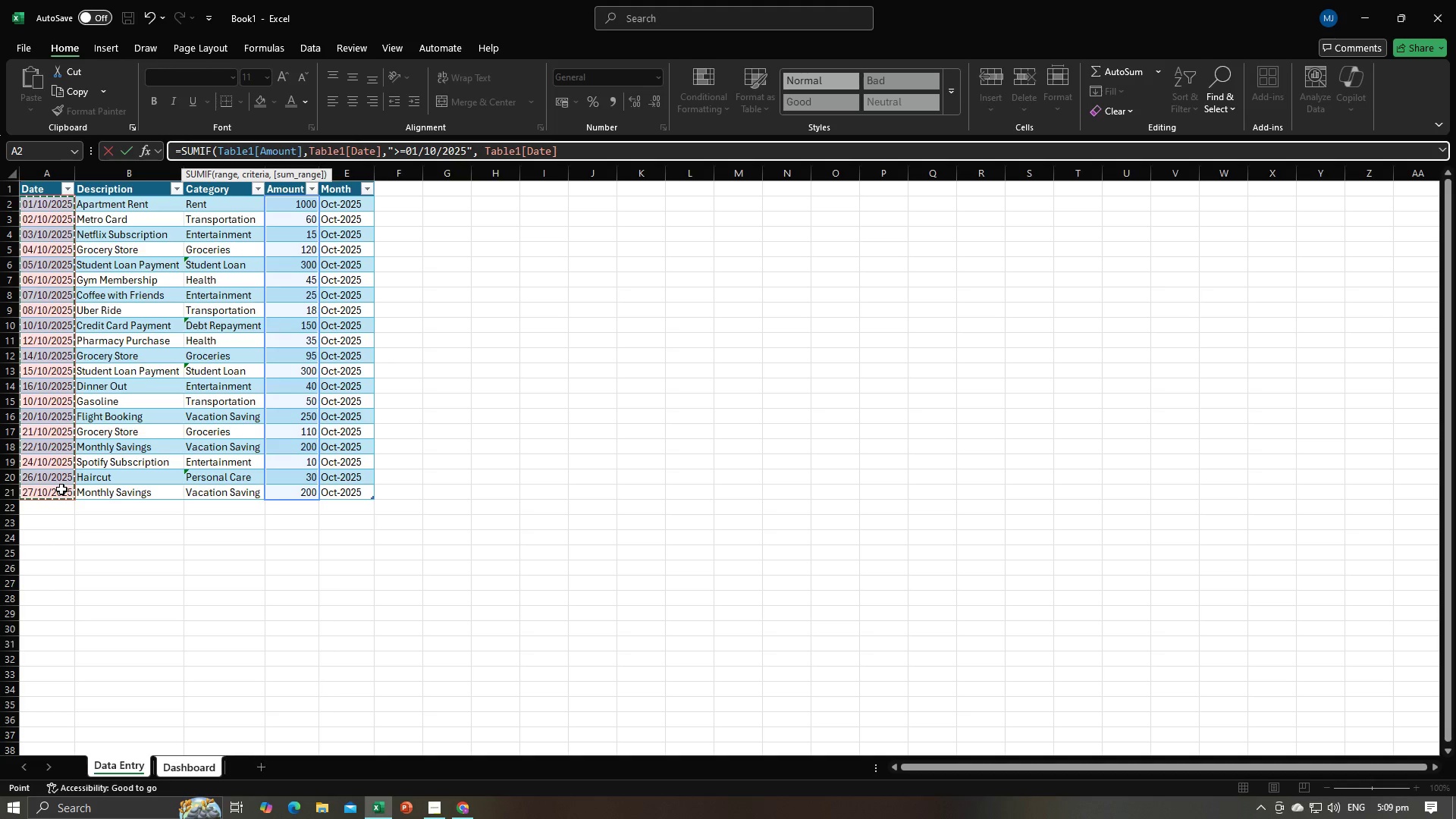 
key(Comma)
 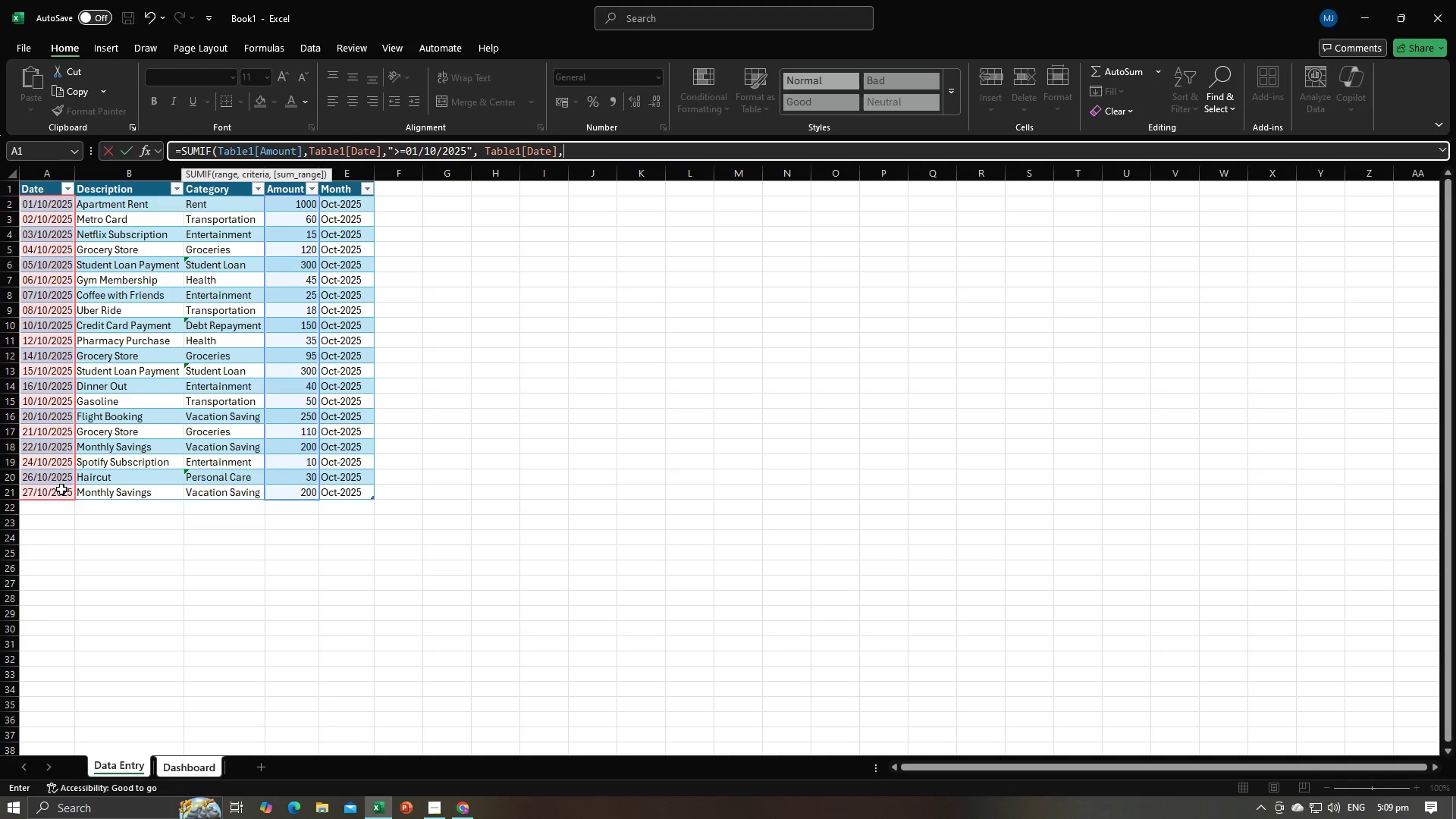 
key(Space)
 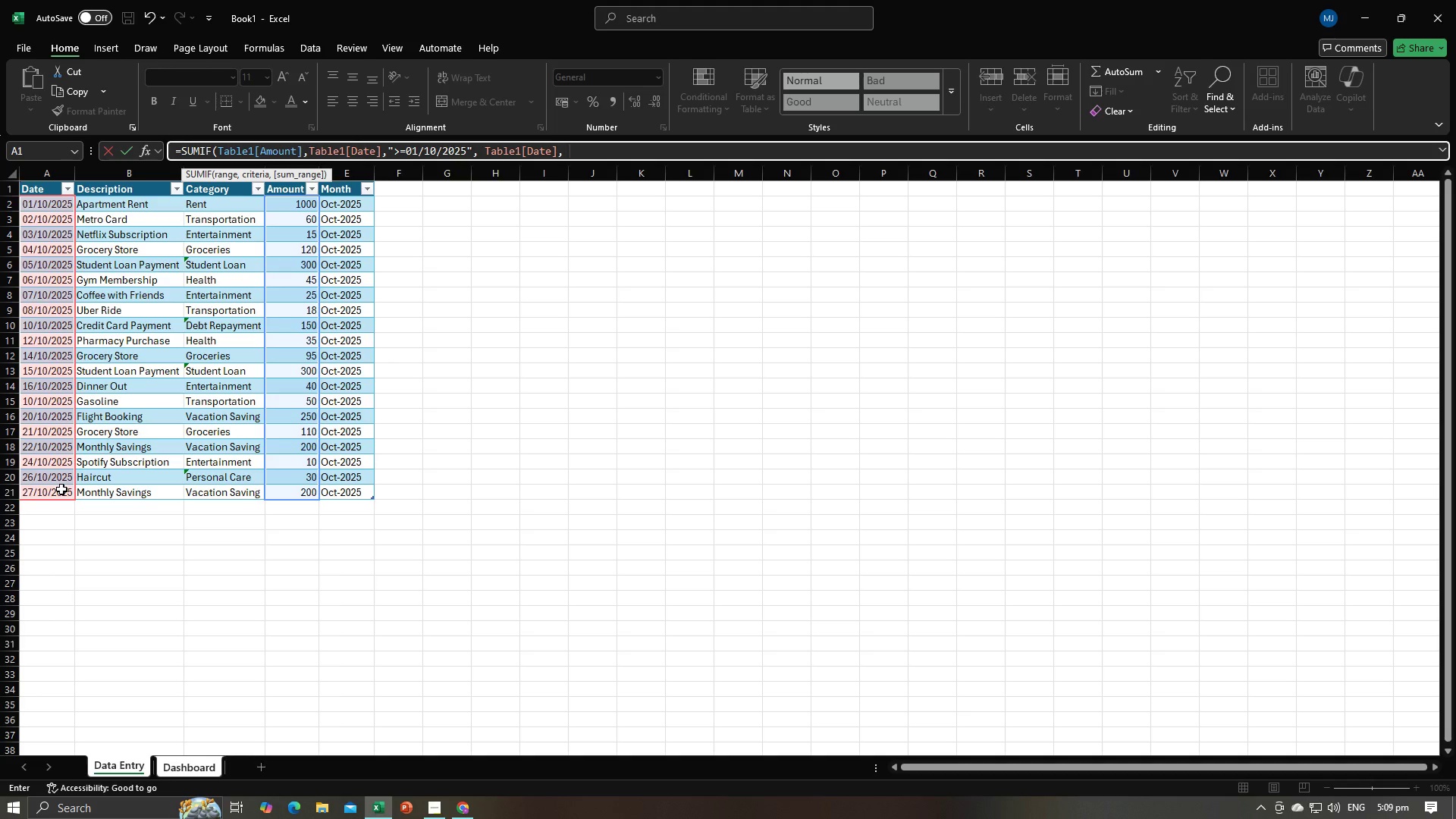 
key(Shift+Quote)
 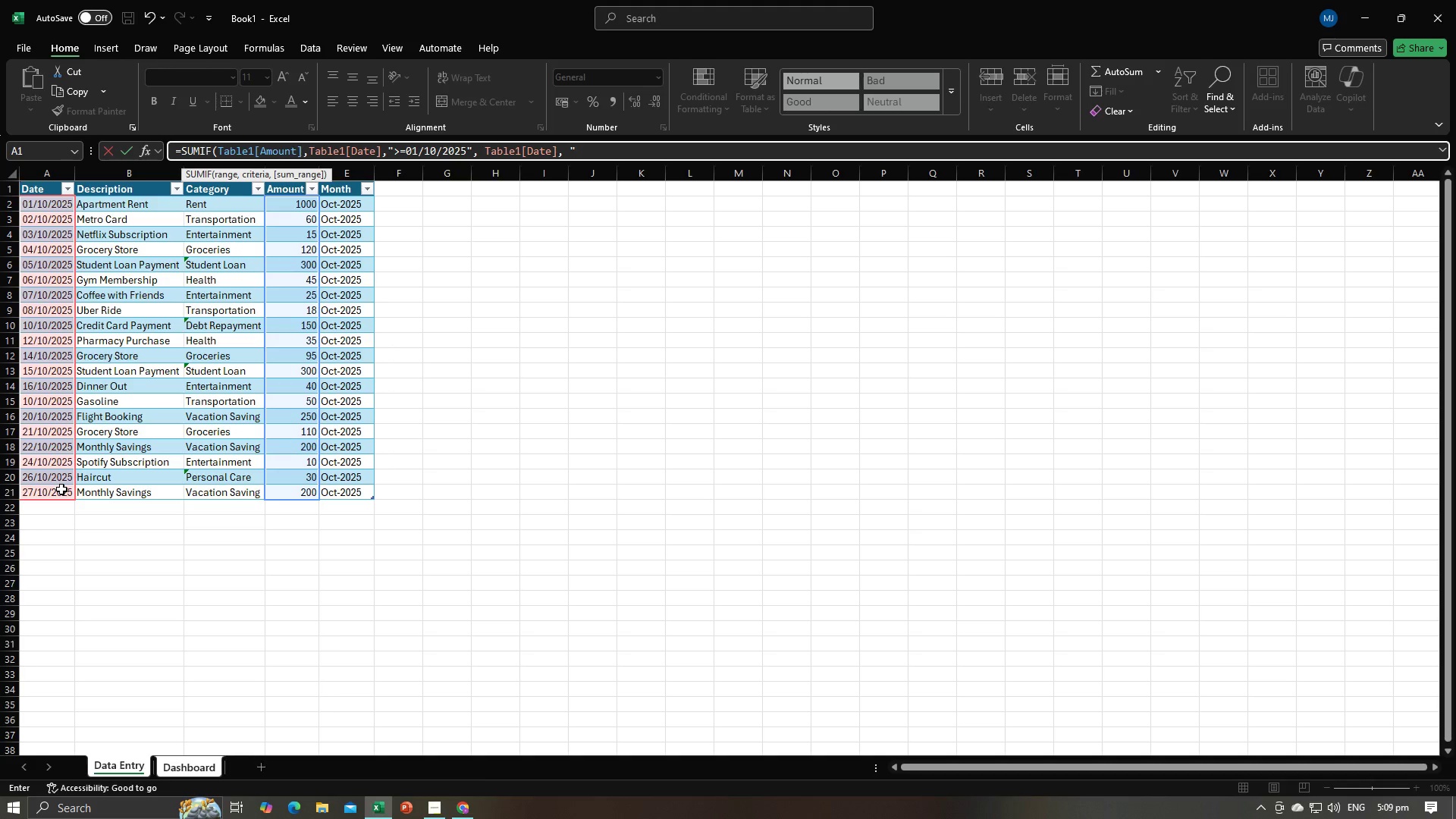 
key(Alt+AltLeft)
 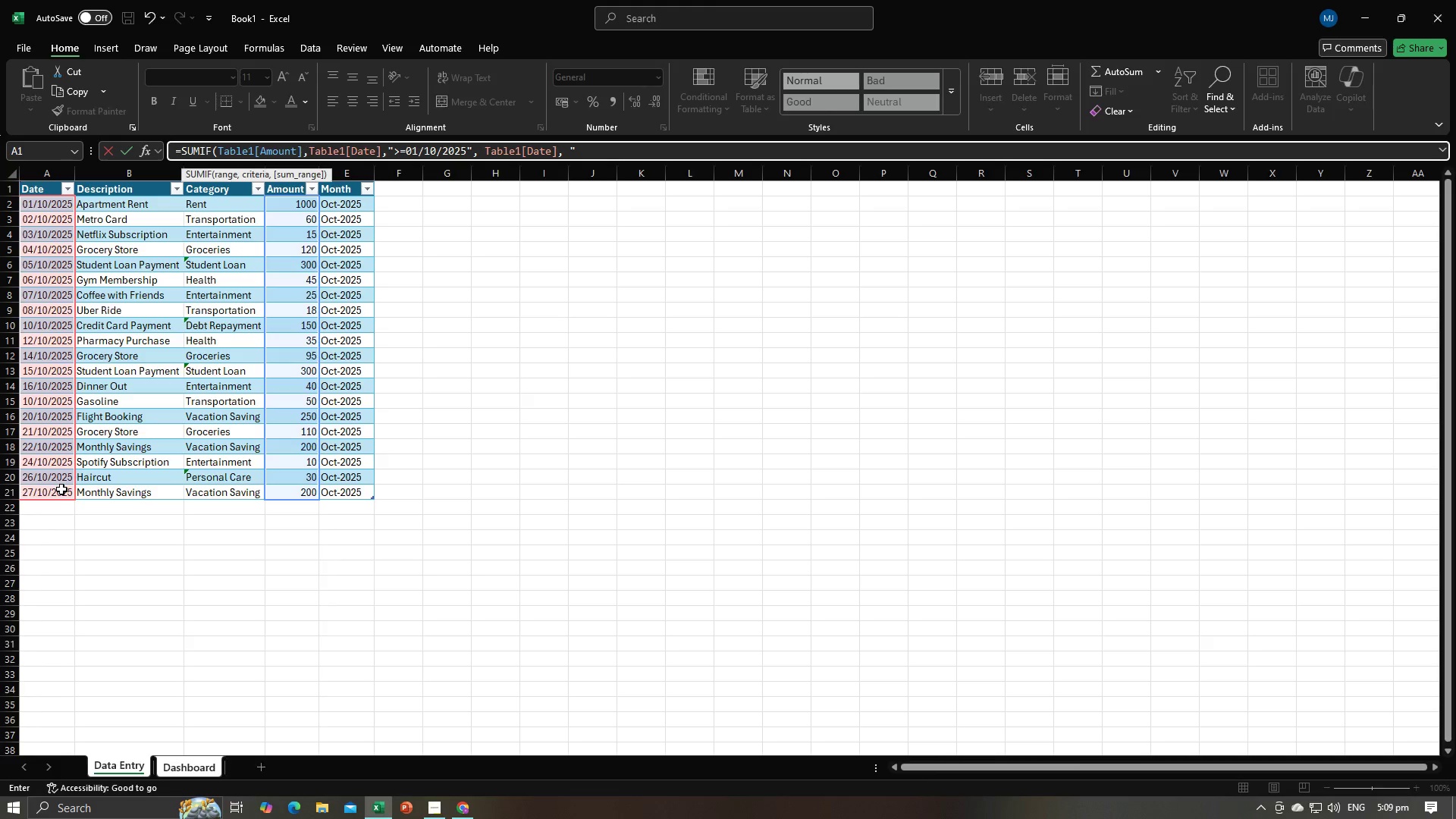 
key(Alt+Tab)
 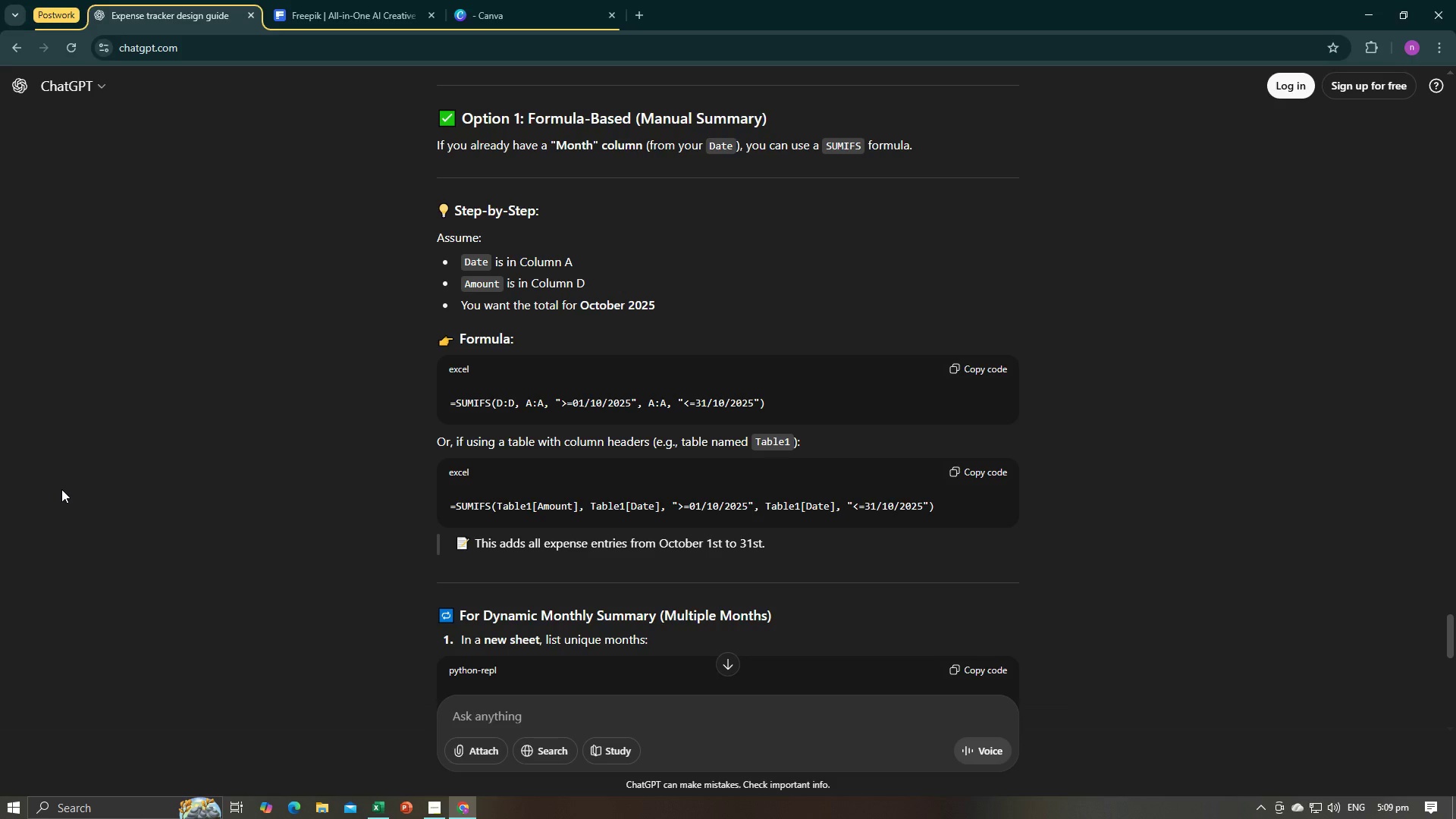 
key(Alt+AltLeft)
 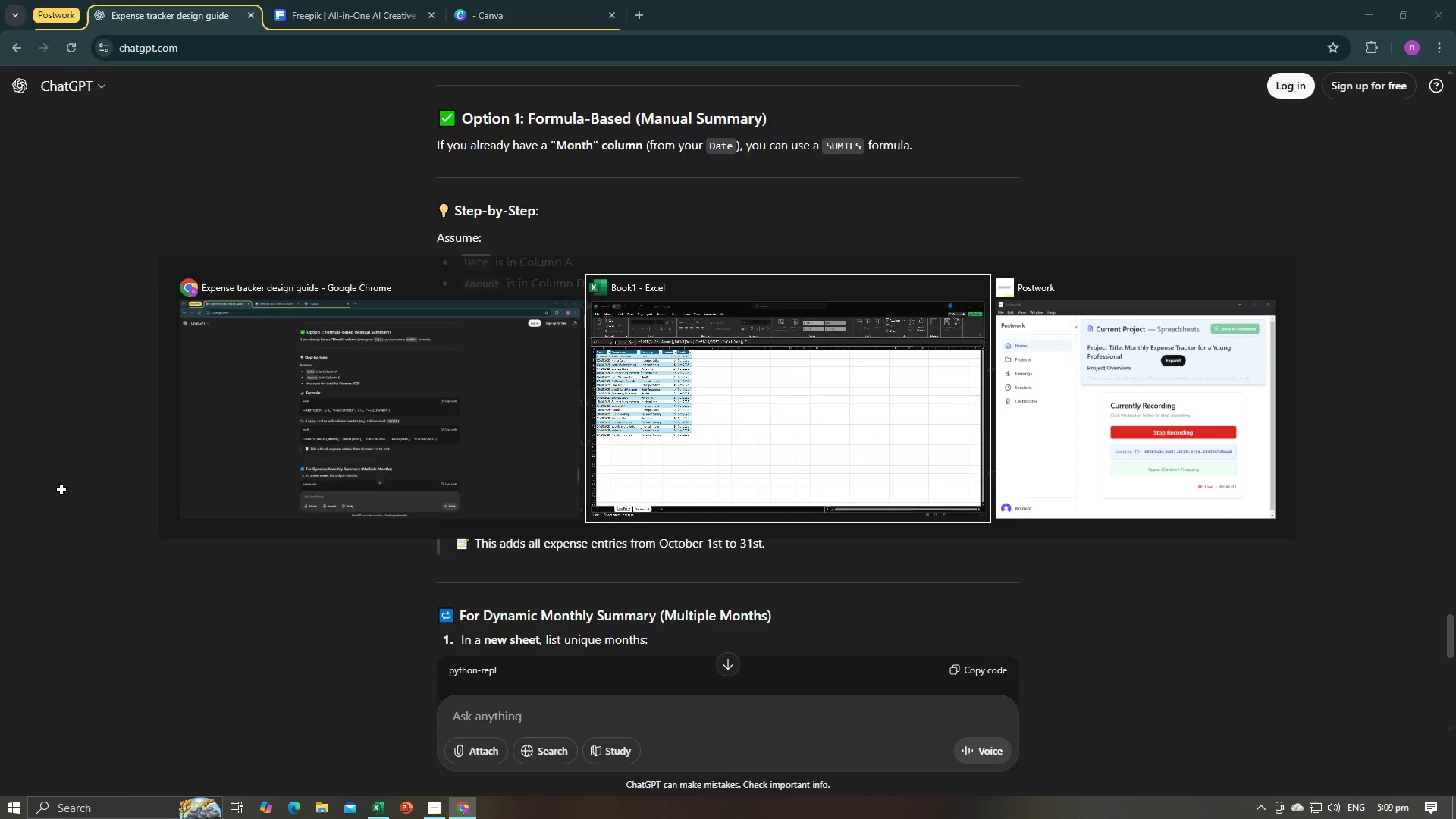 
key(Tab)
type(<30/10/2025)
 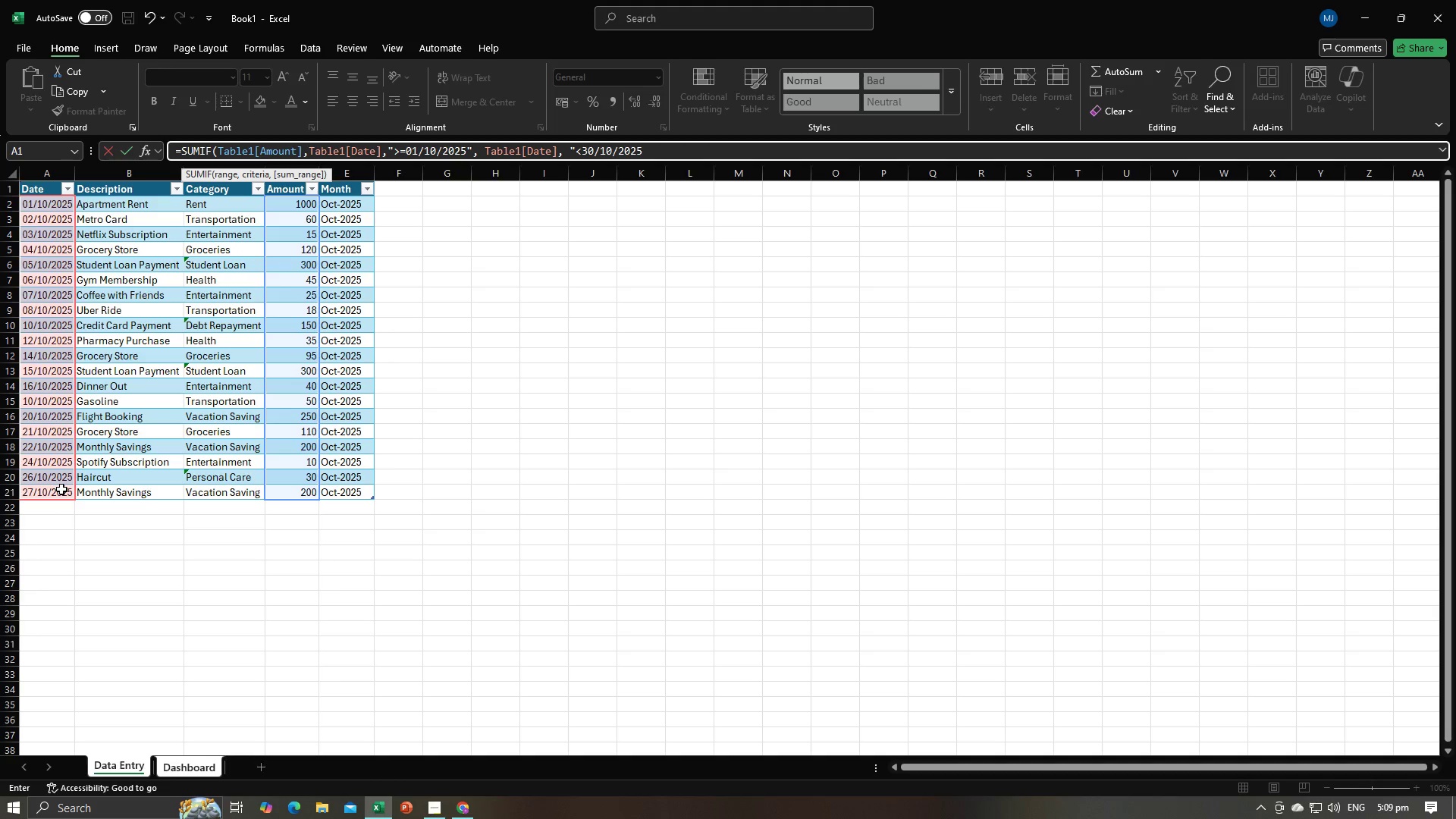 
key(Alt+AltLeft)
 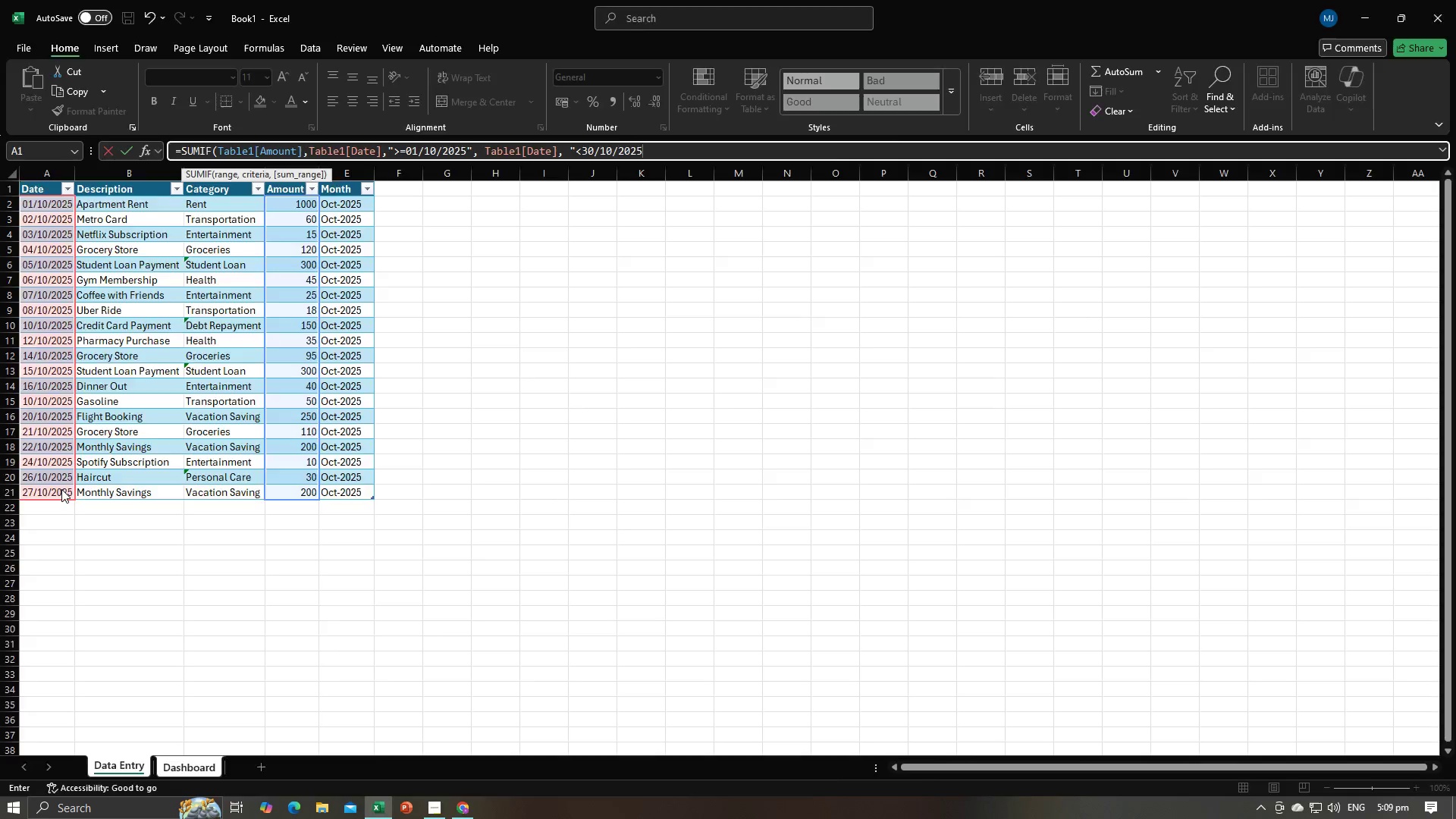 
key(Alt+Tab)
 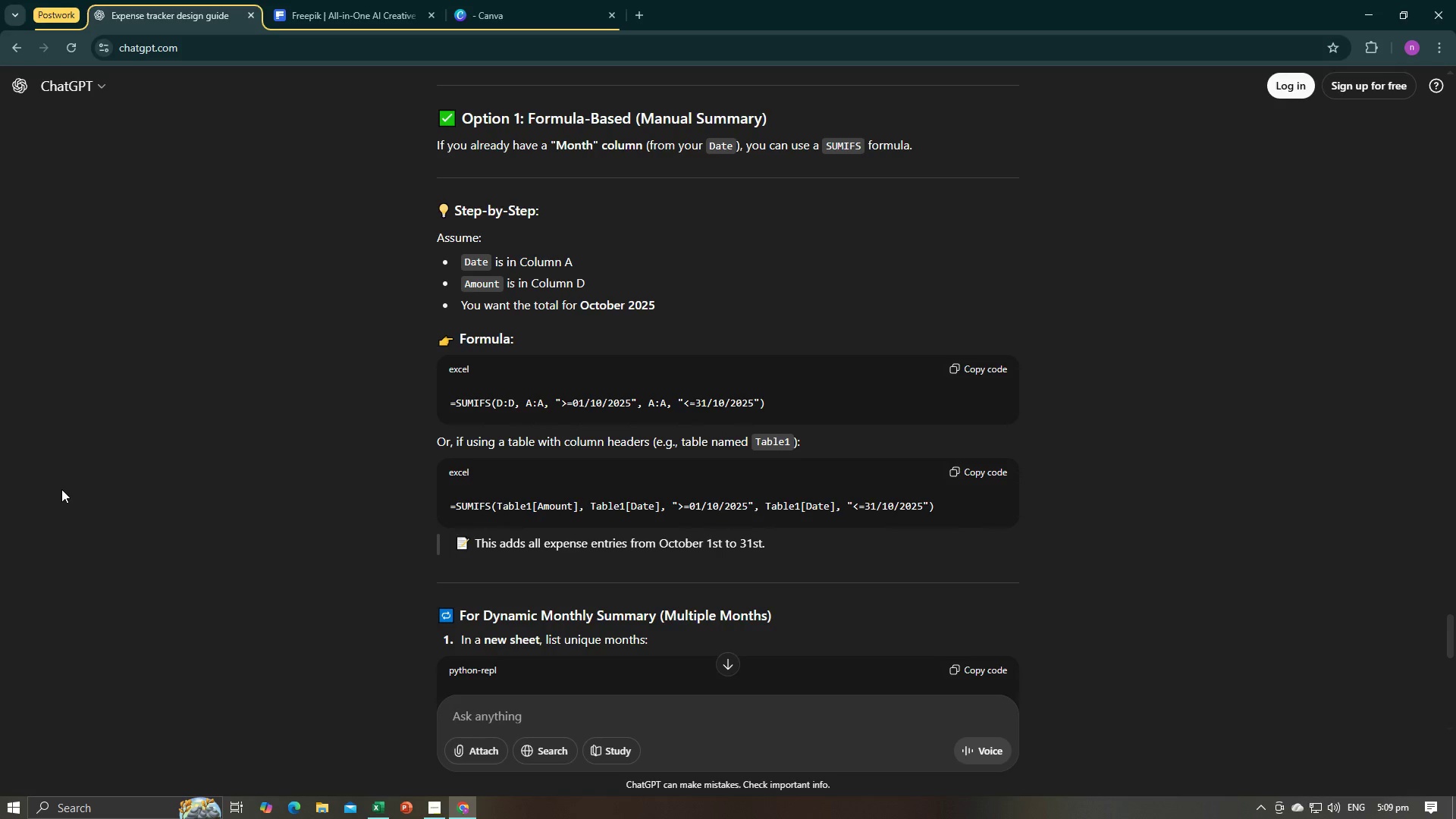 
key(Alt+AltLeft)
 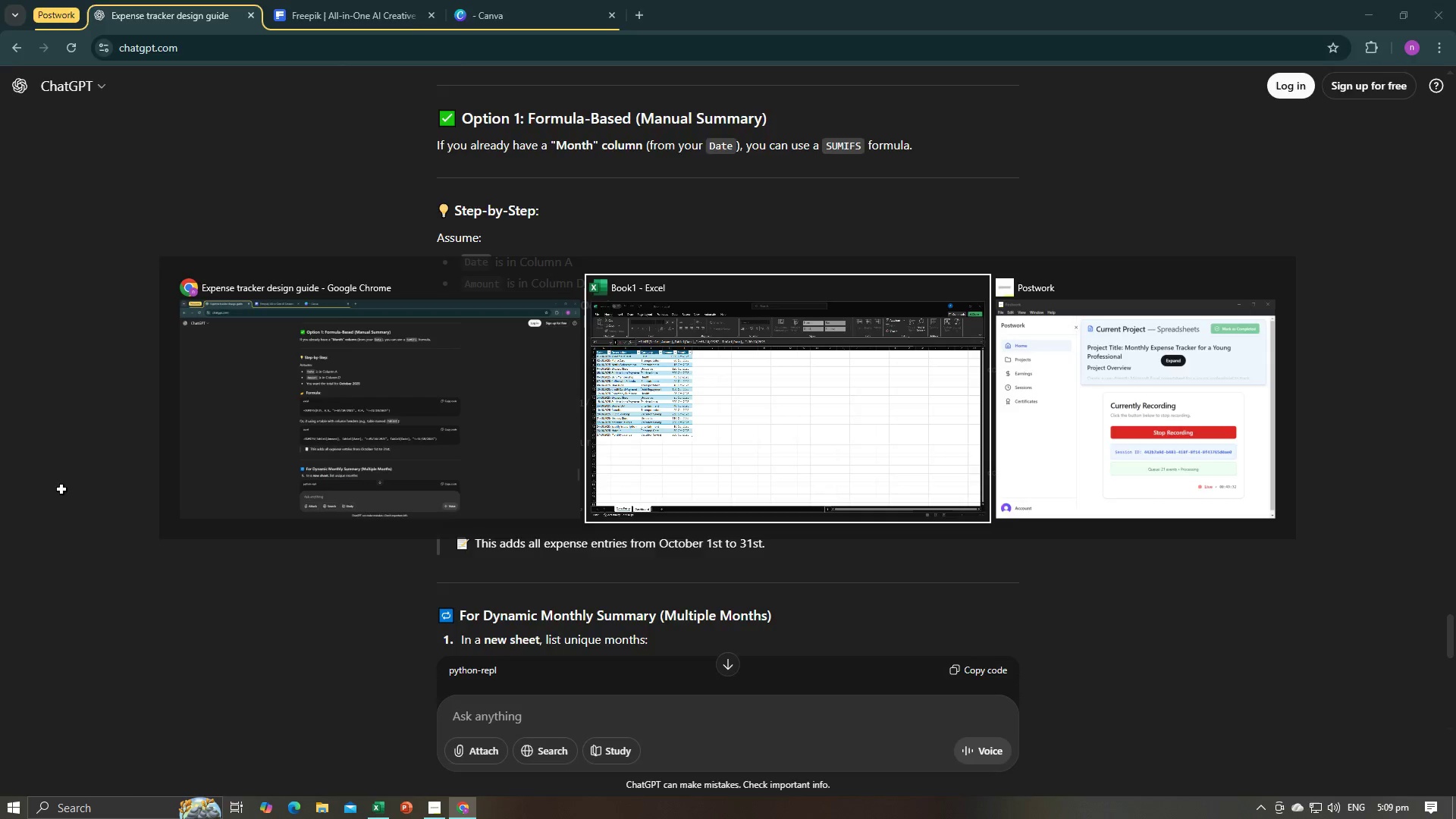 
key(Alt+Tab)
 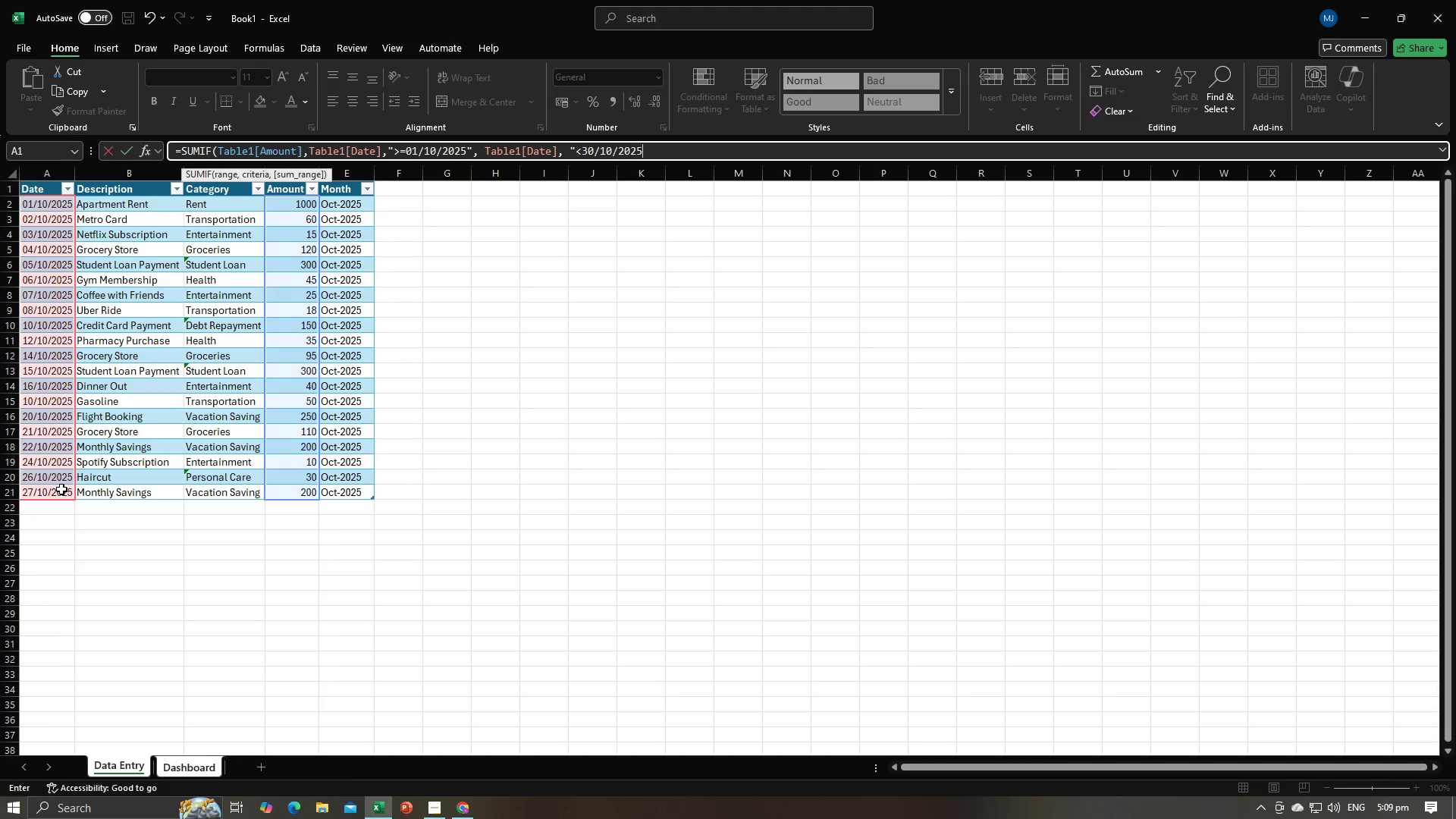 
key(Shift+Quote)
 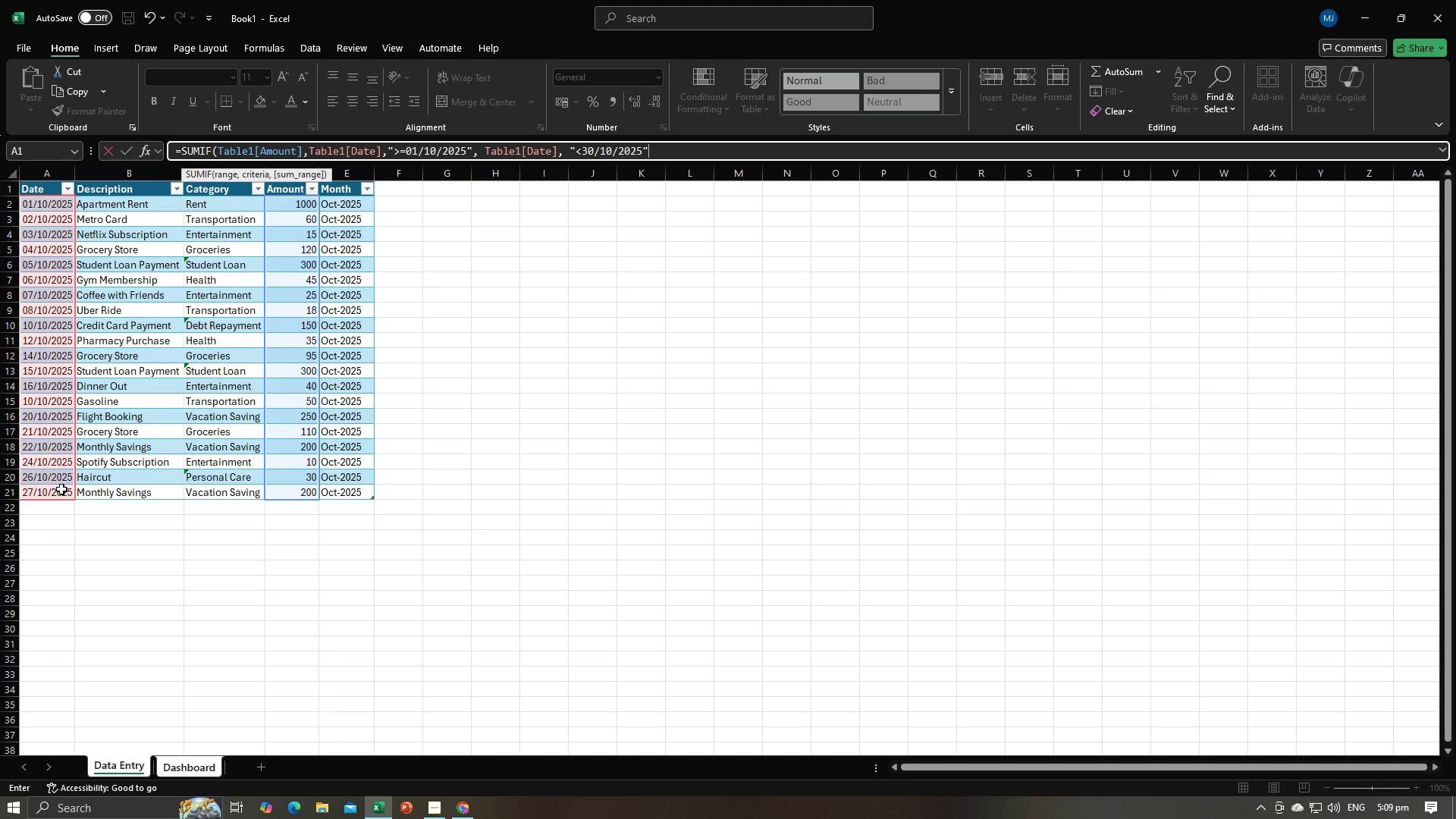 
key(Shift+0)
 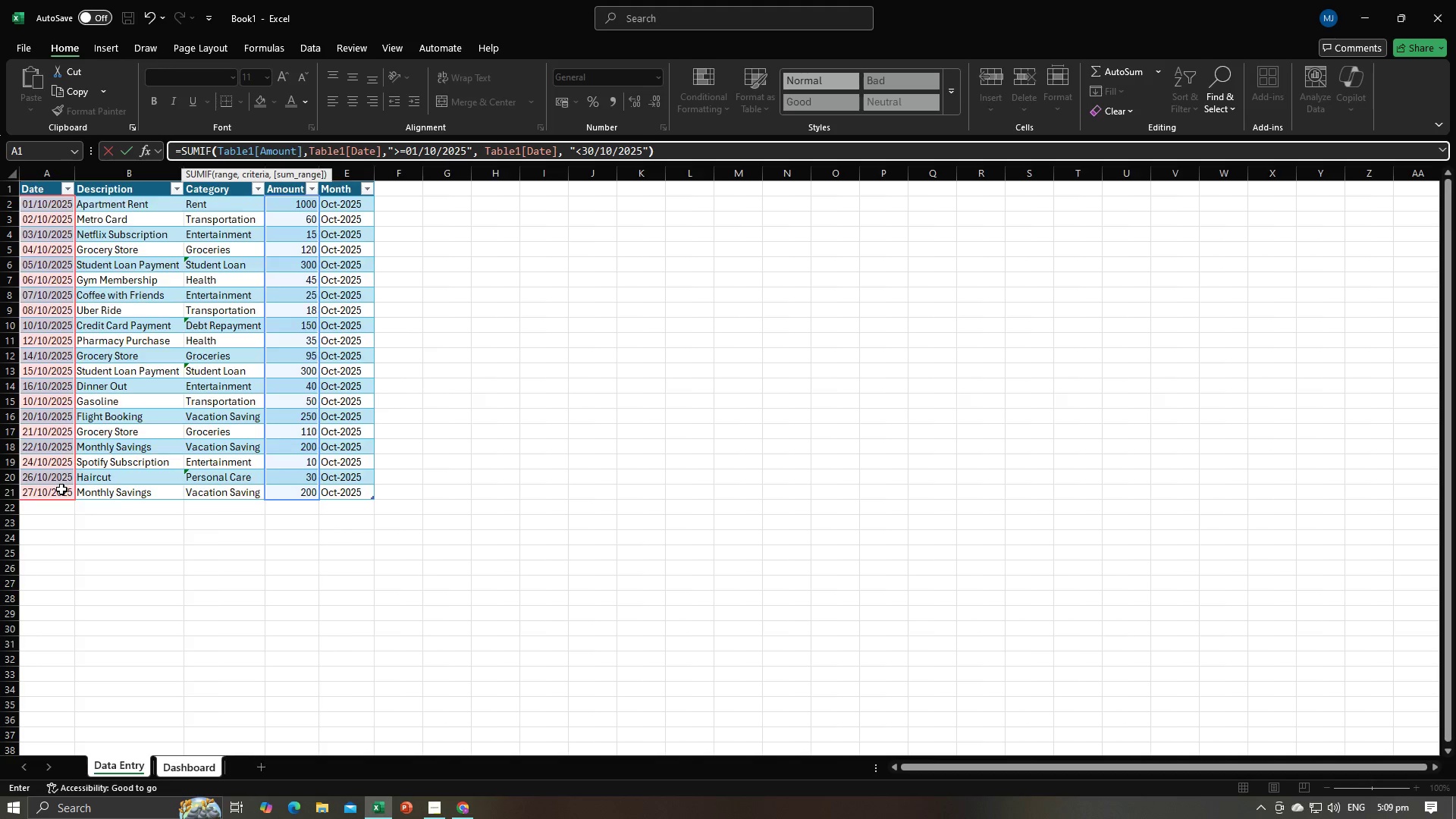 
key(Enter)
 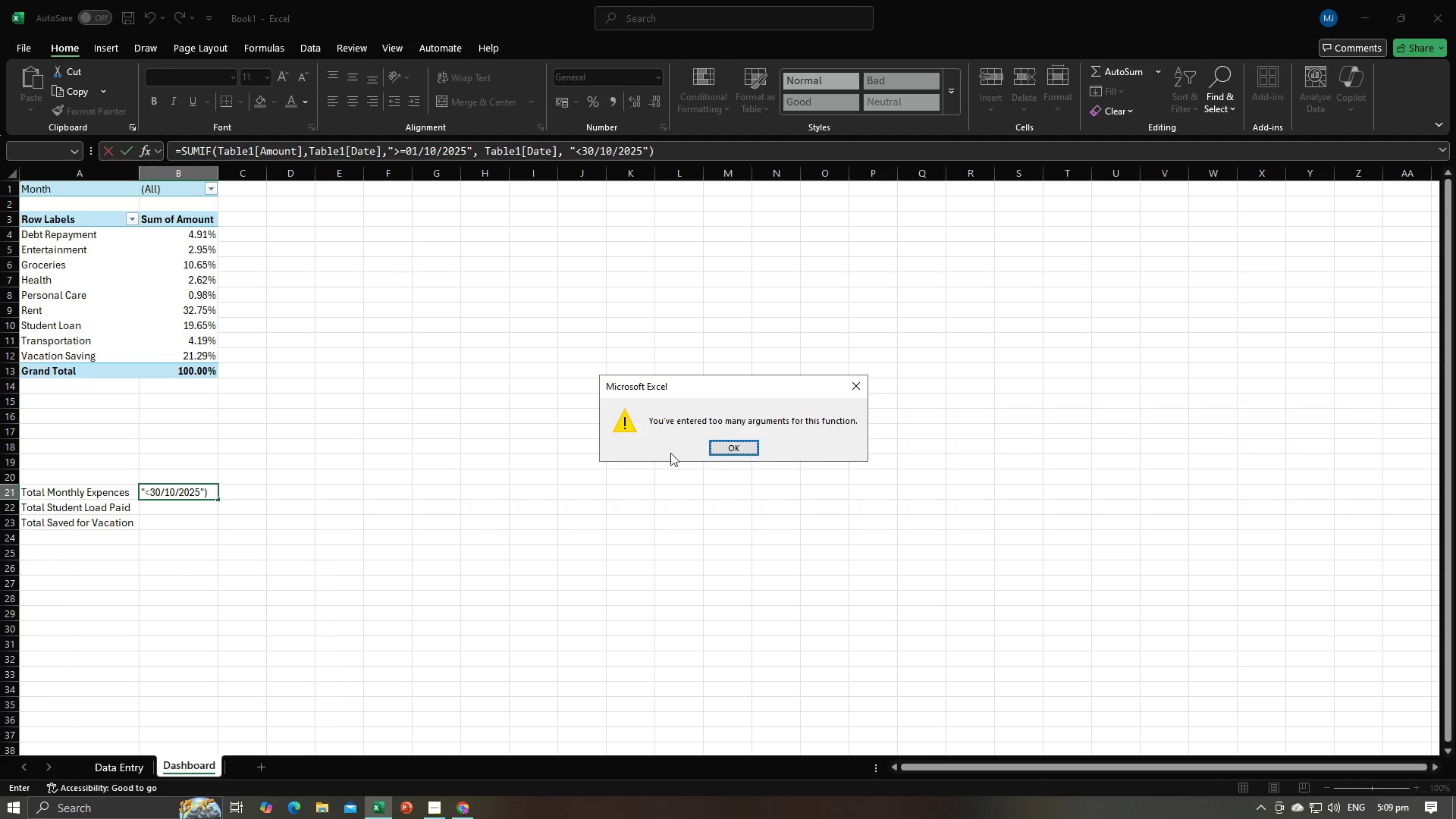 
left_click([734, 452])
 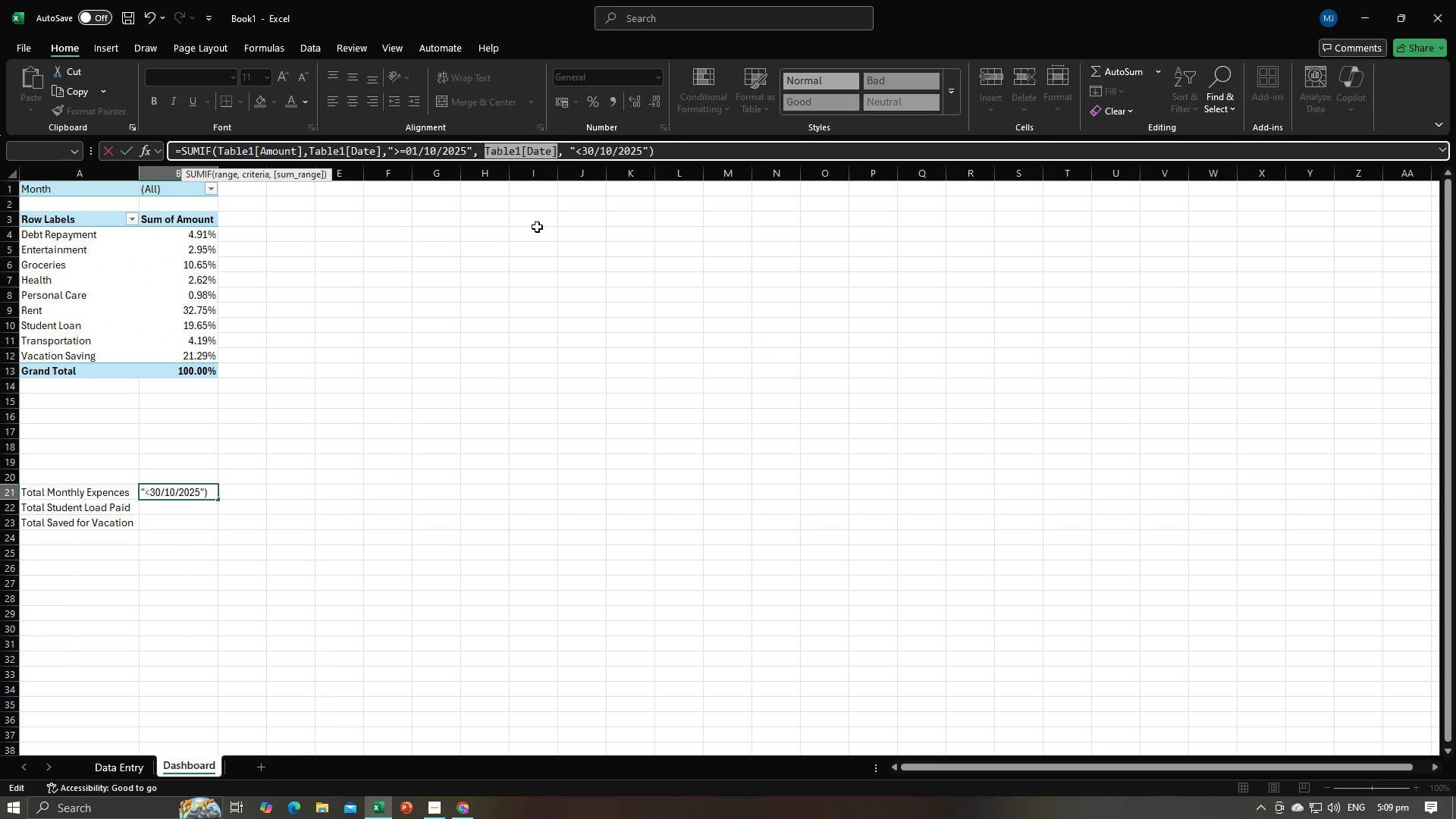 
key(Alt+AltLeft)
 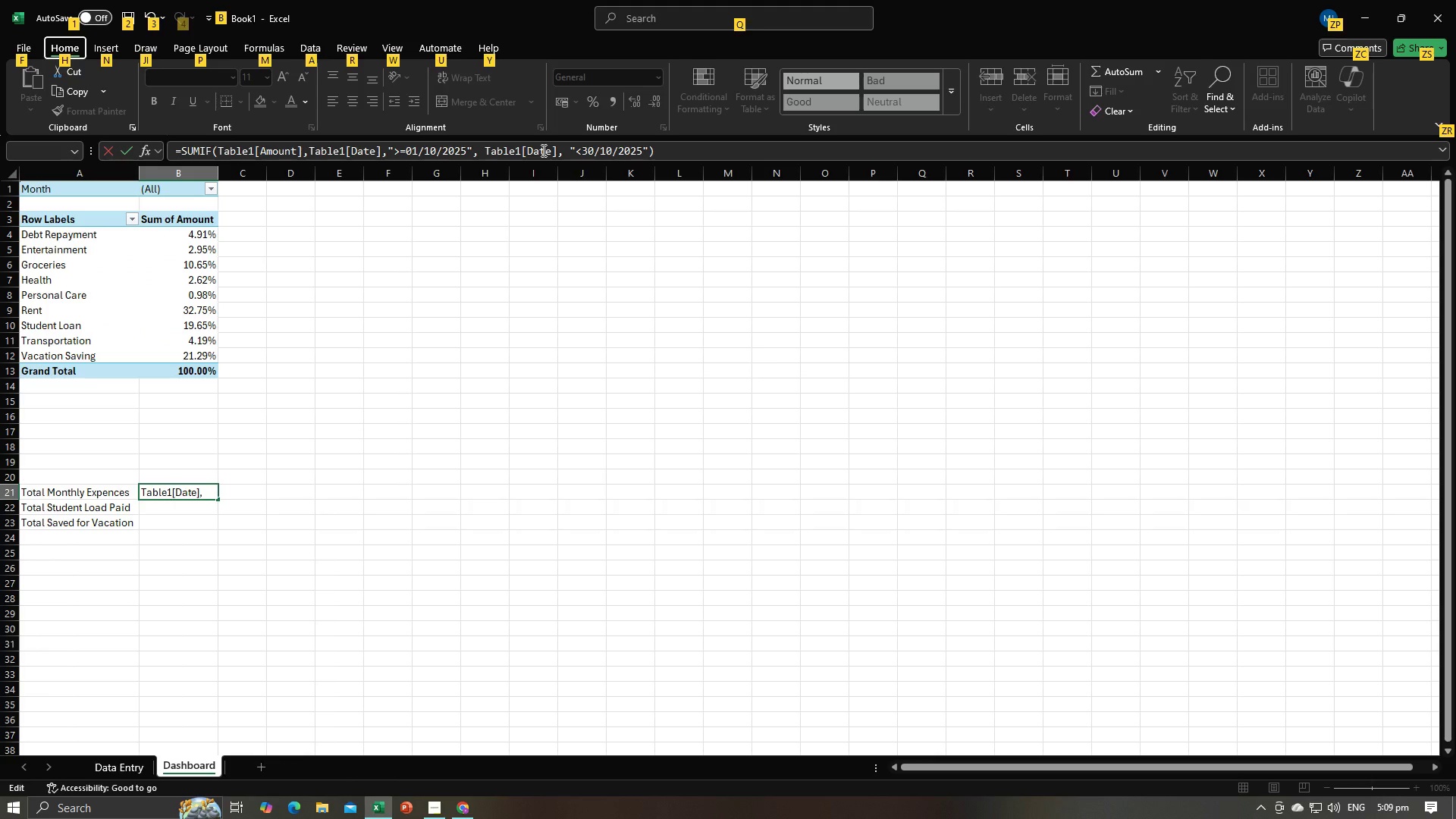 
left_click([542, 150])
 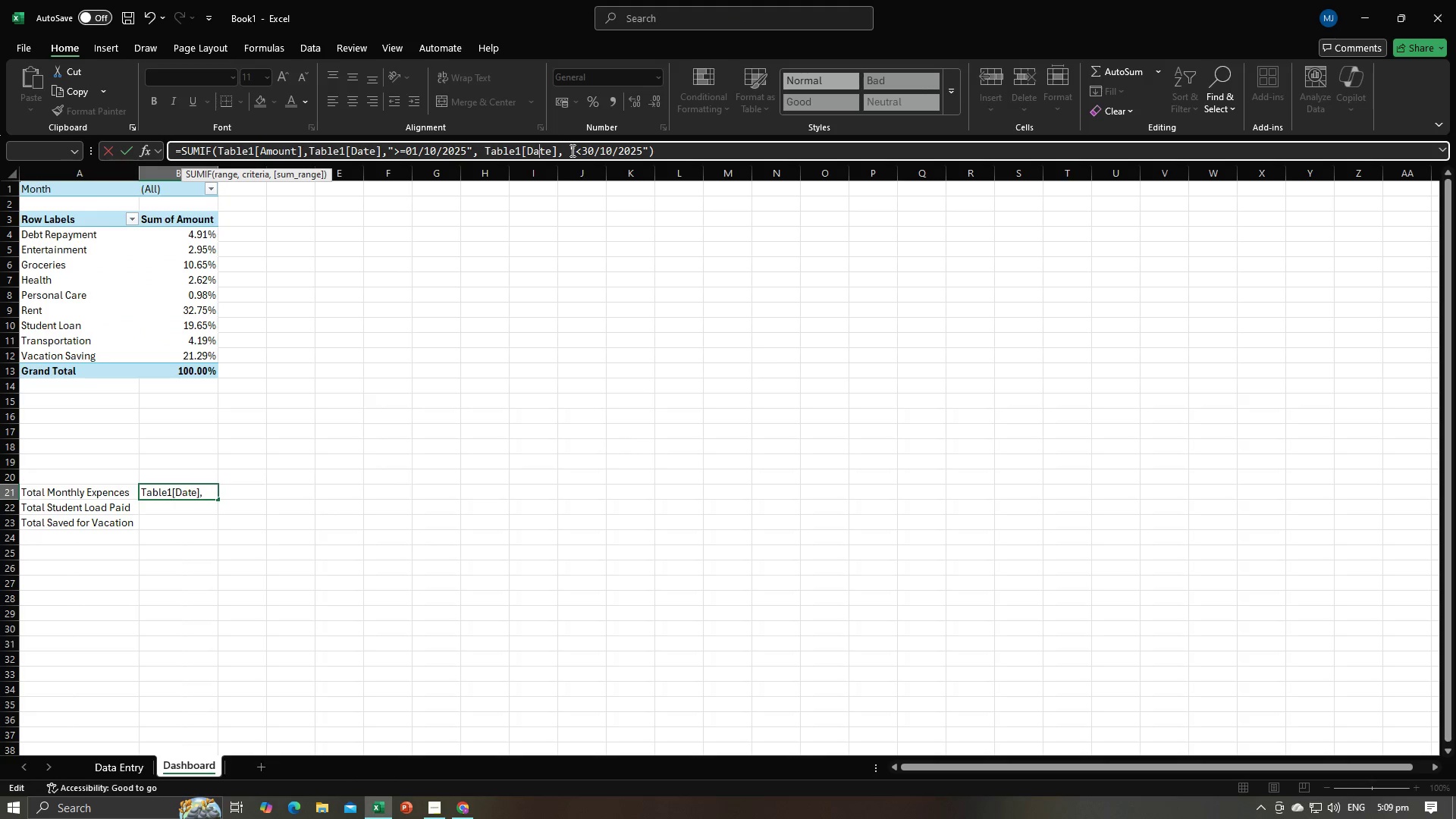 
left_click([571, 150])
 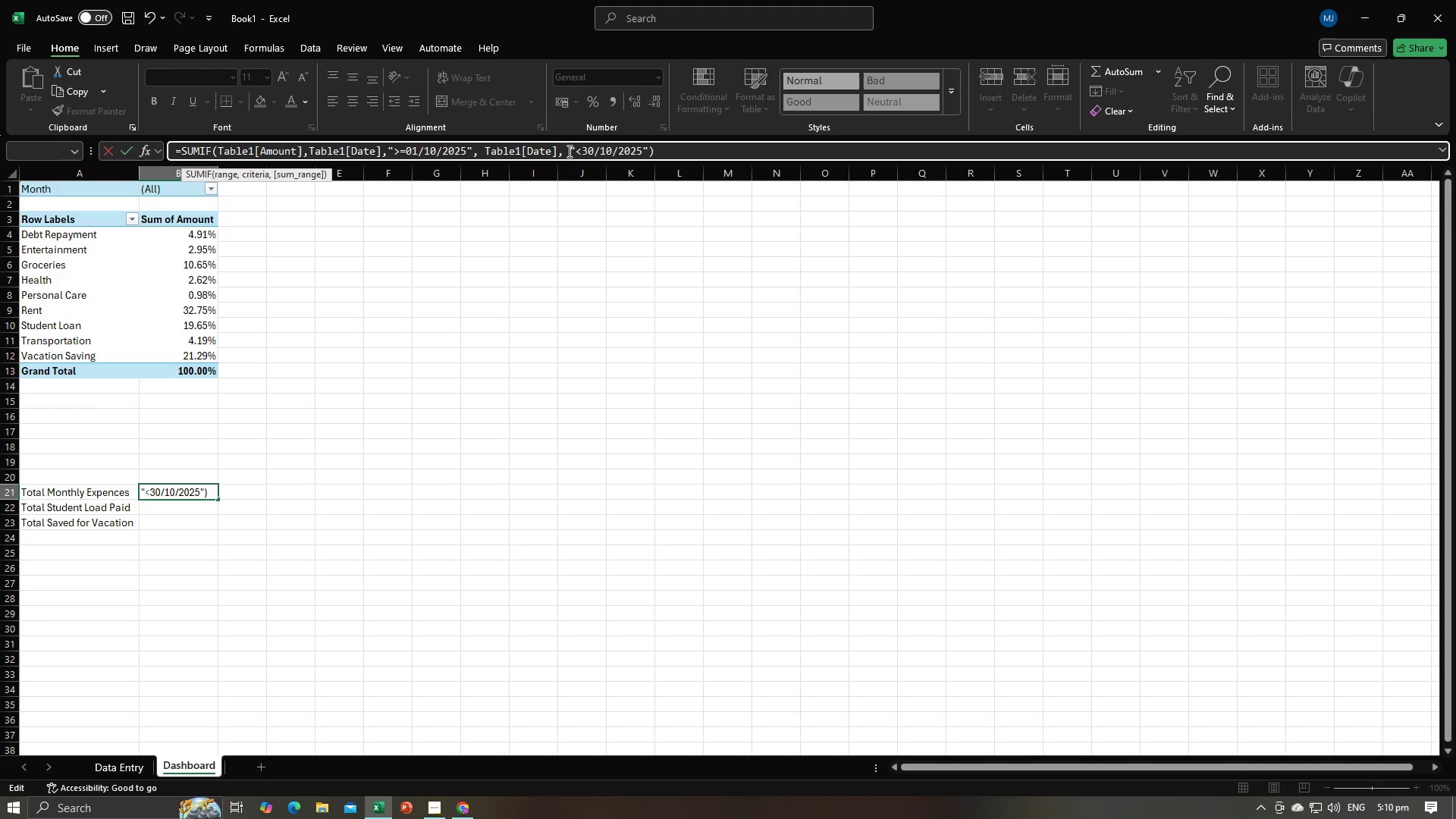 
key(Backspace)
 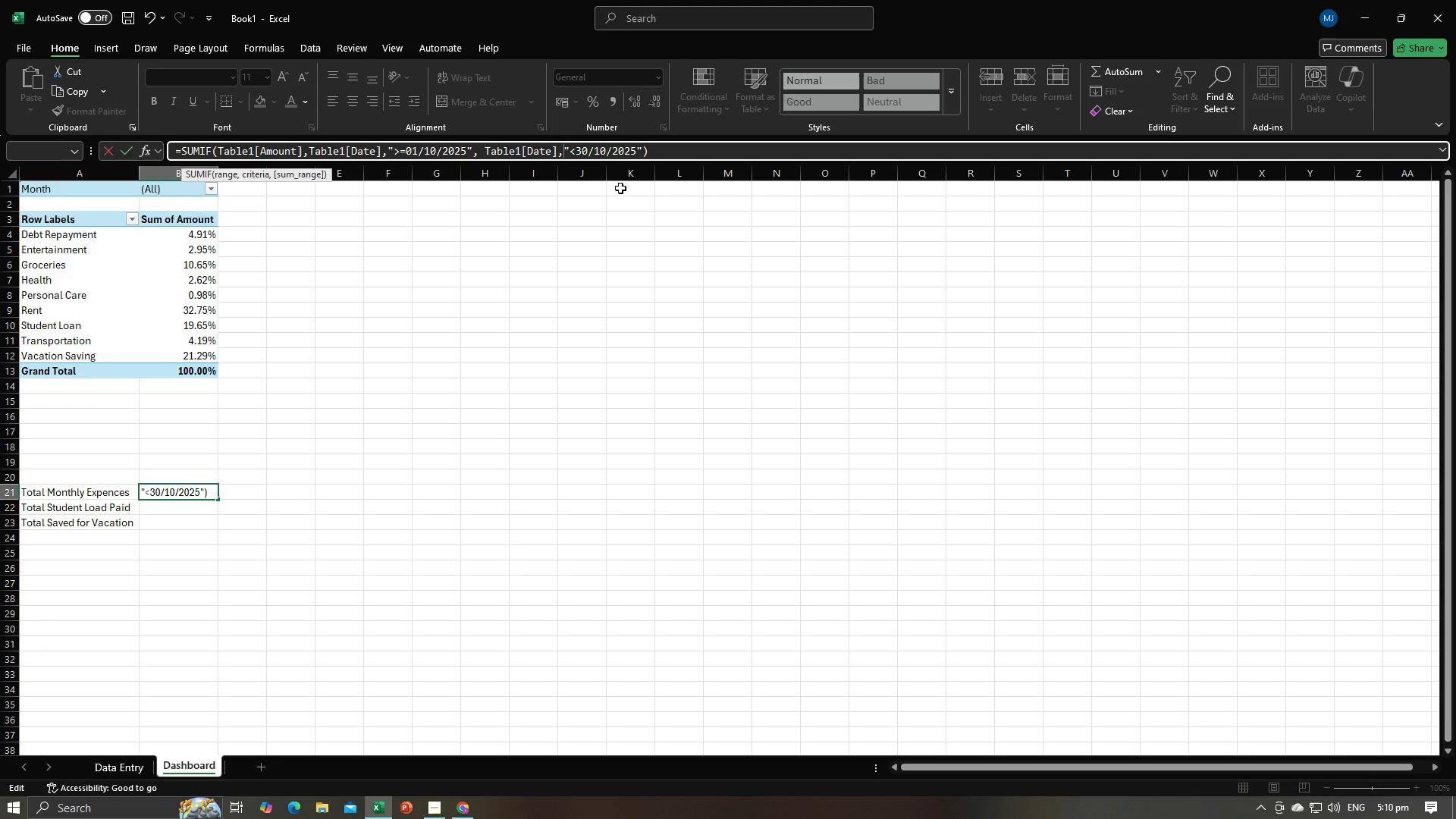 
key(Alt+AltLeft)
 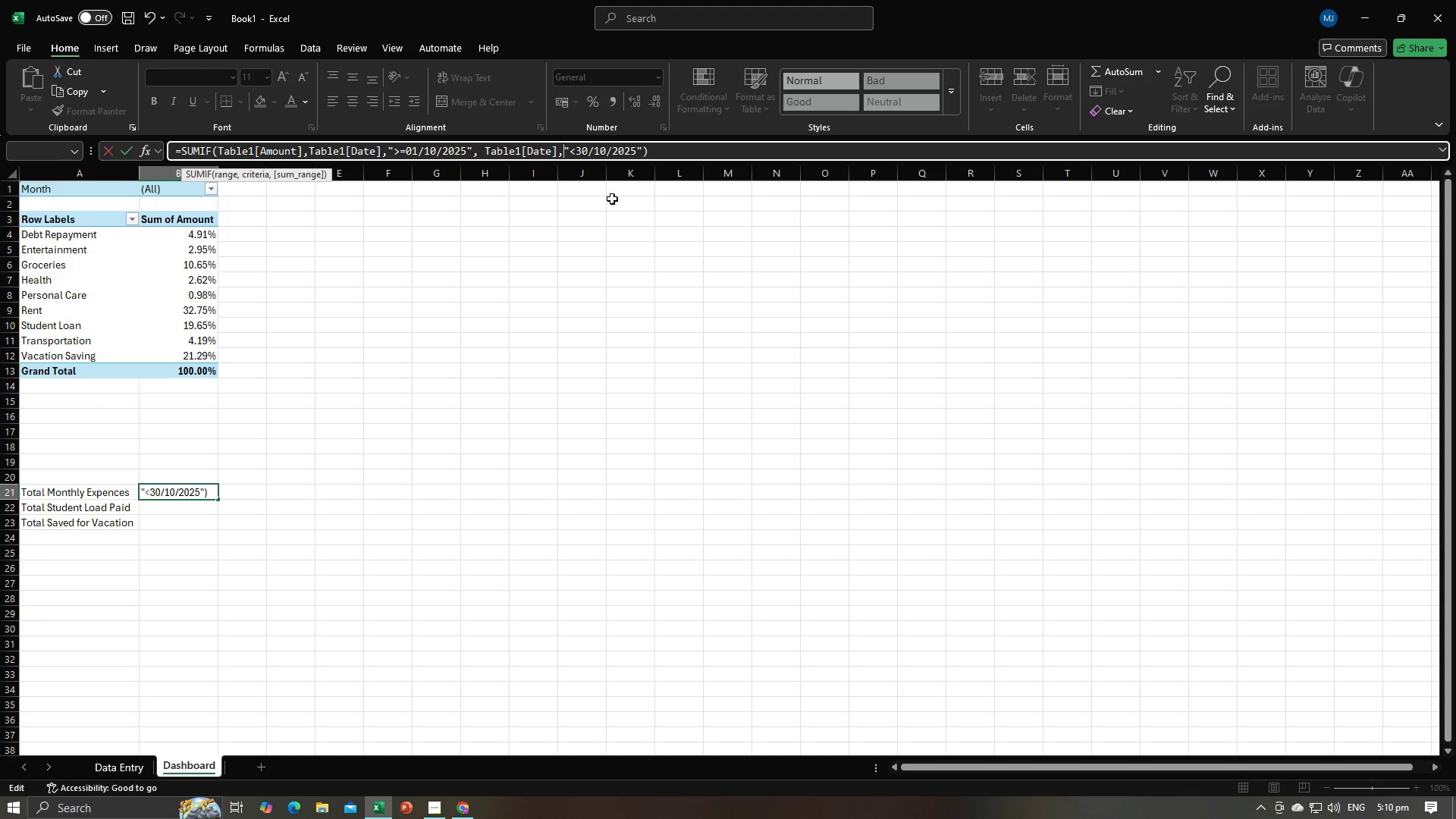 
key(Alt+Tab)
 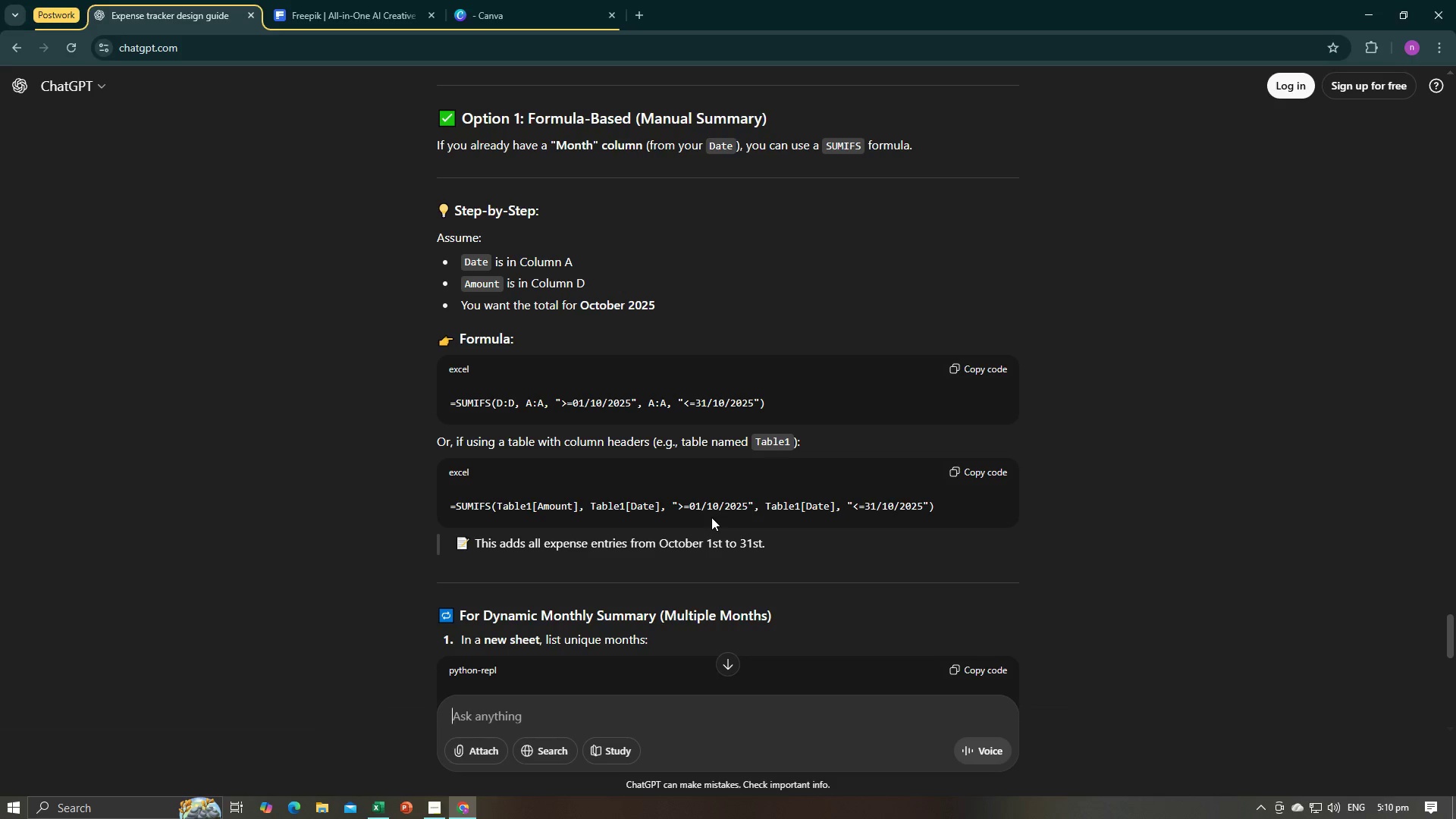 
key(Alt+AltLeft)
 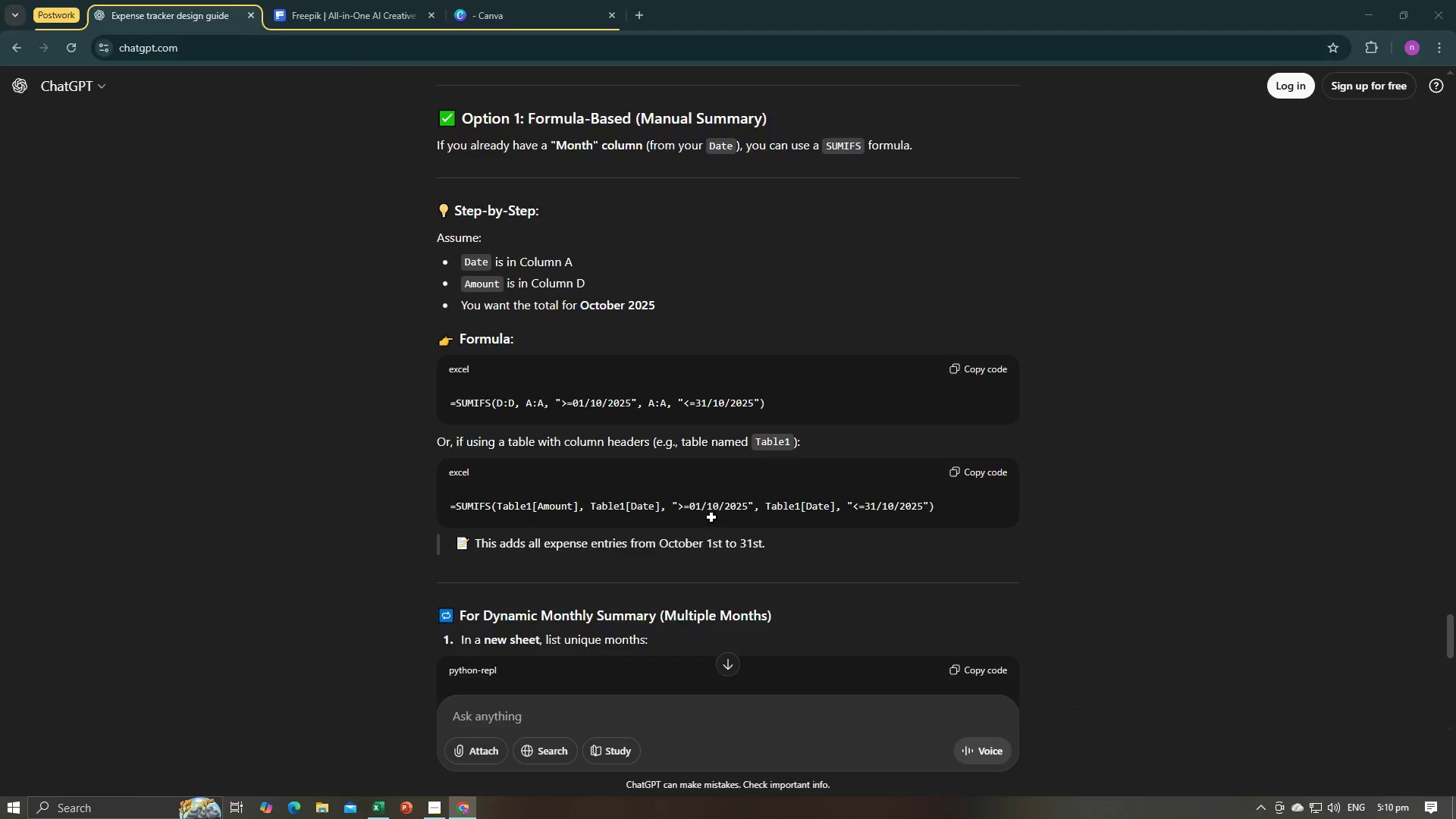 
key(Alt+Tab)
 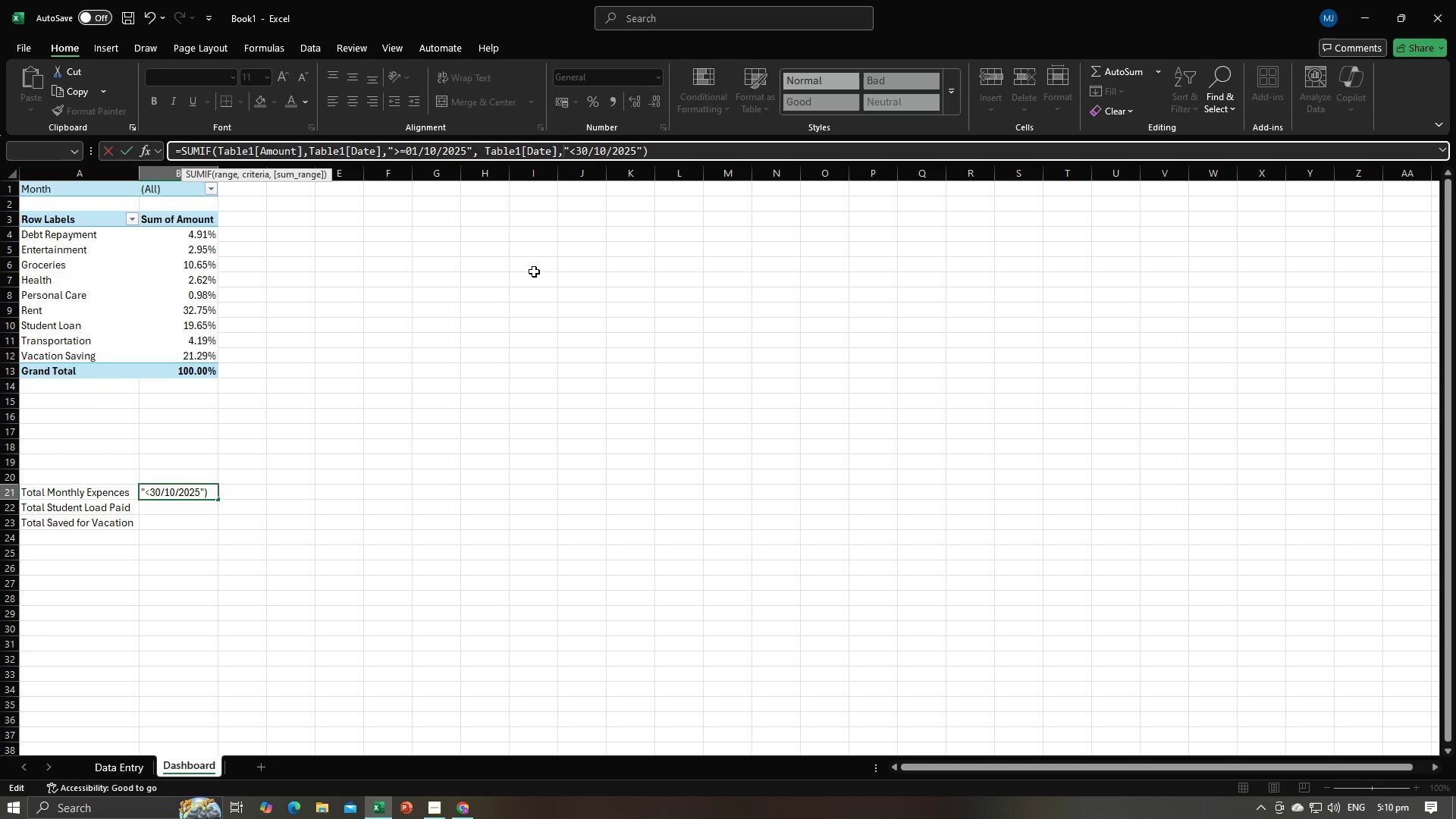 
key(Enter)
 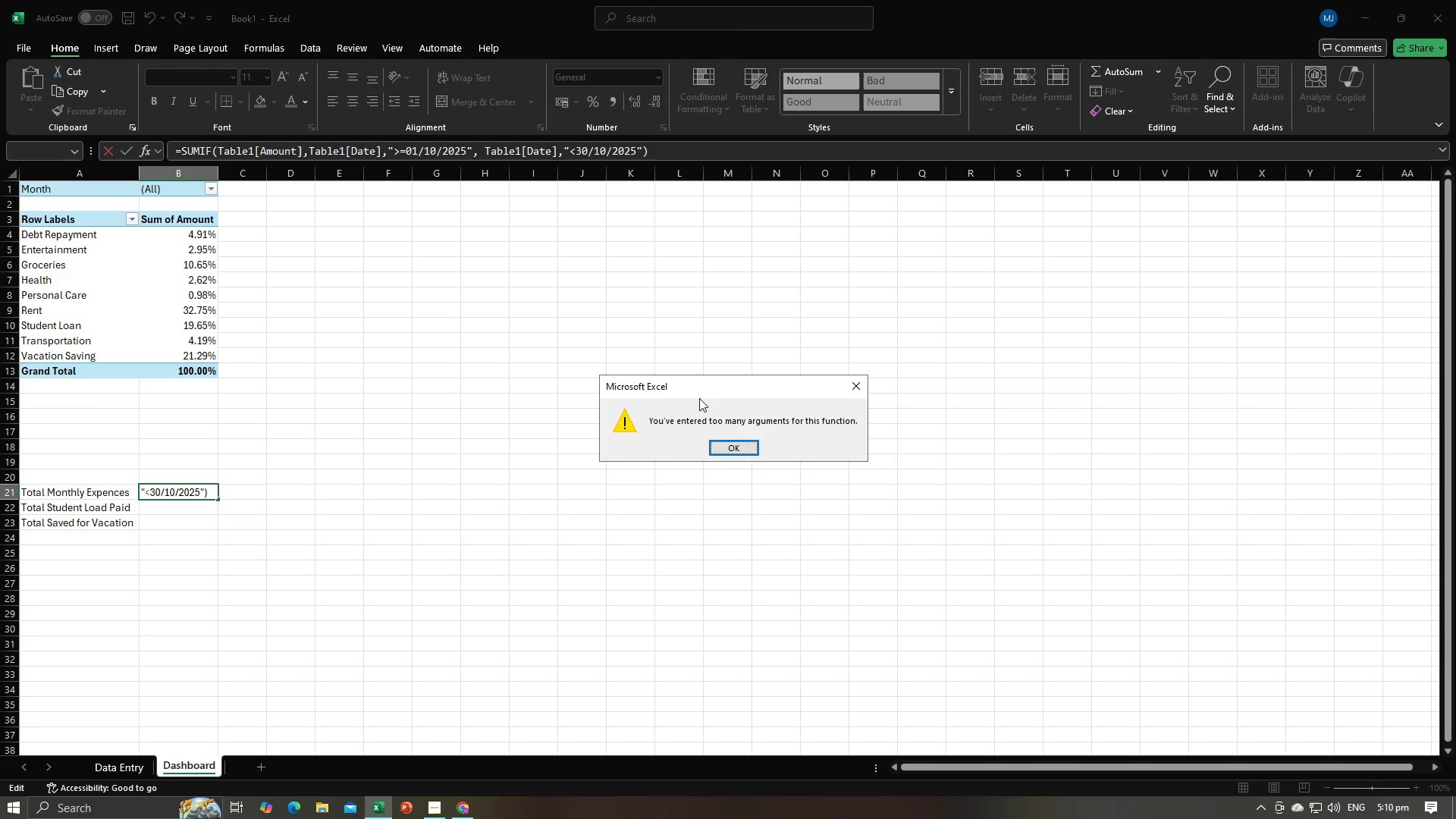 
left_click([723, 450])
 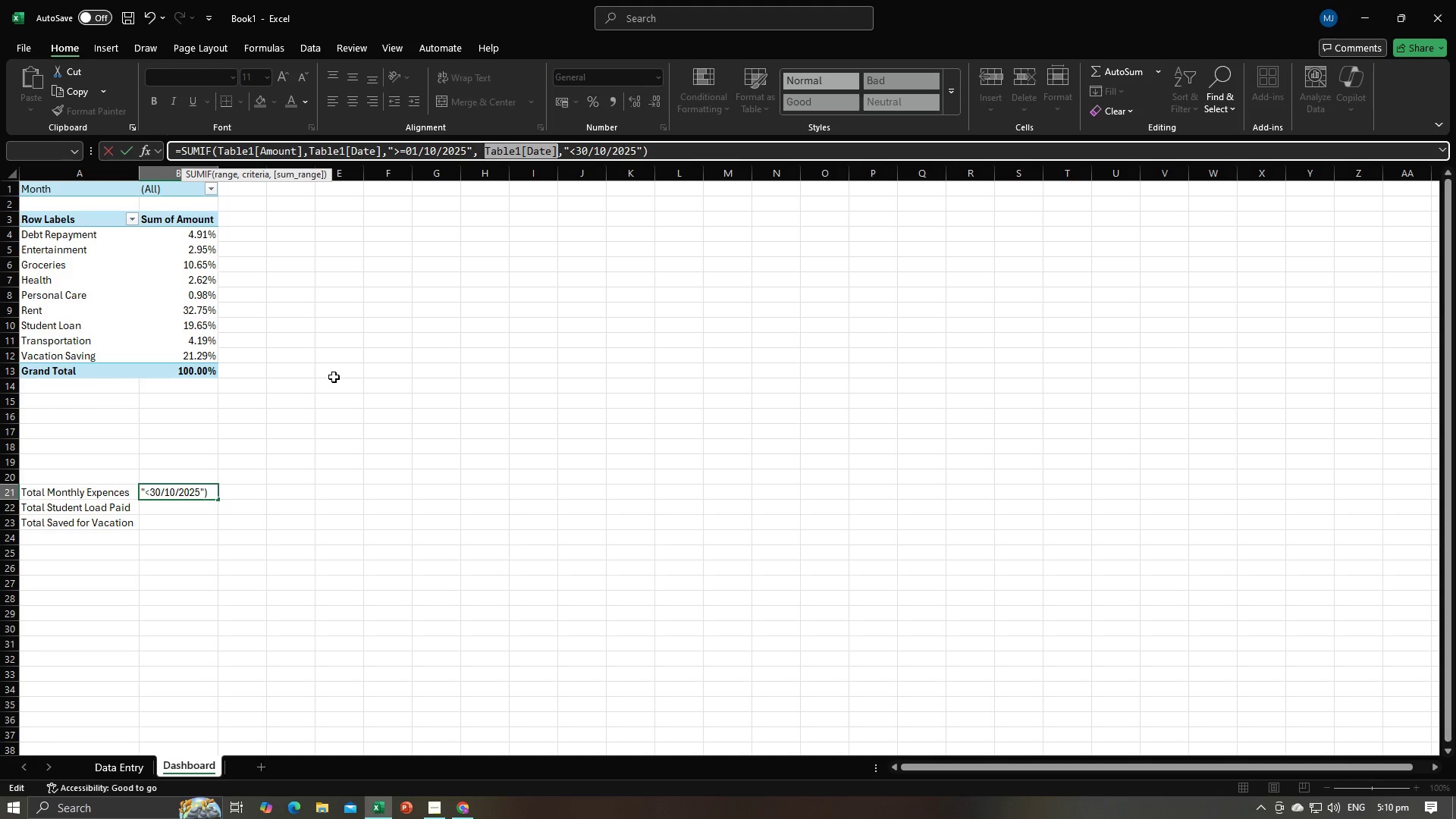 
key(Backspace)
 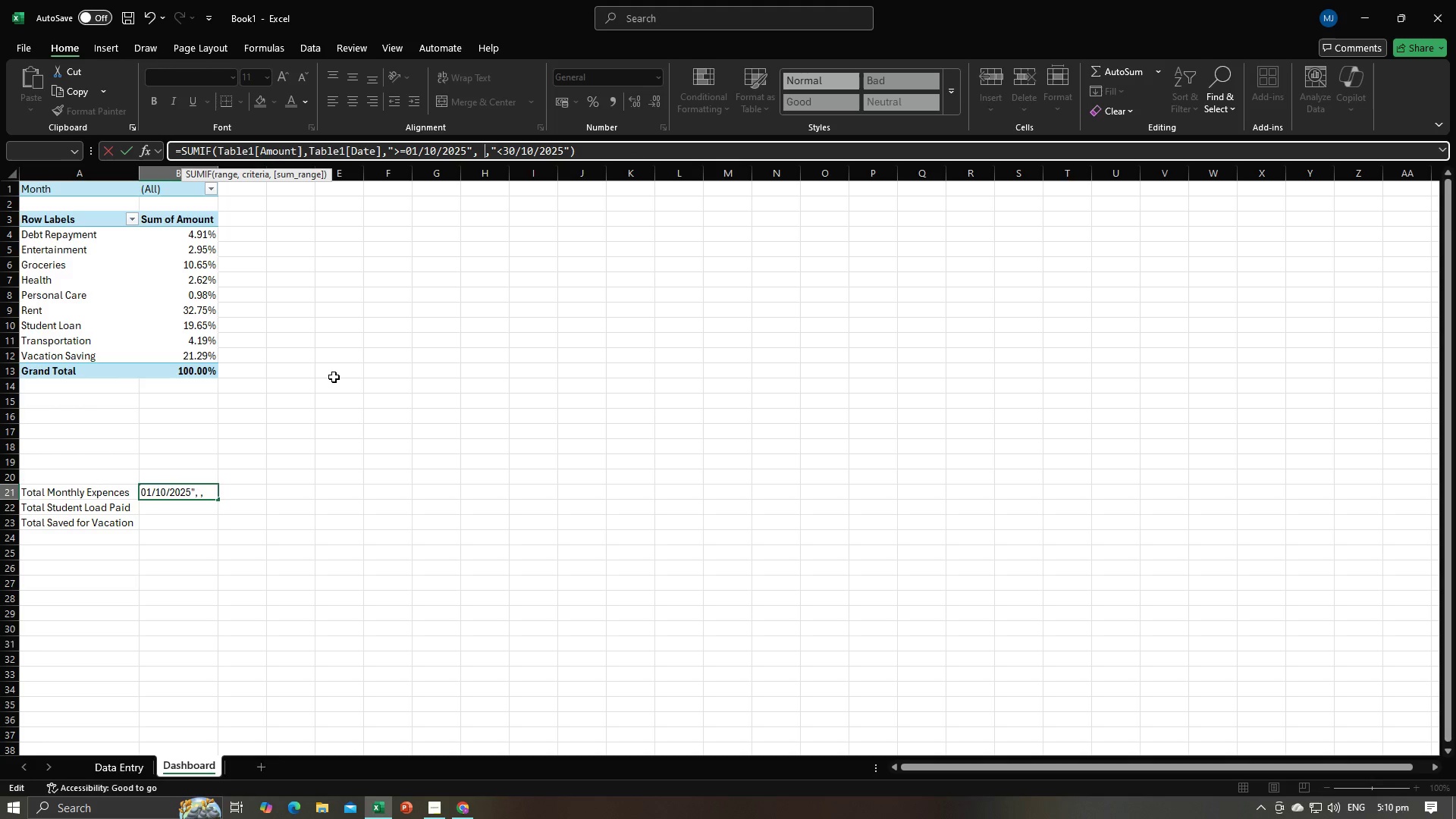 
key(Backspace)
 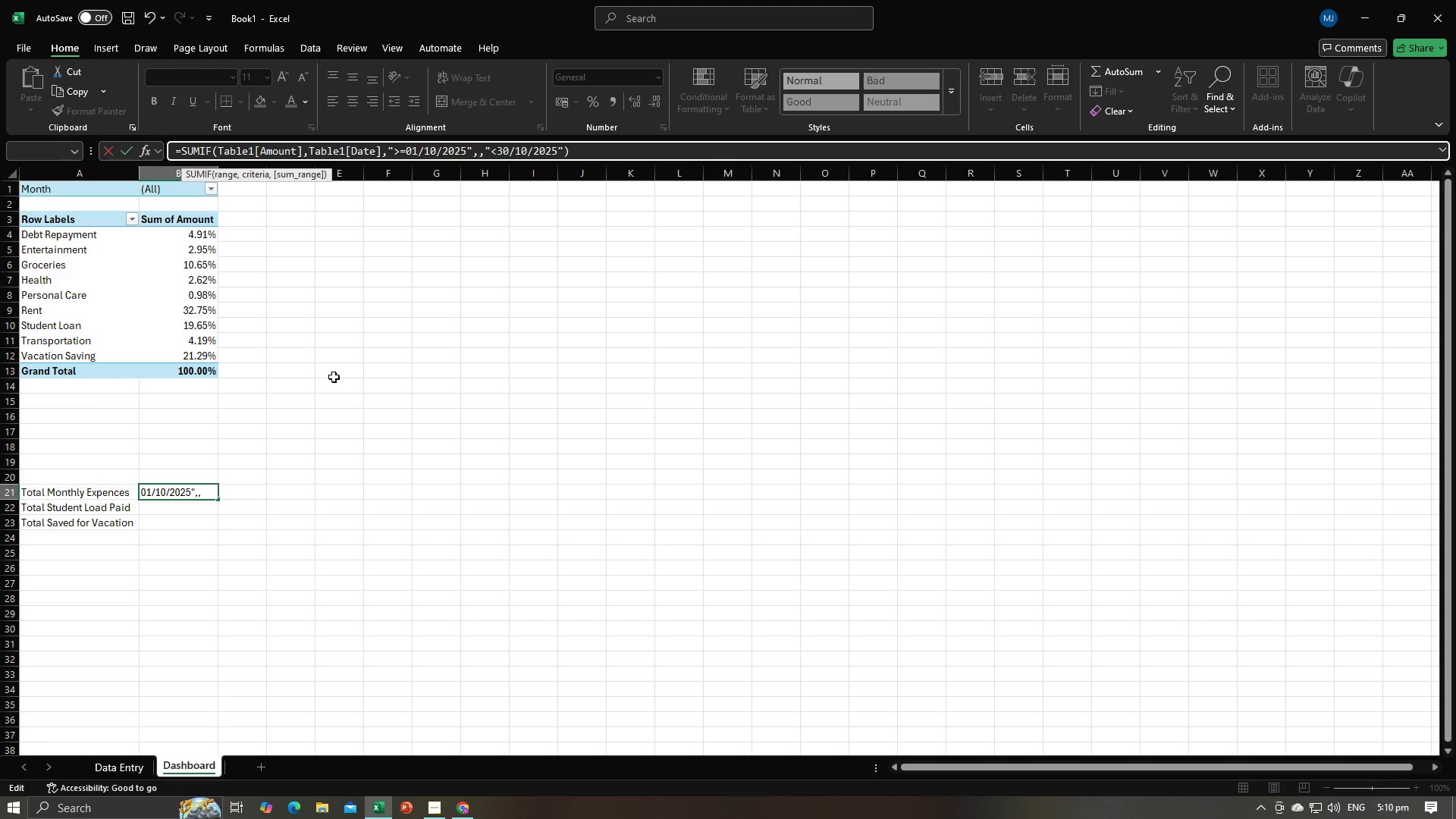 
key(Backspace)
 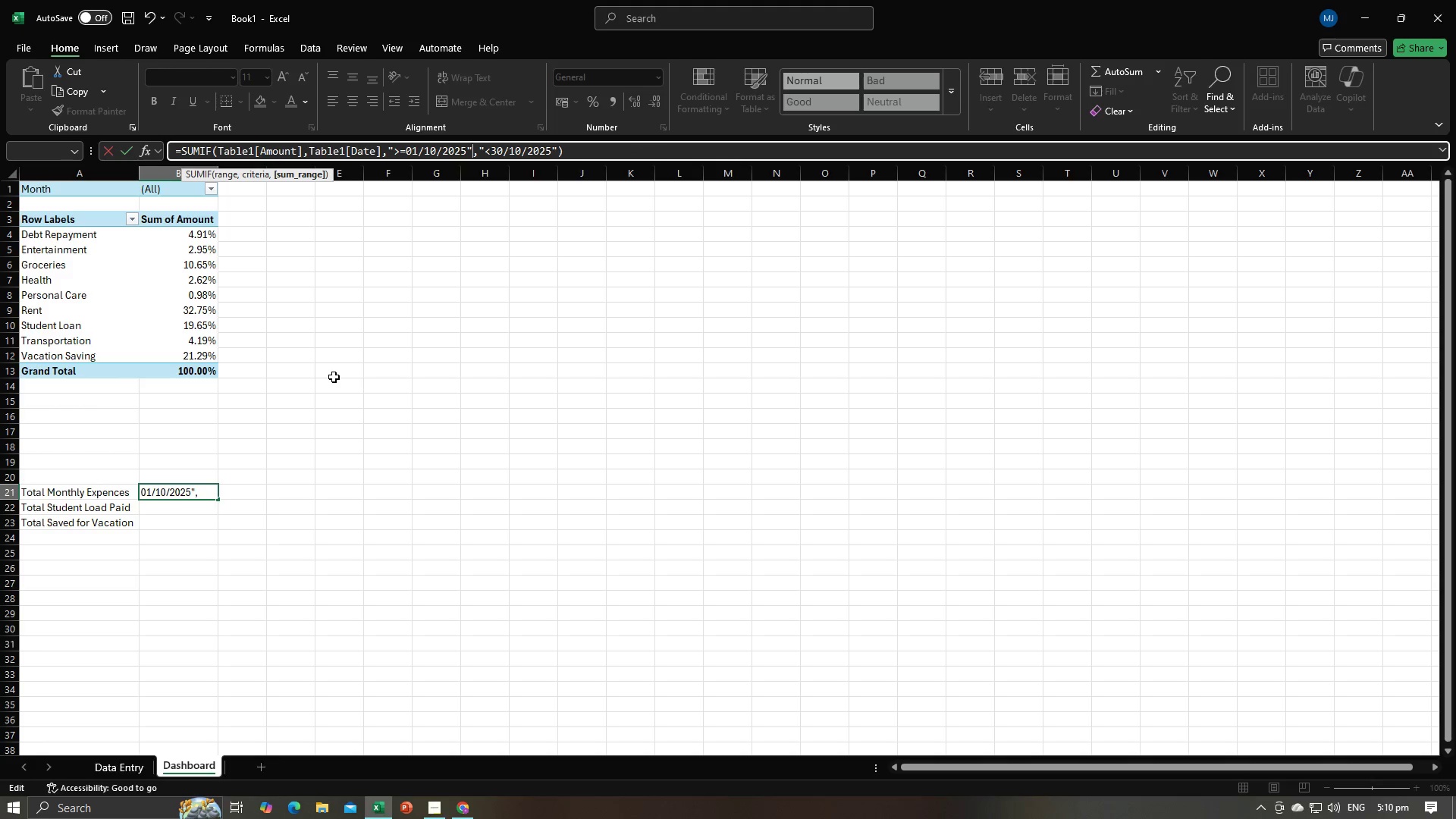 
key(Enter)
 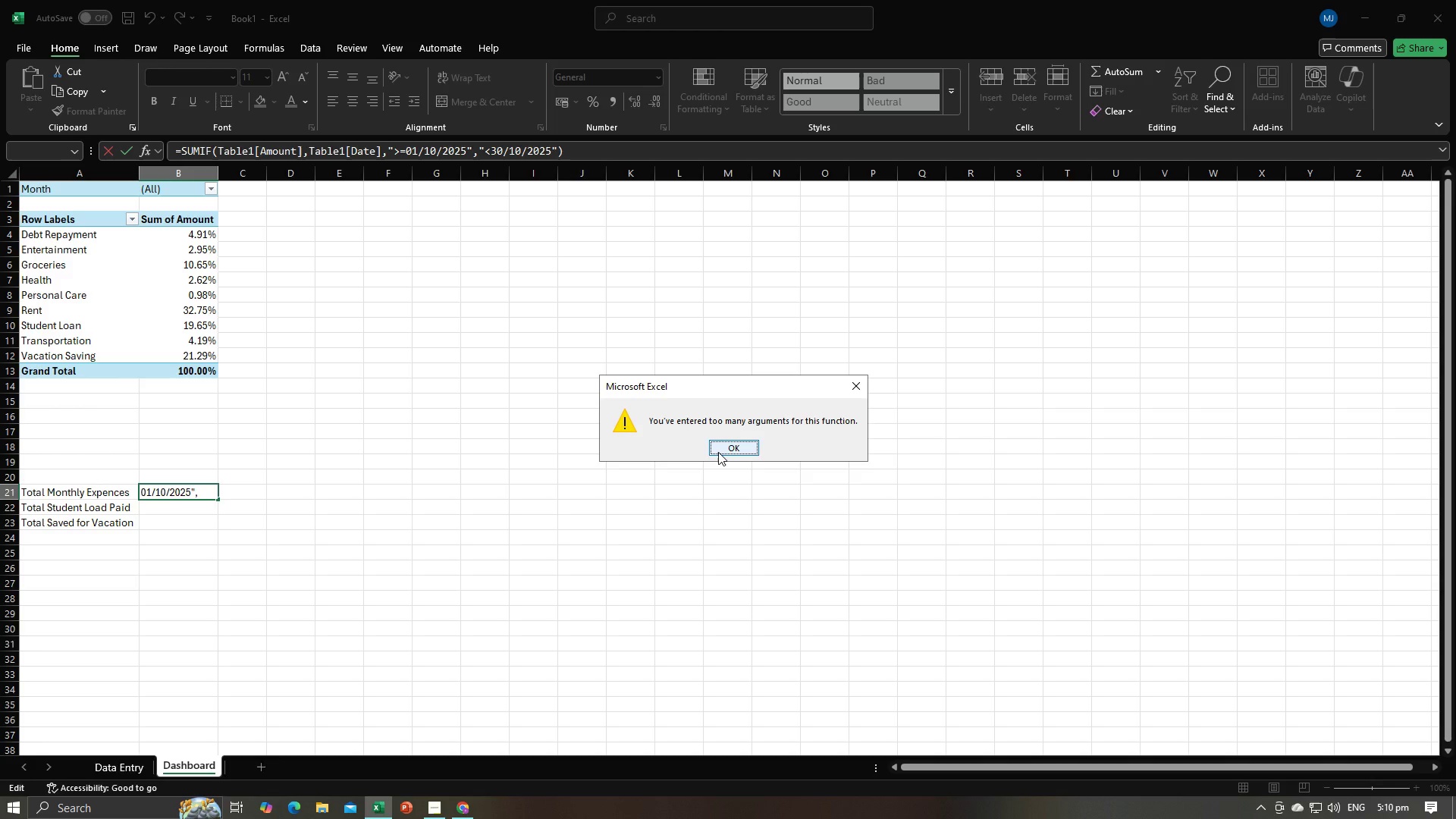 
left_click([718, 452])
 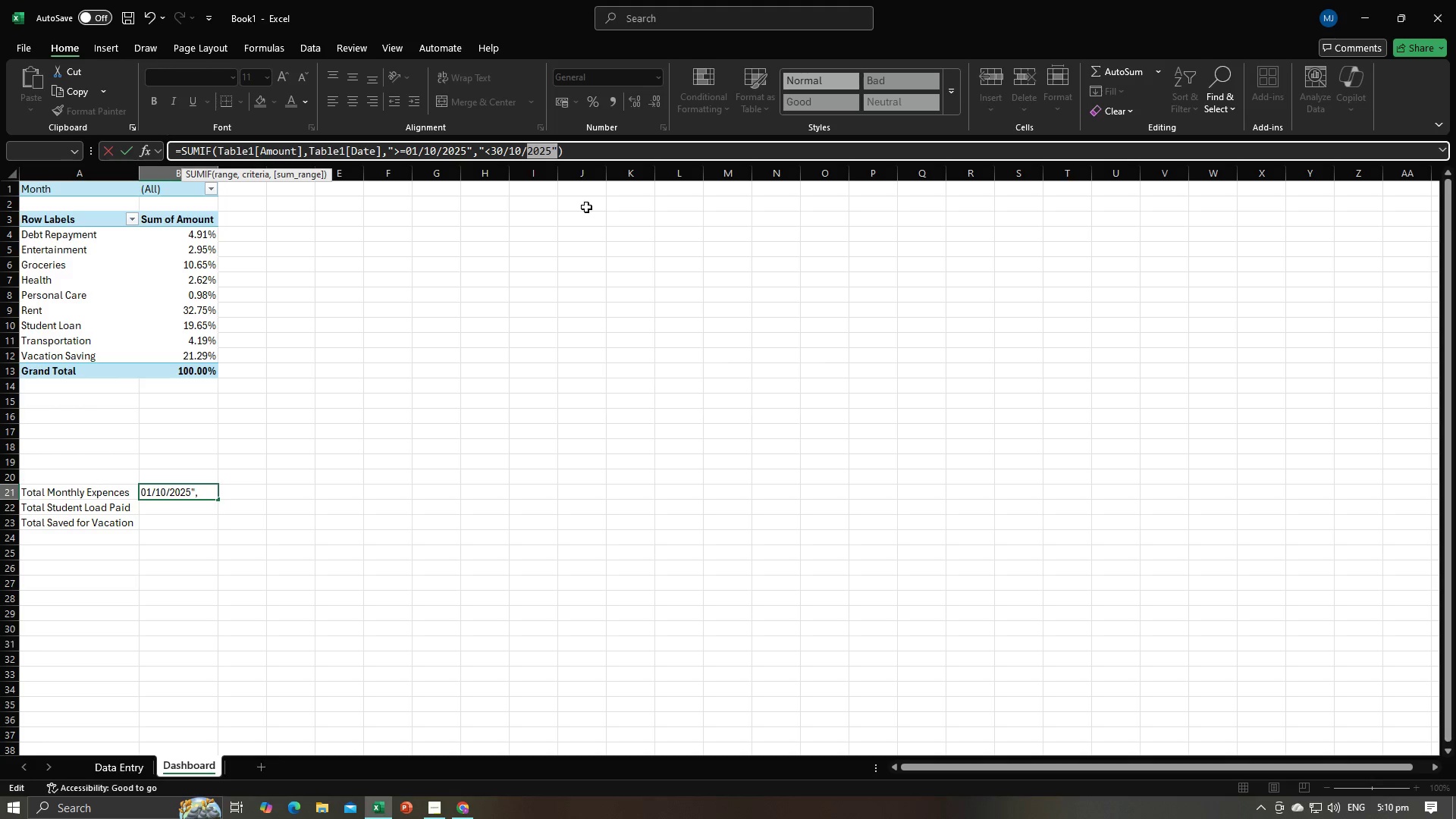 
left_click([626, 151])
 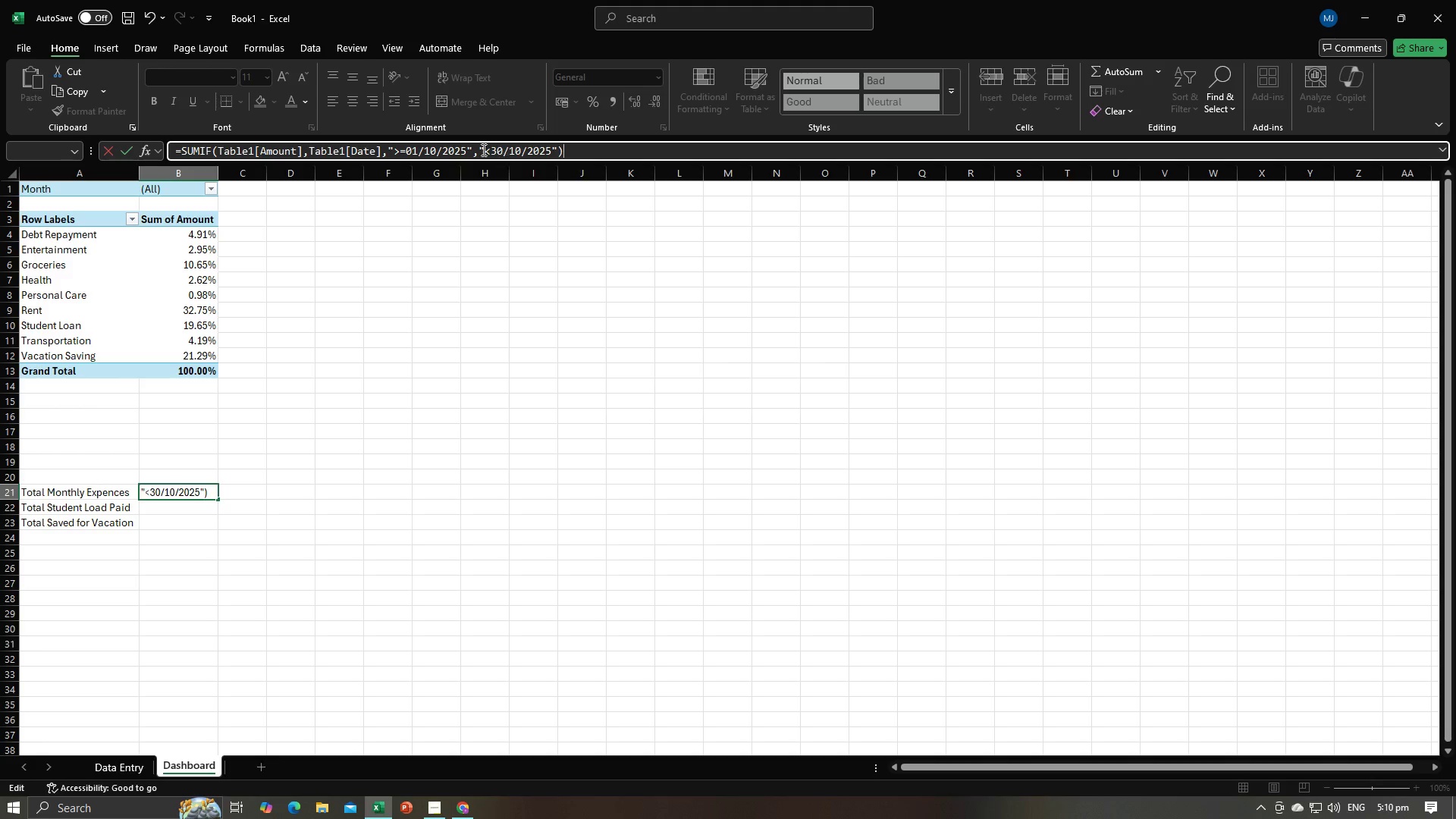 
left_click([480, 147])
 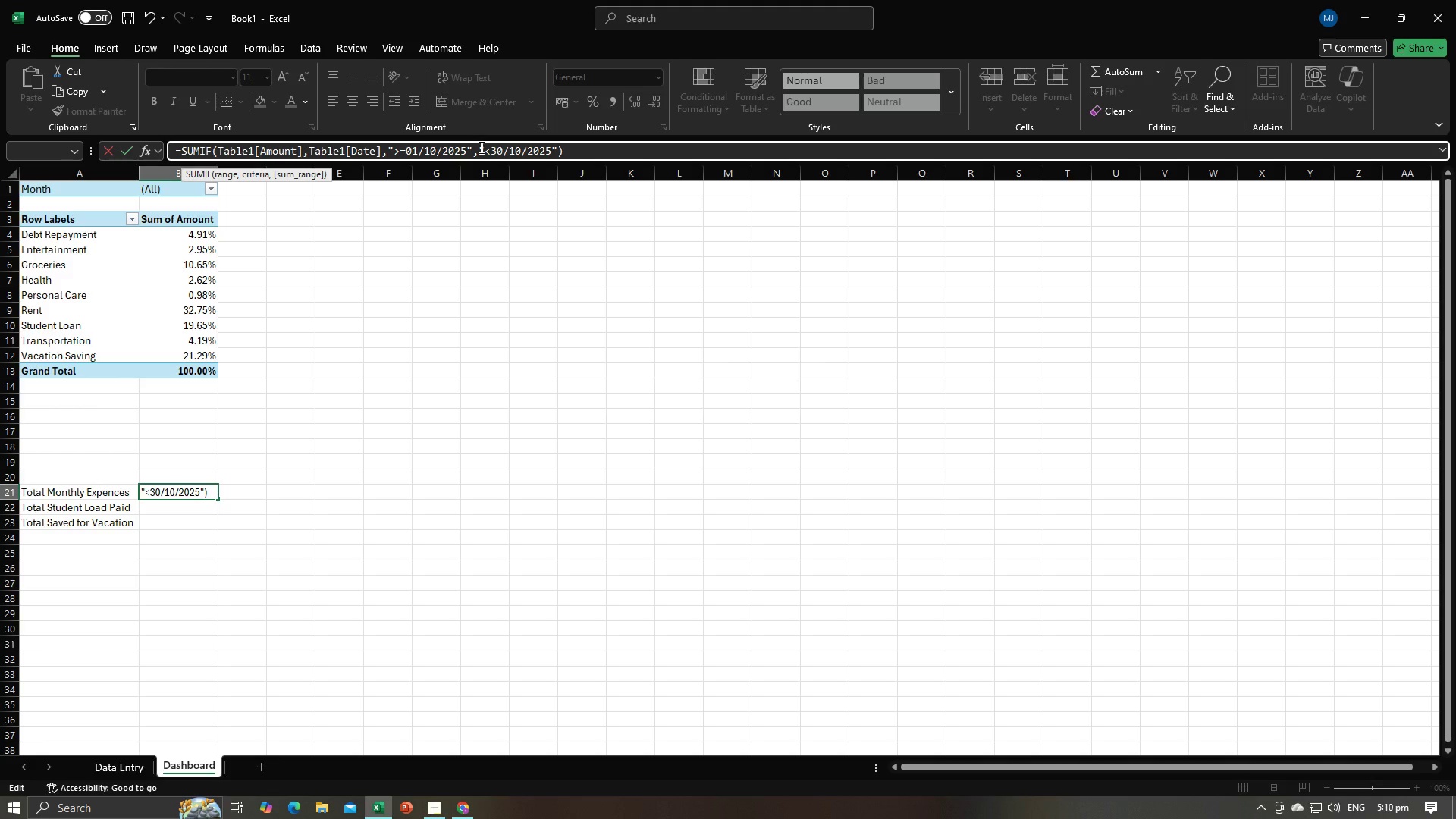 
key(Alt+AltLeft)
 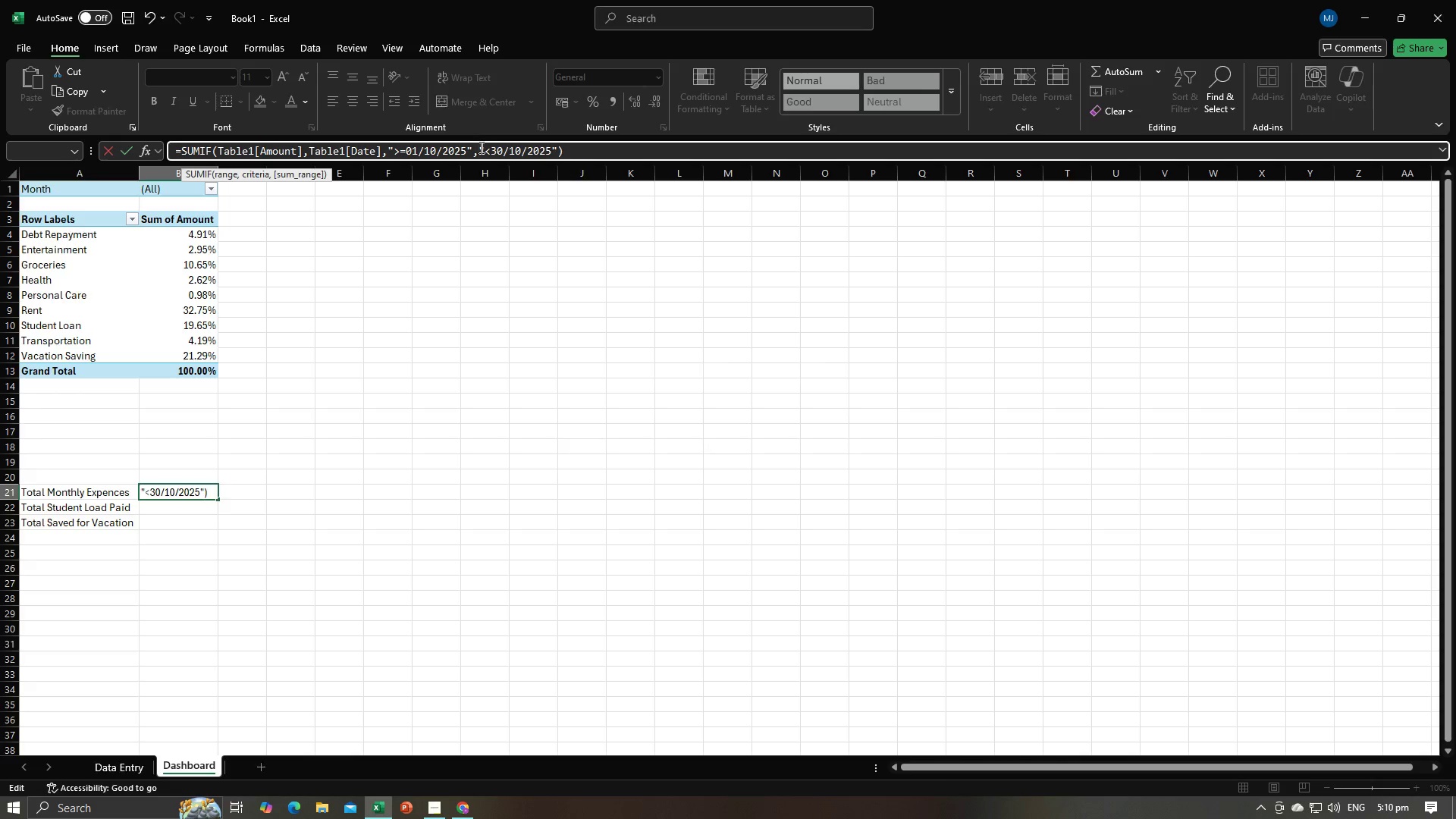 
key(Alt+Tab)
 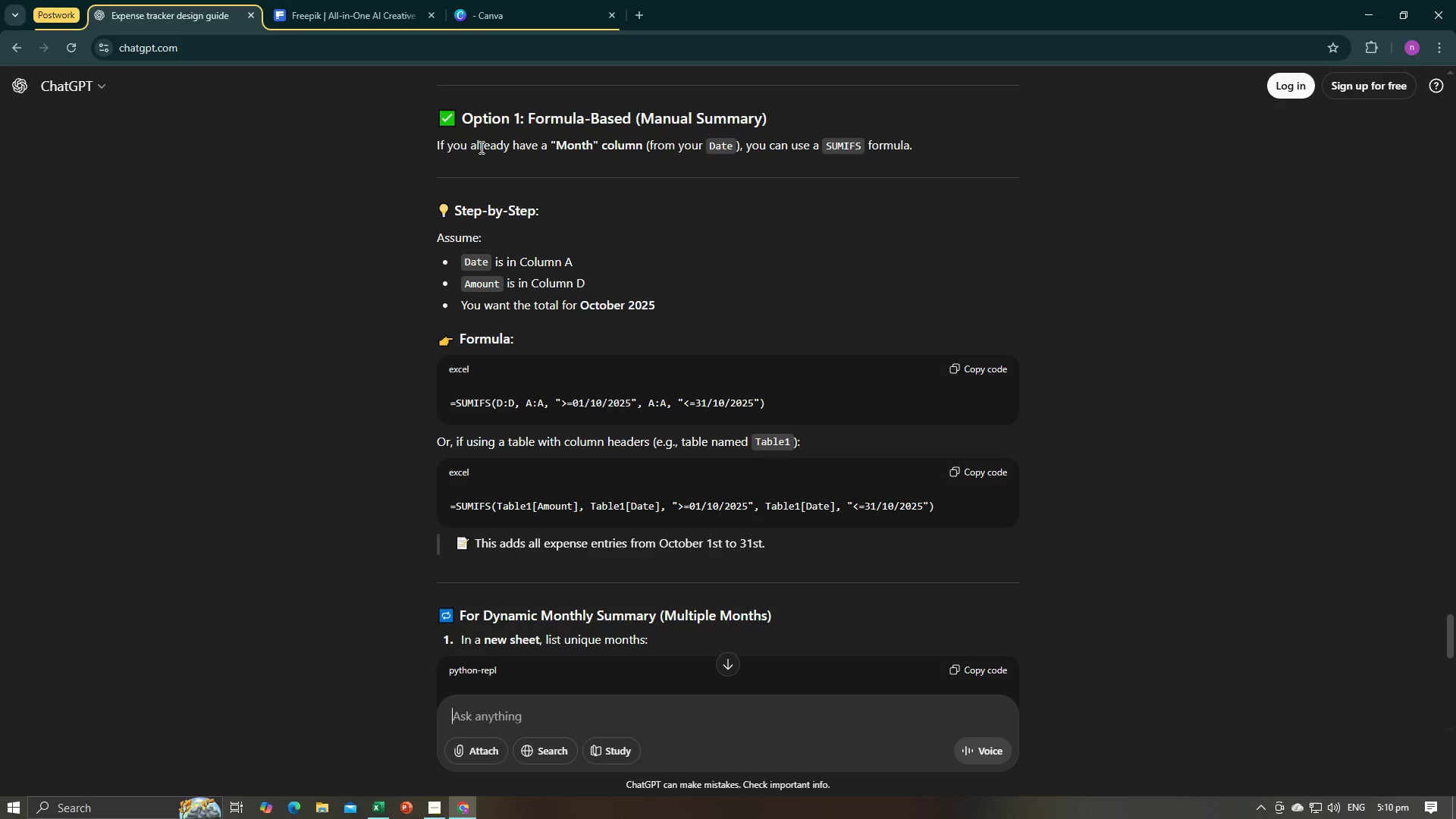 
key(Alt+AltLeft)
 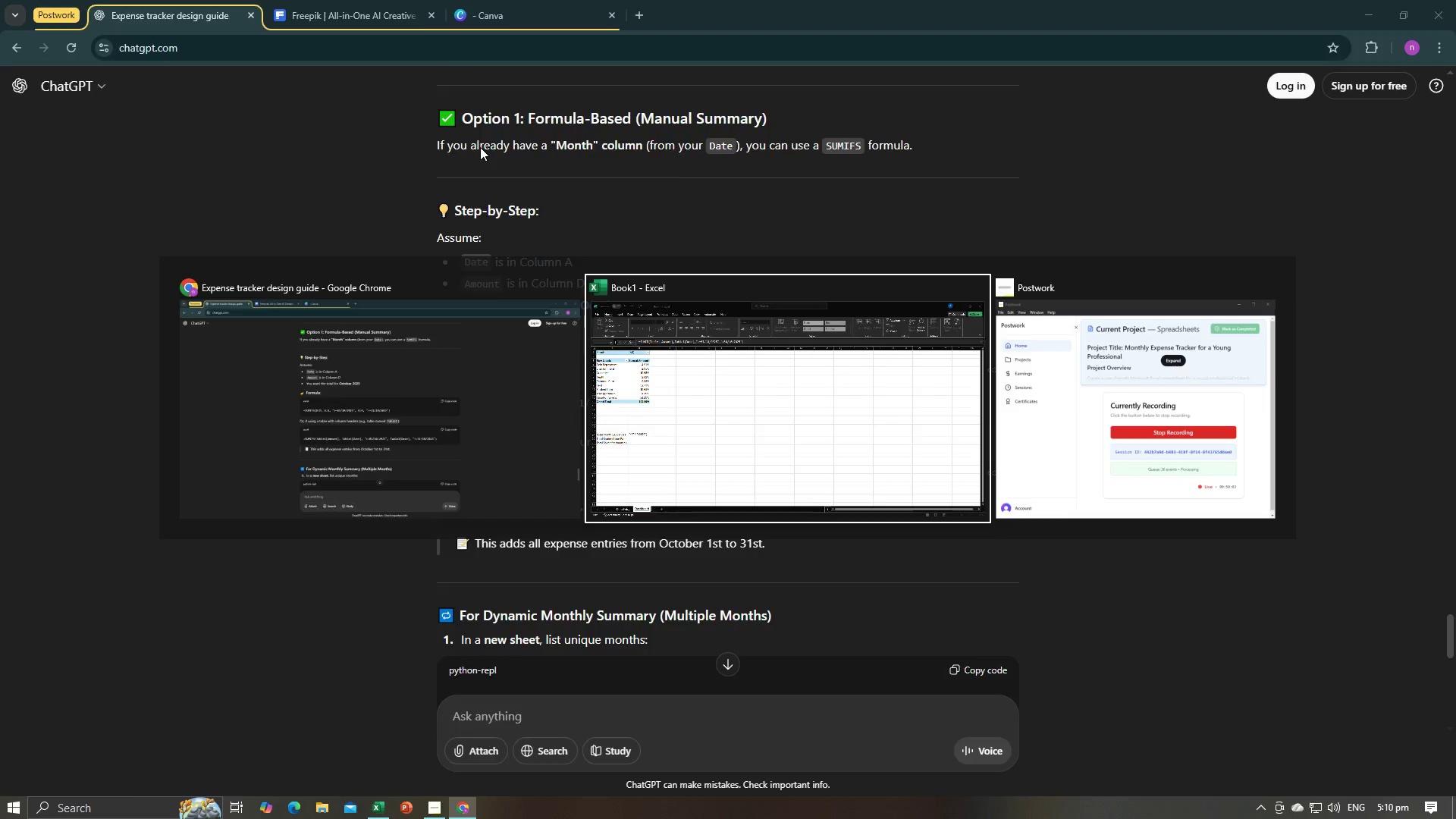 
key(Alt+Tab)
 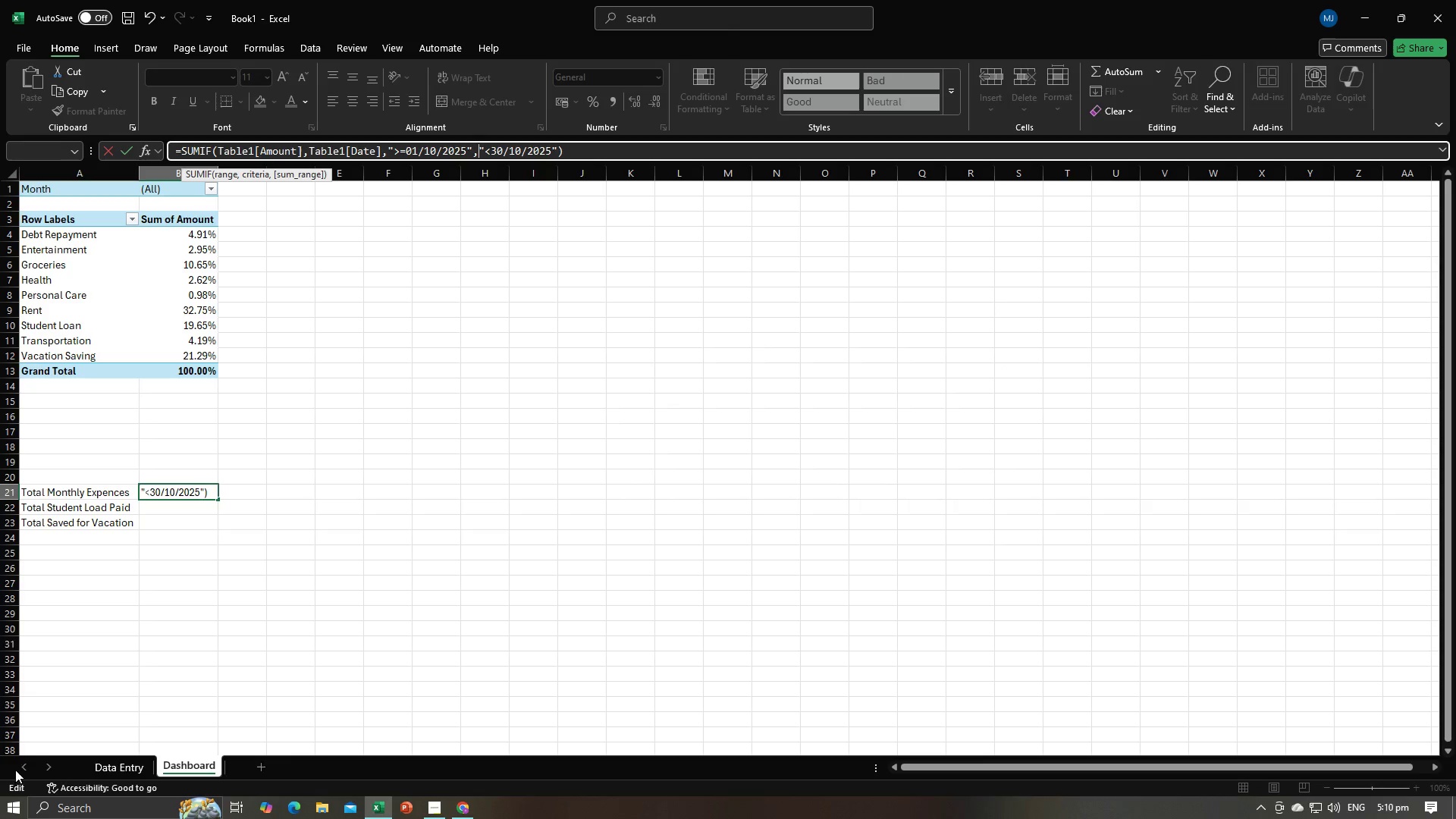 
left_click([107, 764])
 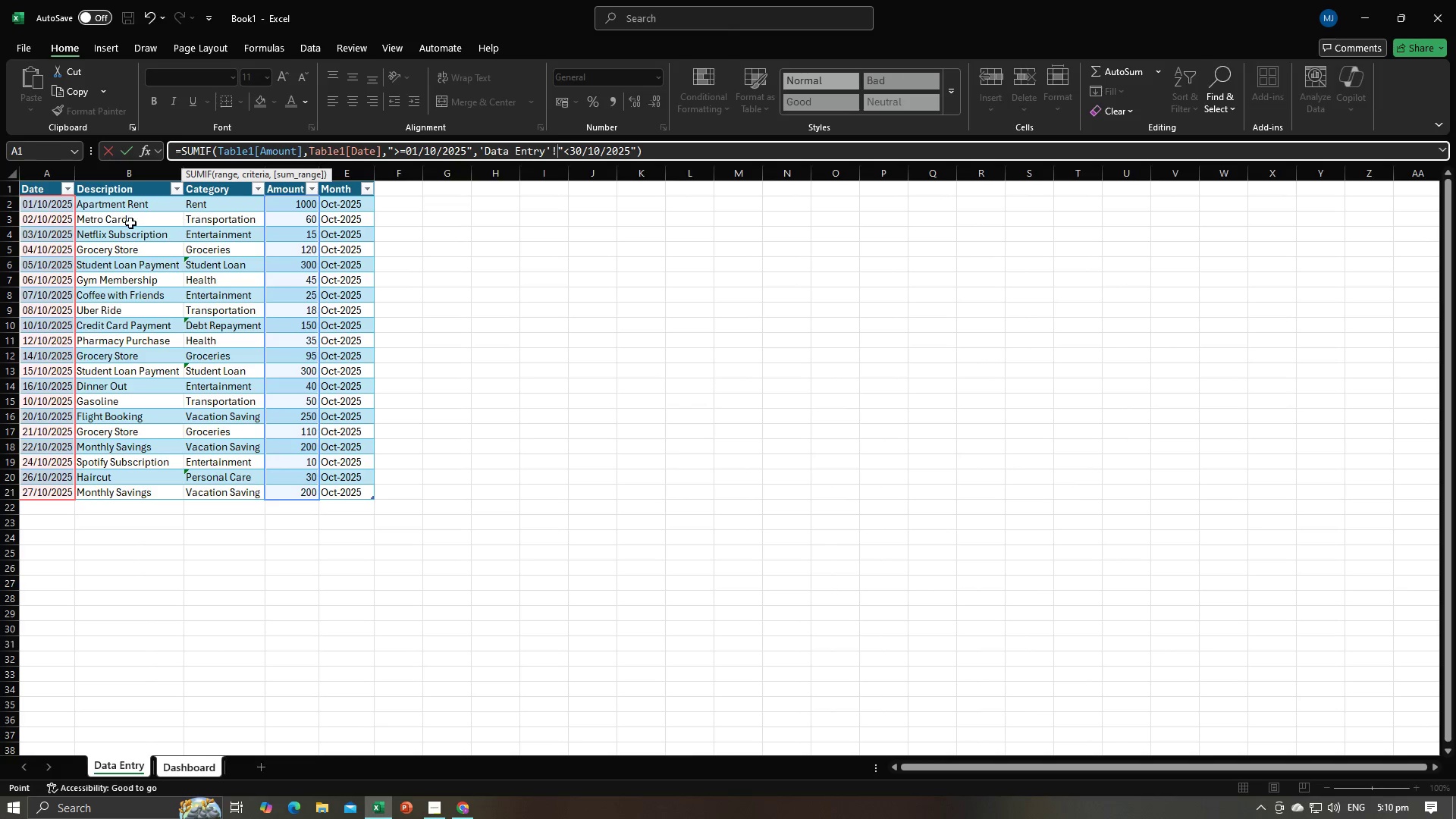 
key(Alt+AltLeft)
 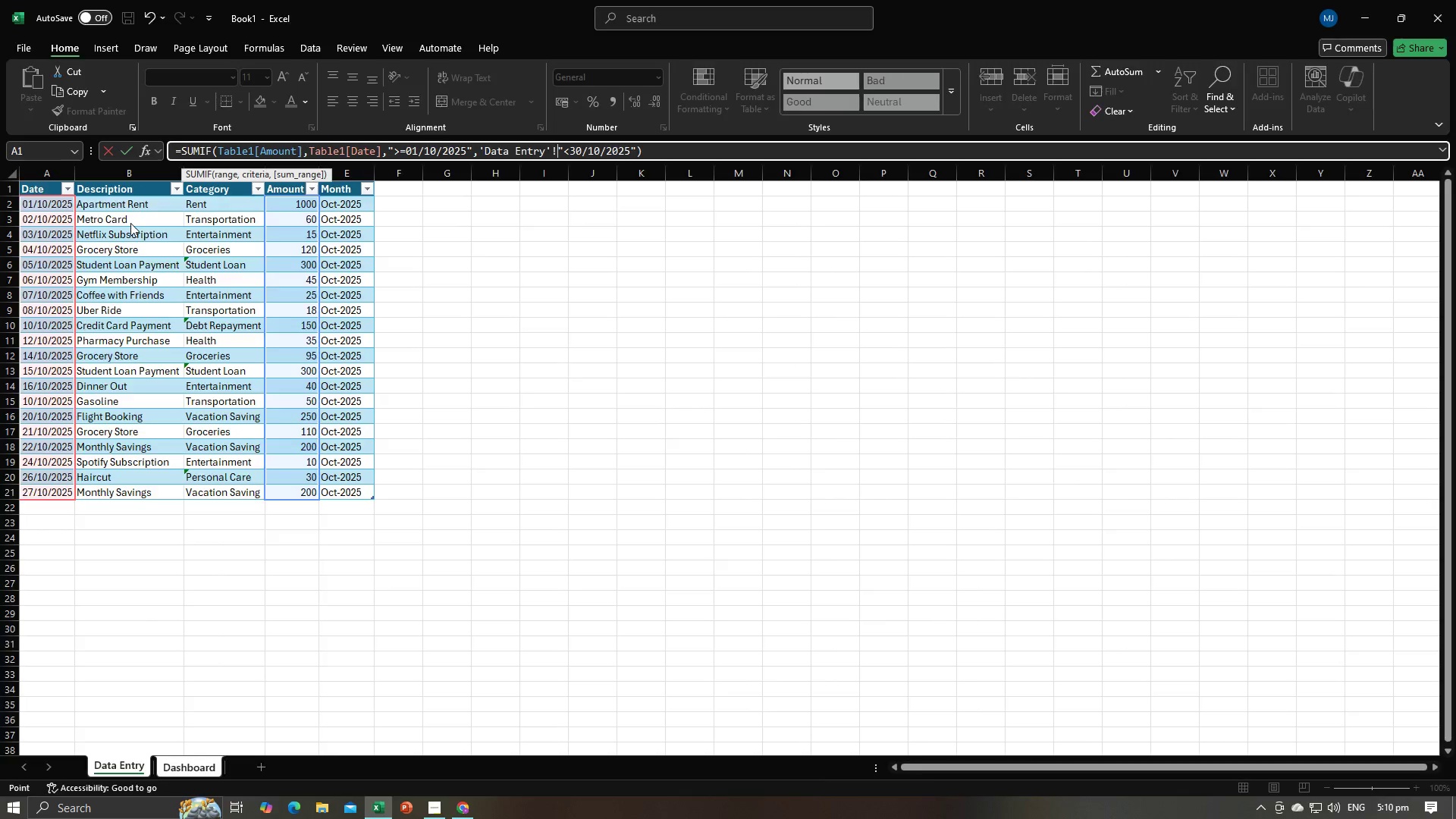 
key(Alt+Tab)
 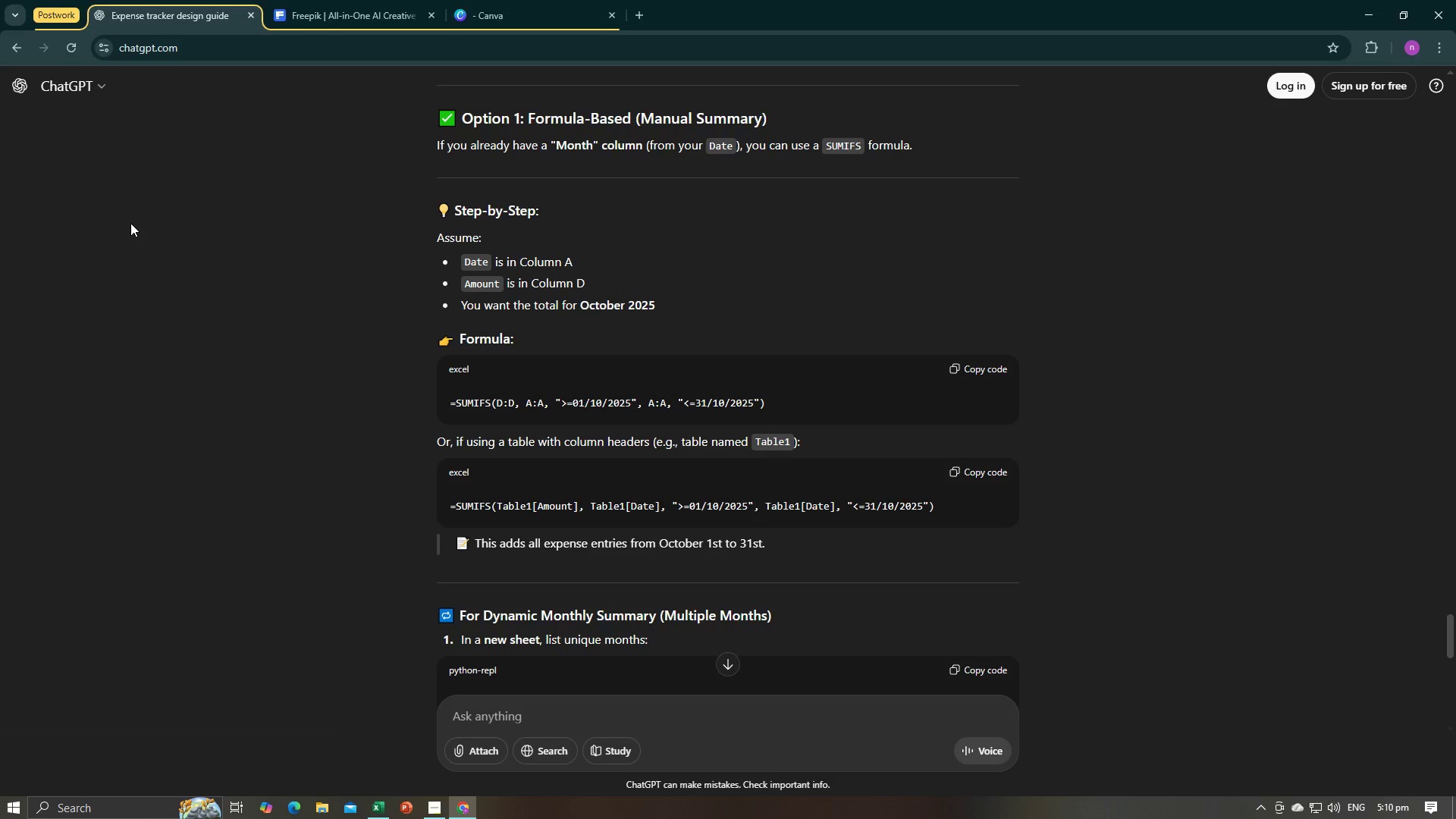 
key(Alt+AltLeft)
 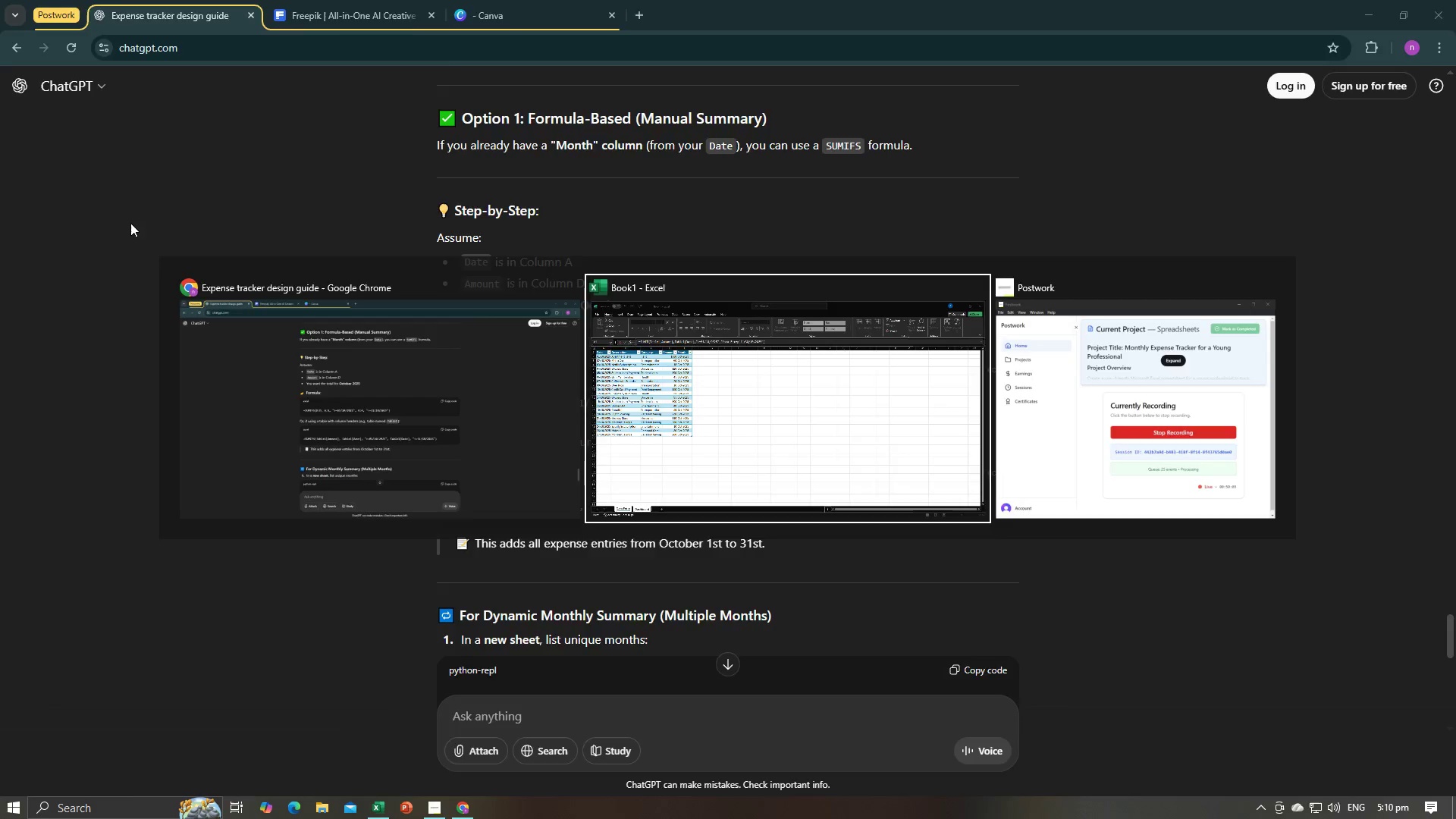 
key(Alt+Tab)
 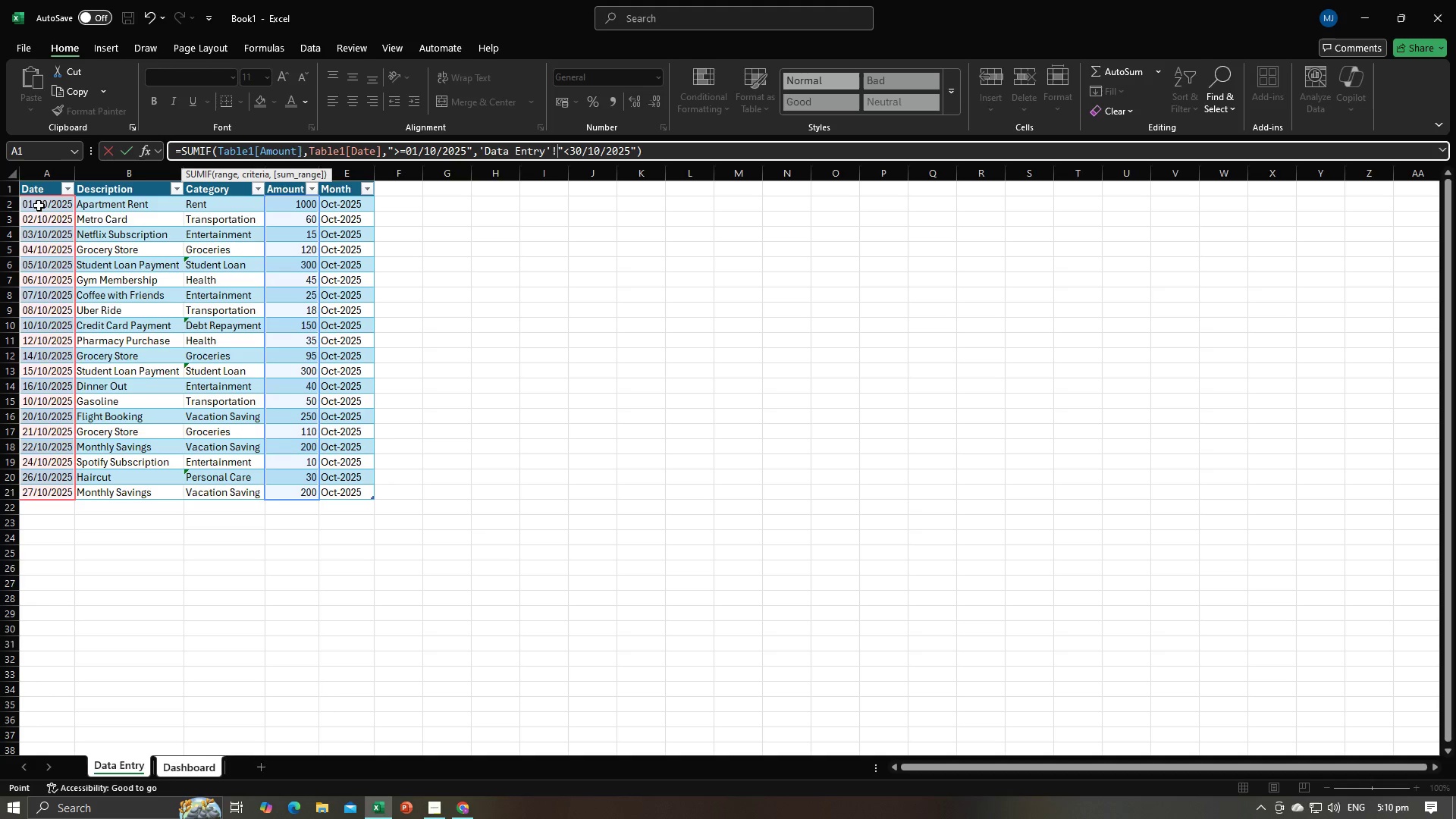 
key(Alt+AltLeft)
 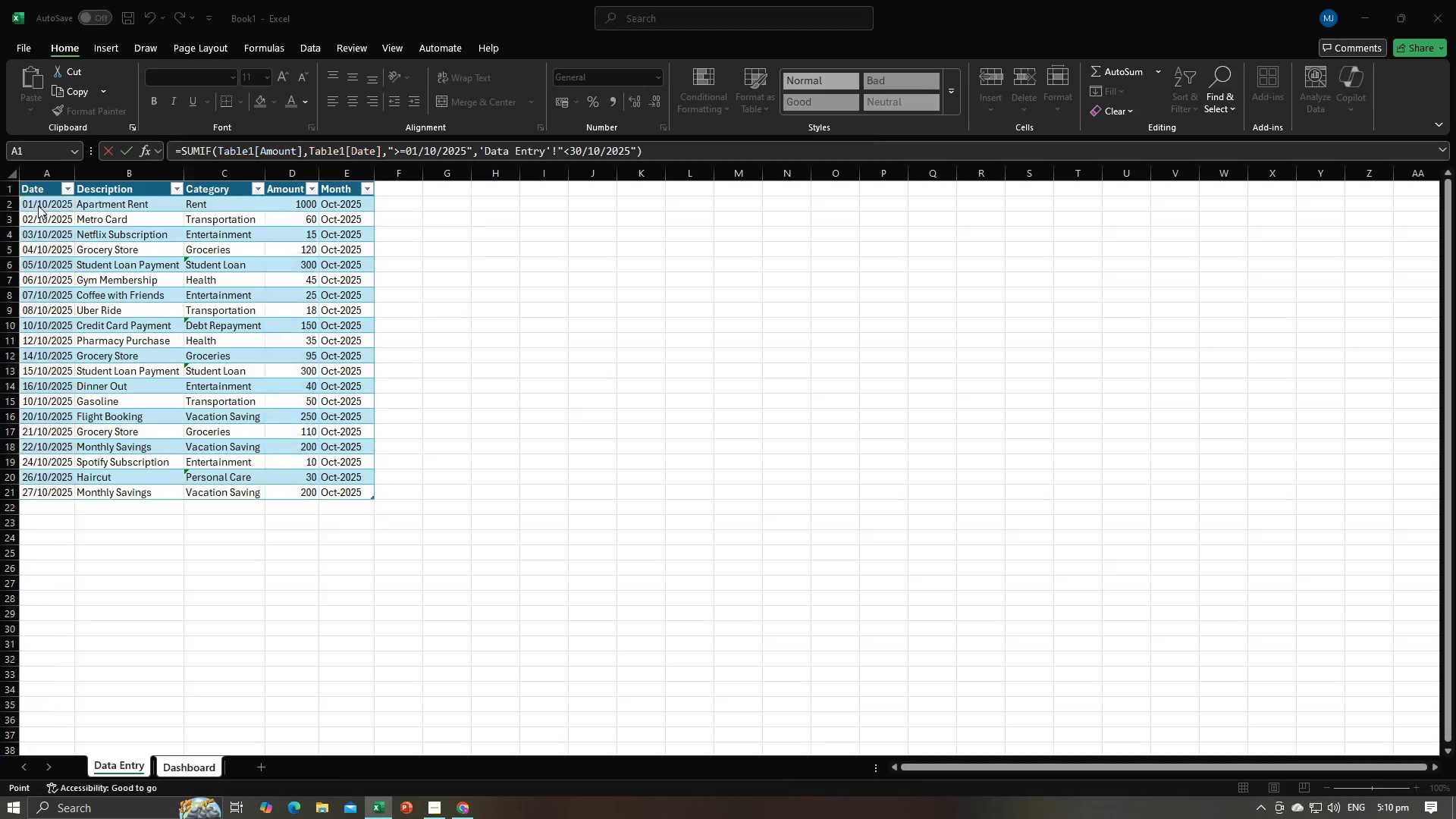 
key(Alt+Tab)
 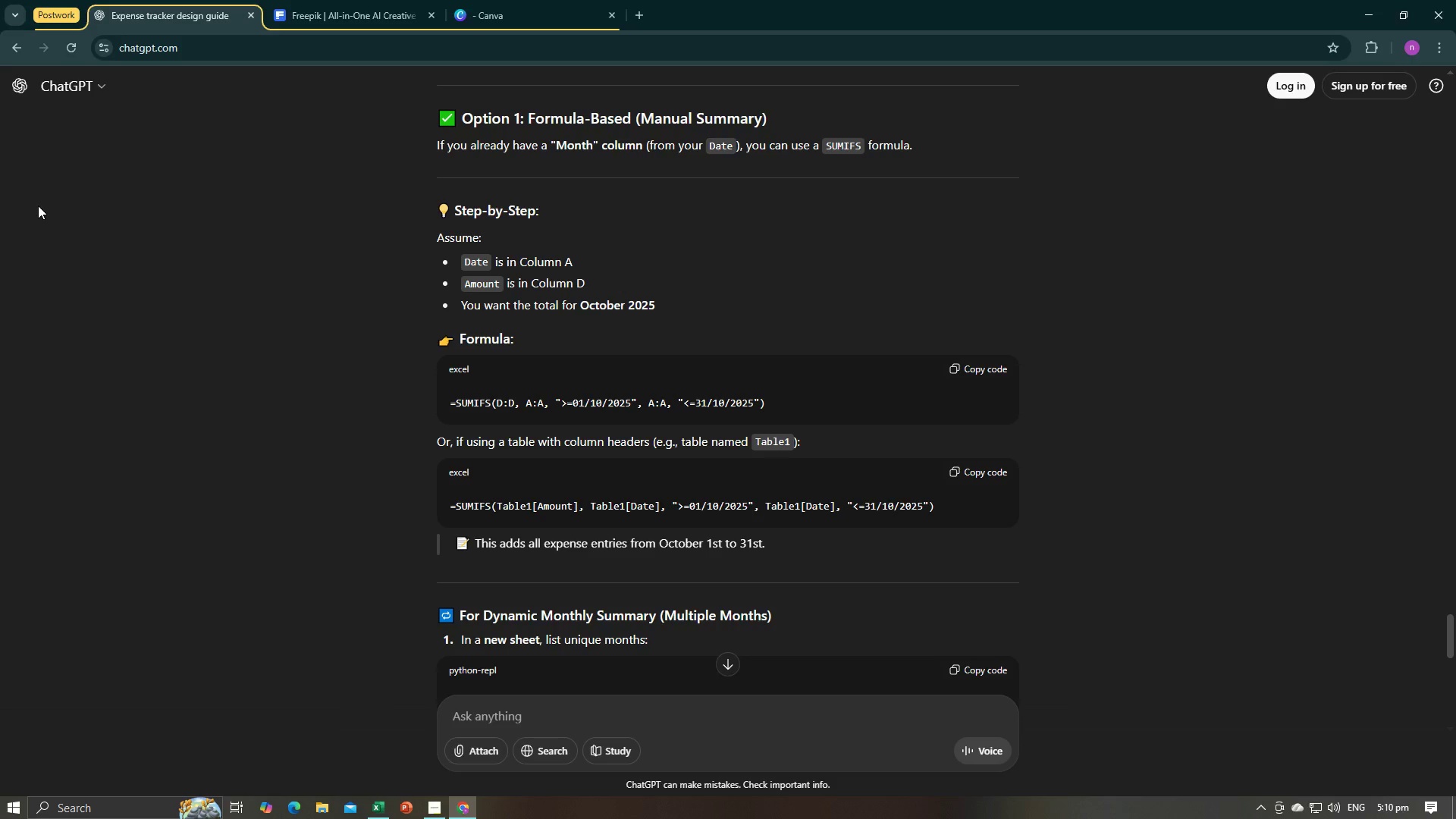 
key(Alt+AltLeft)
 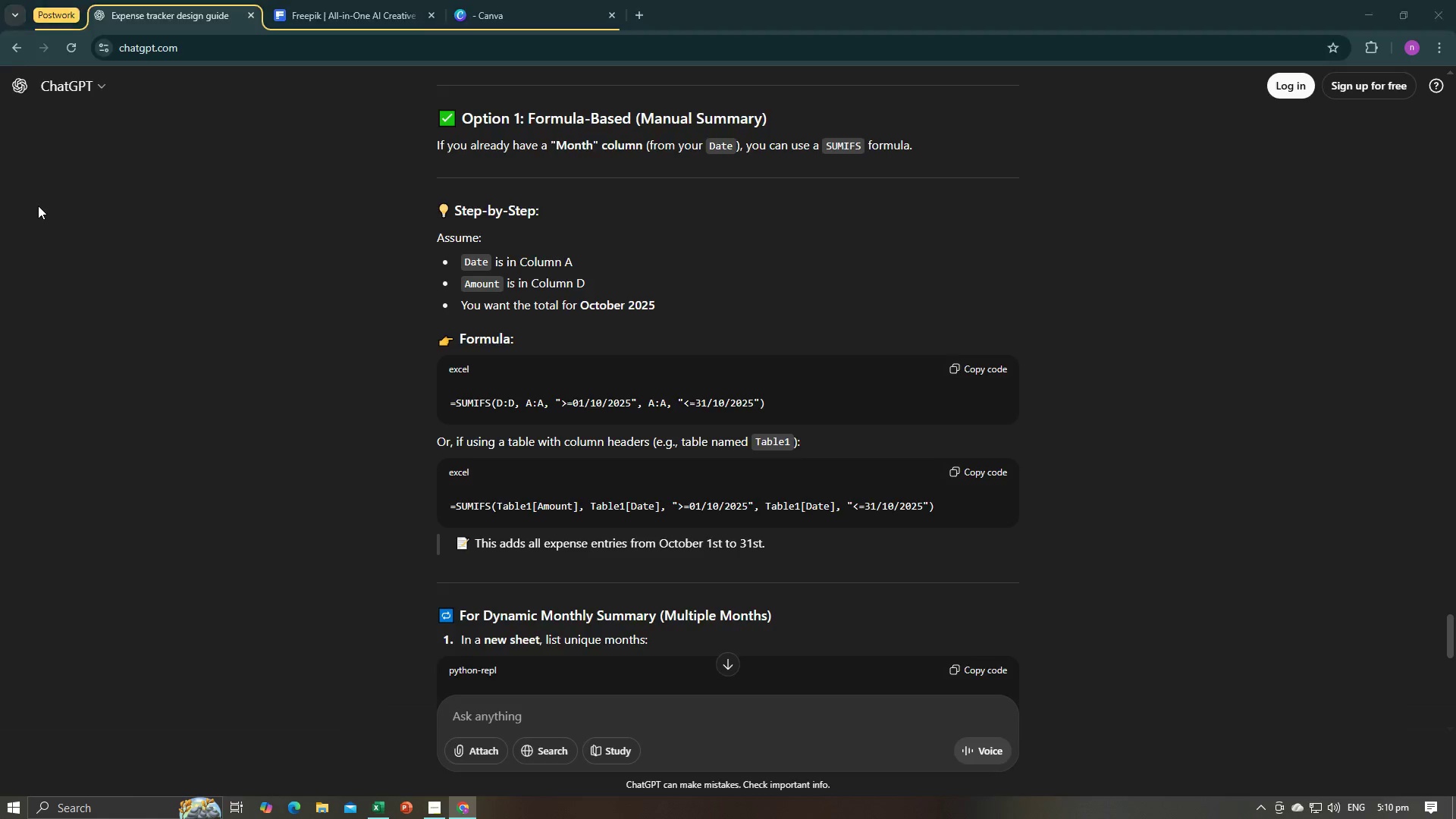 
key(Alt+Tab)
 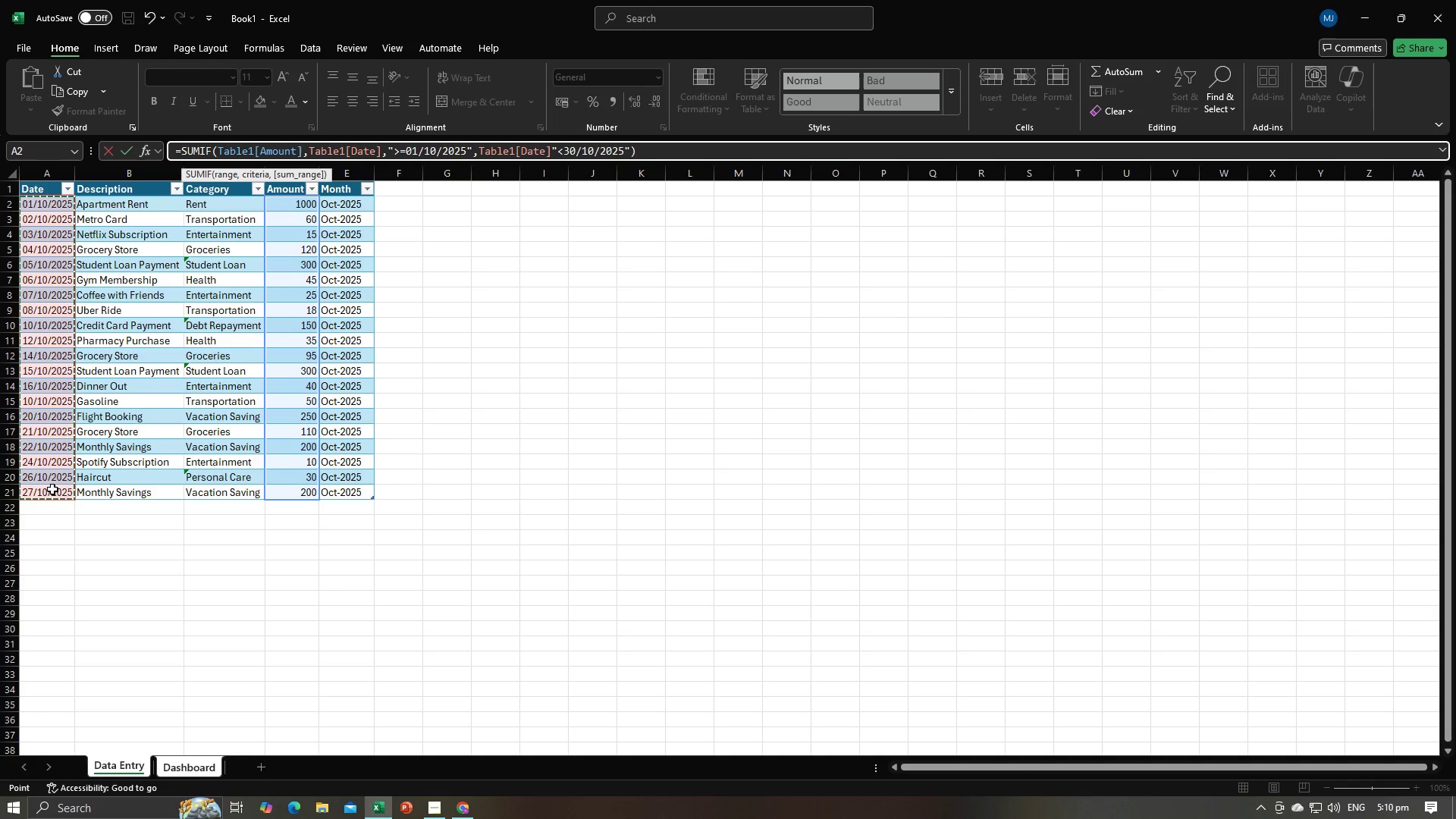 
key(Enter)
 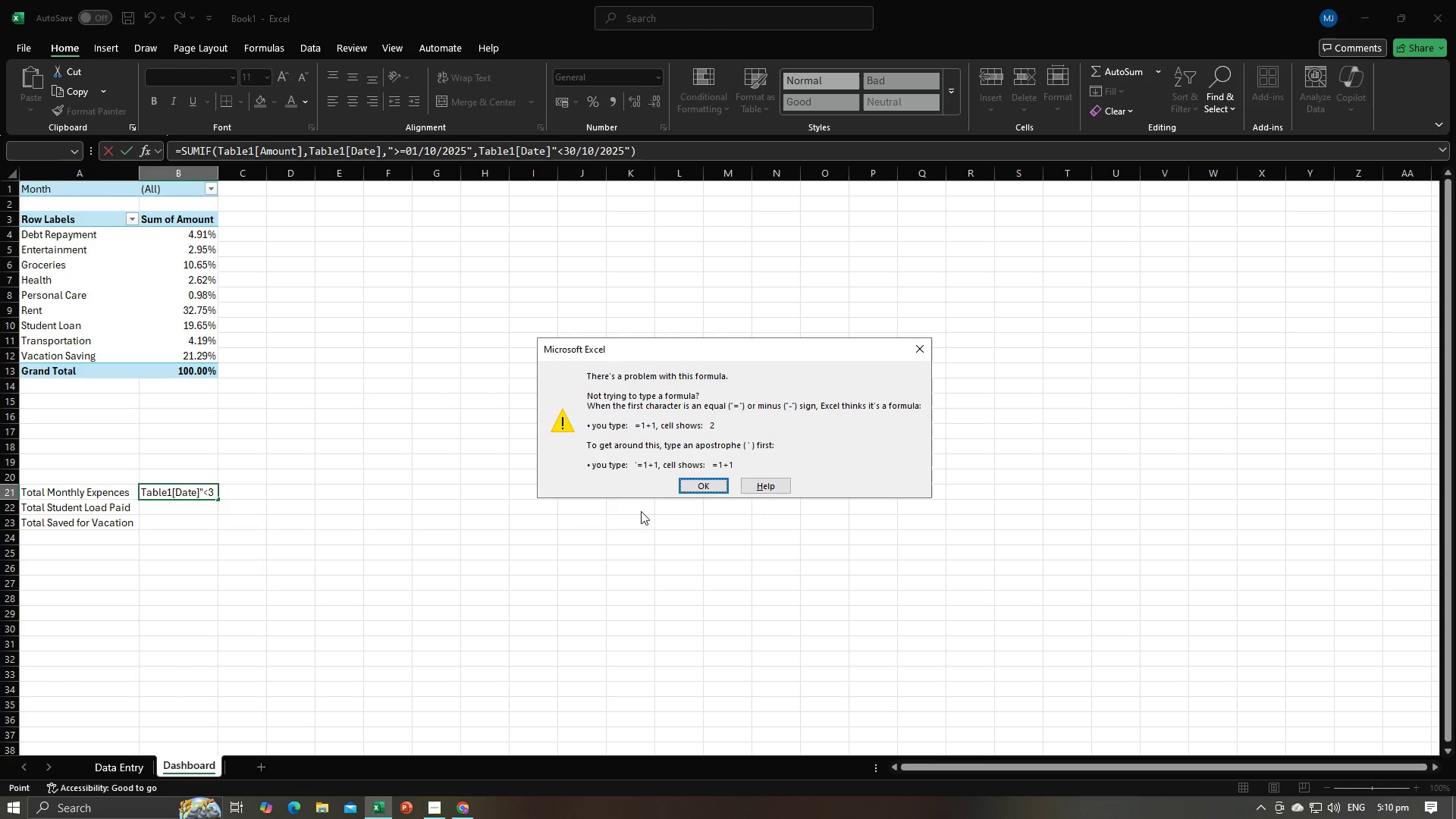 
left_click([693, 480])